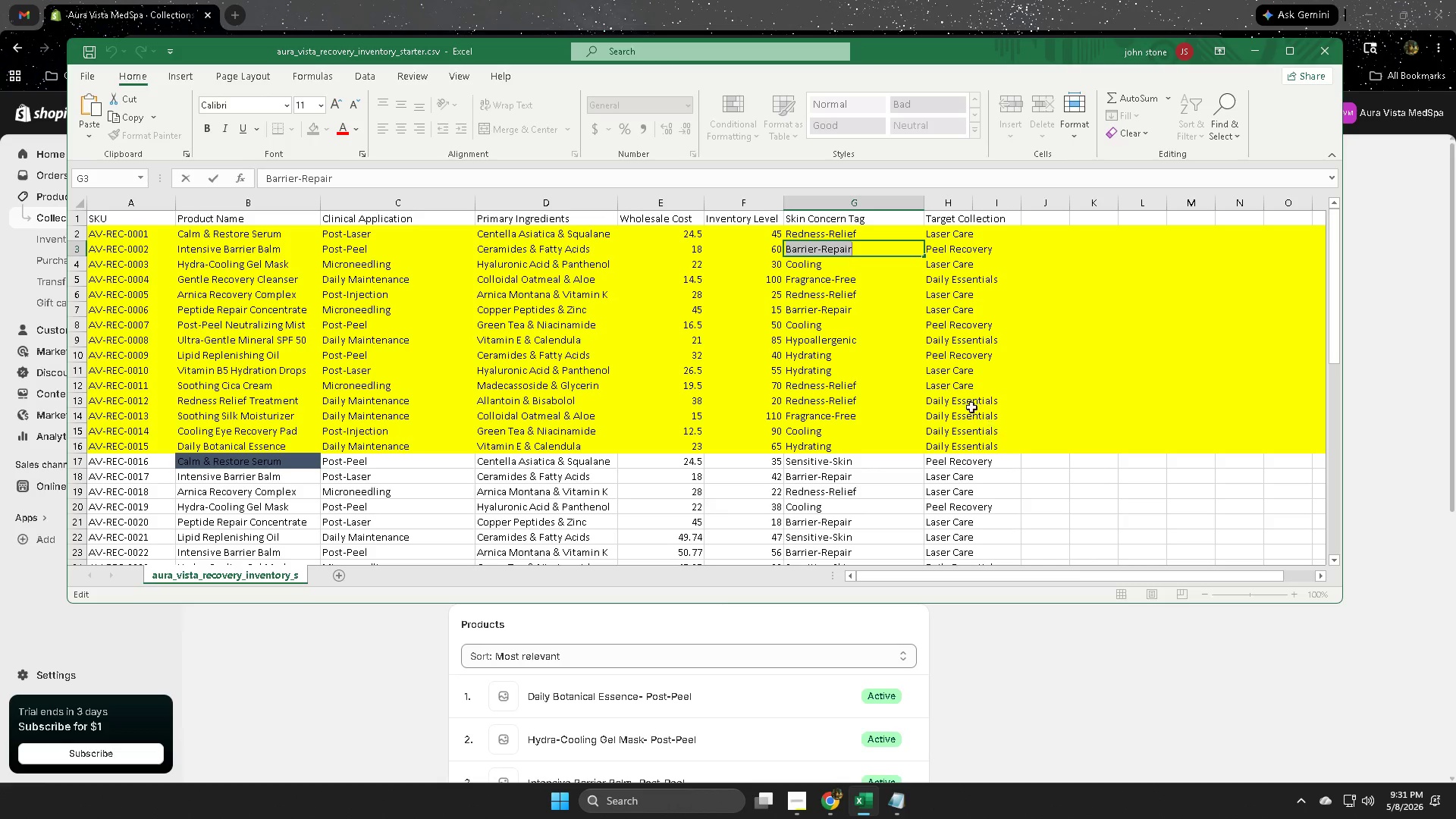 
left_click([840, 324])
 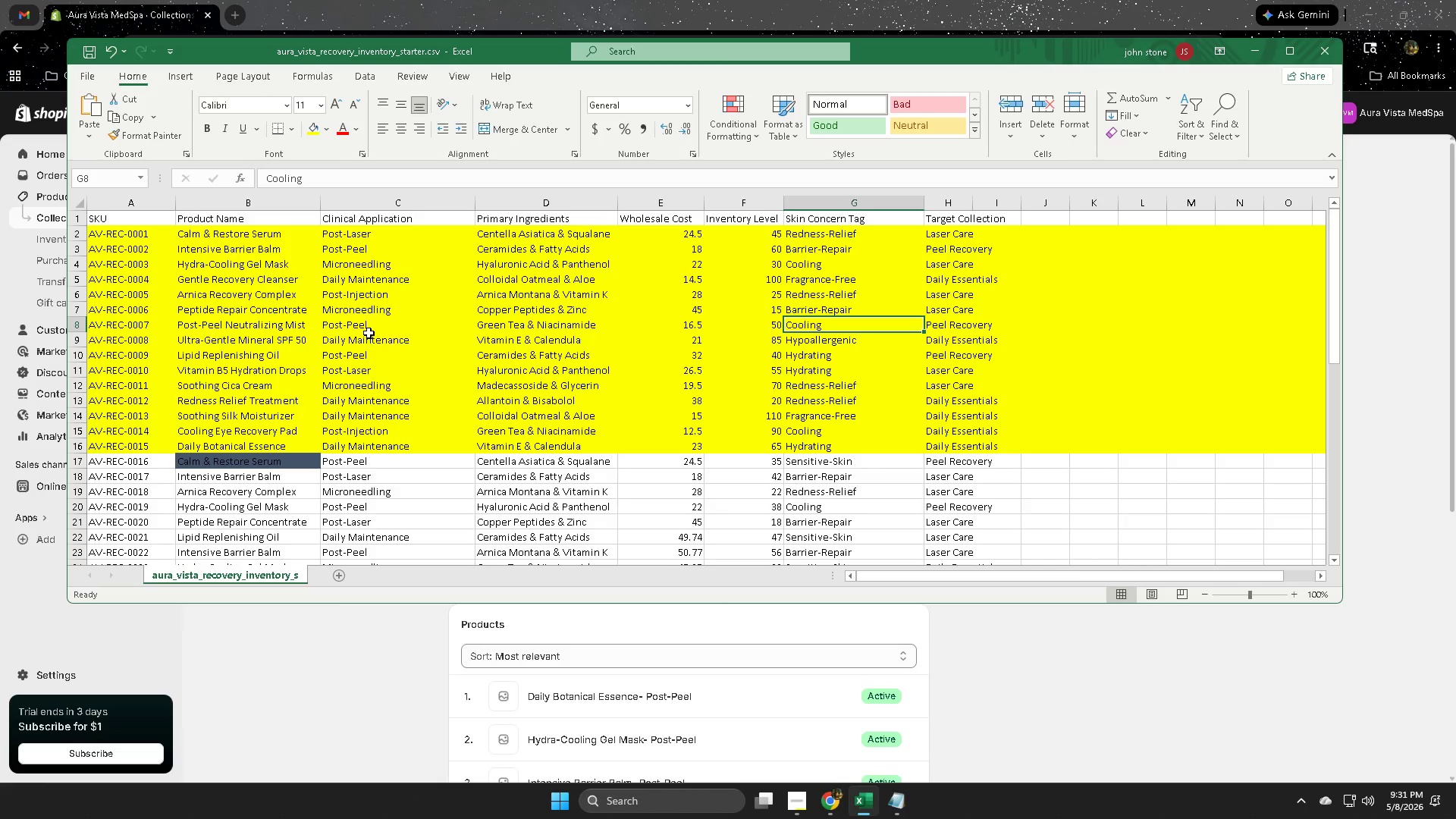 
wait(5.56)
 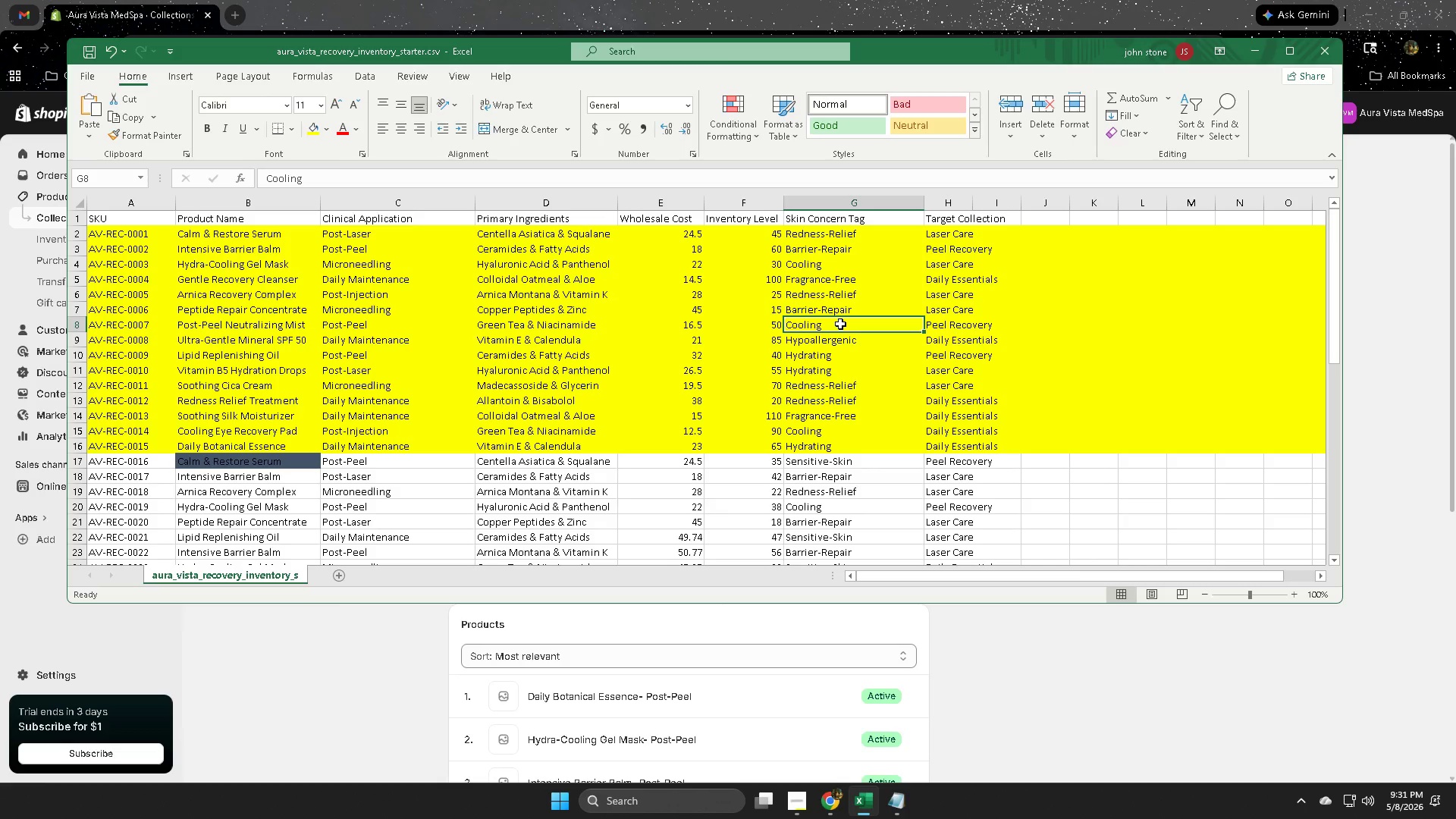 
double_click([806, 325])
 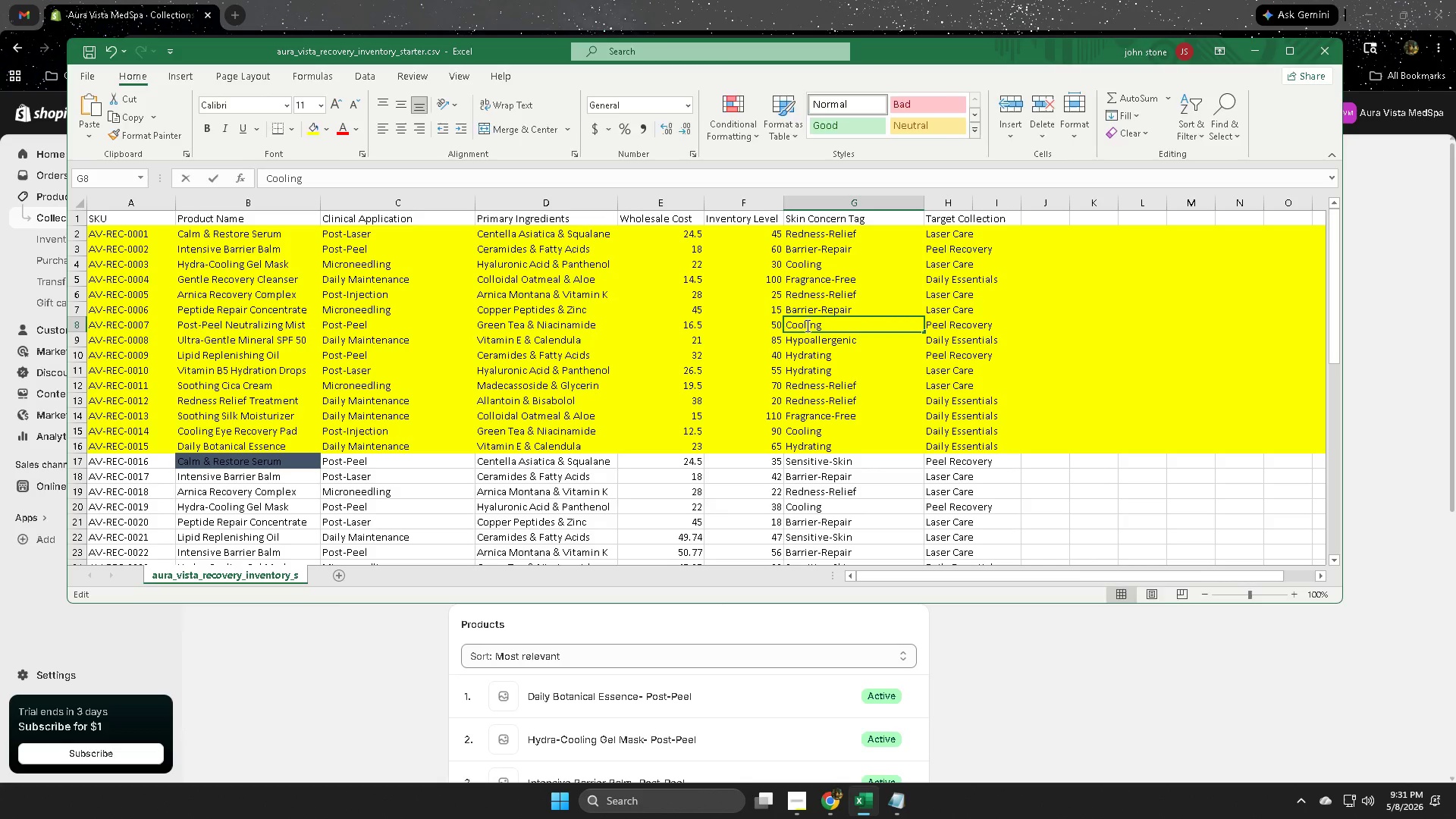 
triple_click([806, 325])
 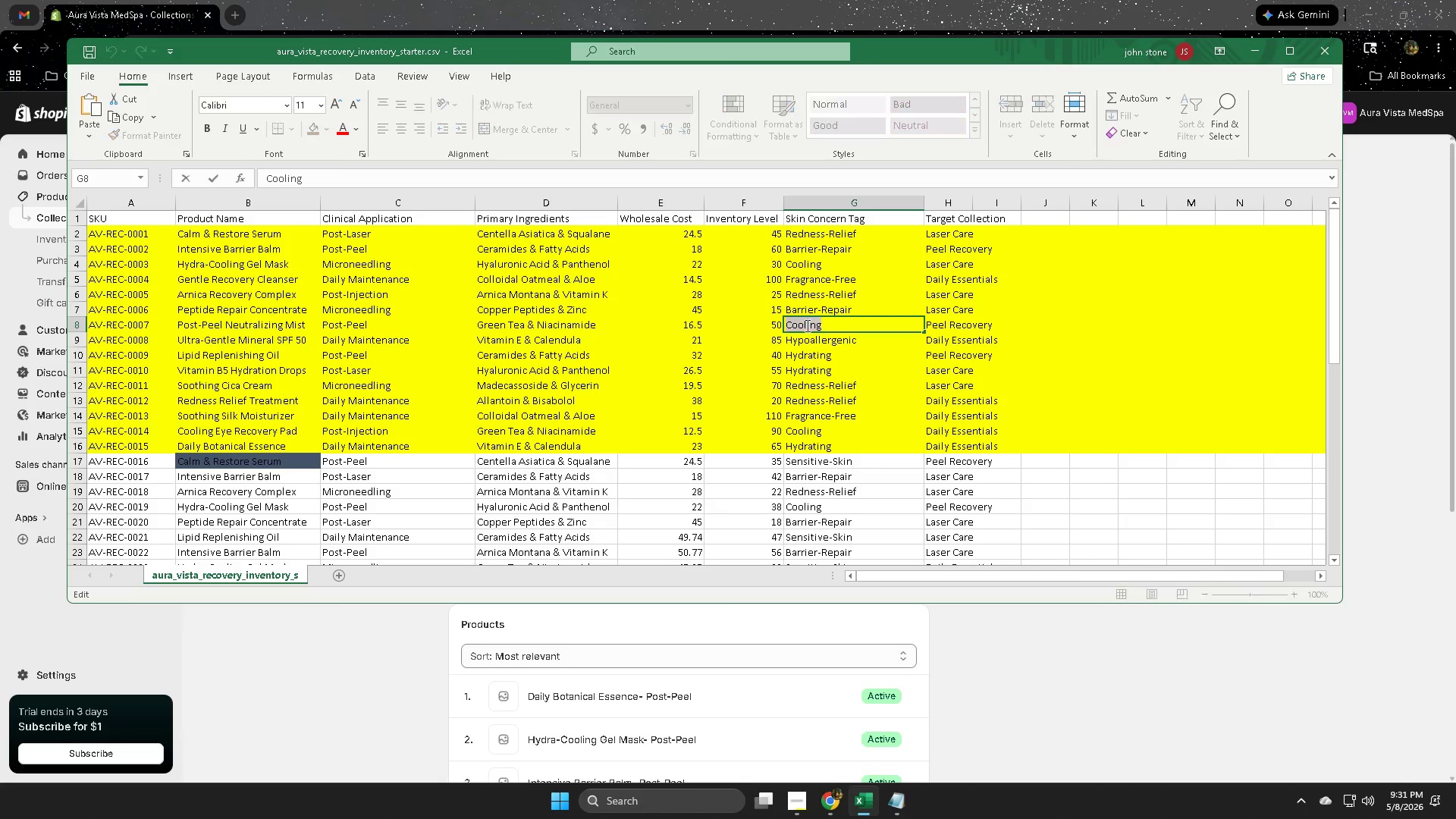 
triple_click([806, 325])
 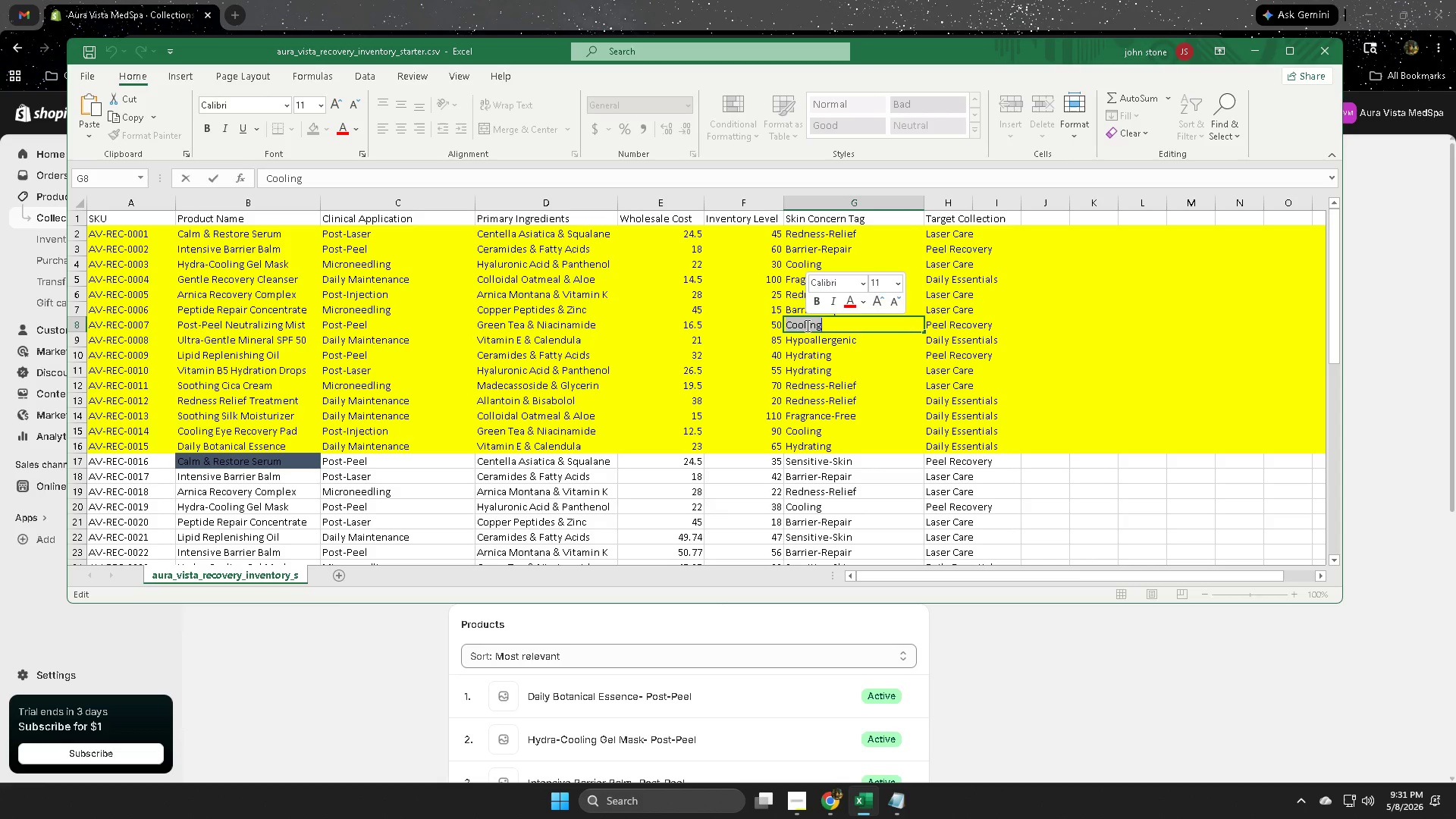 
key(Control+ControlLeft)
 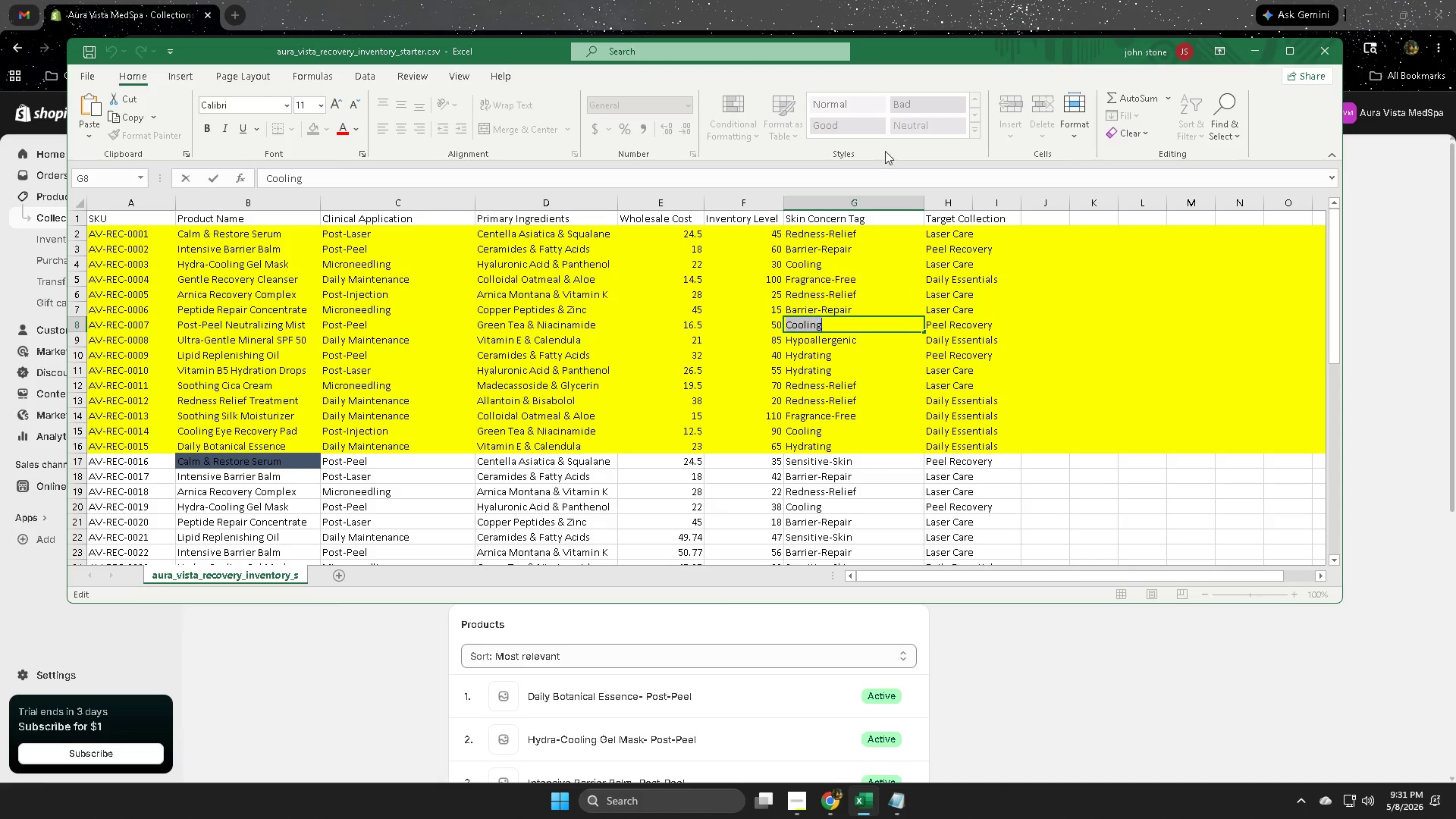 
key(Control+C)
 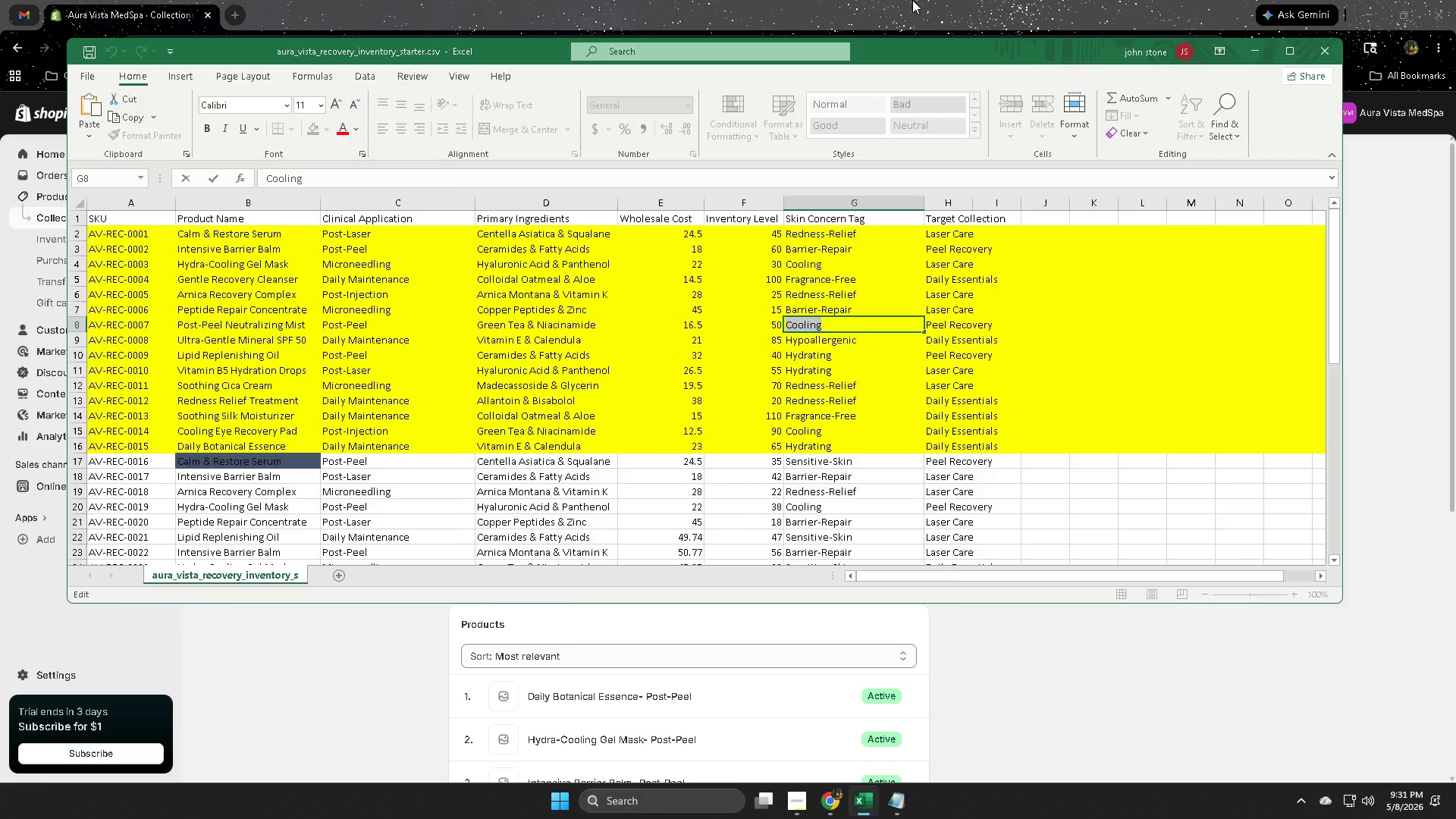 
left_click([912, 0])
 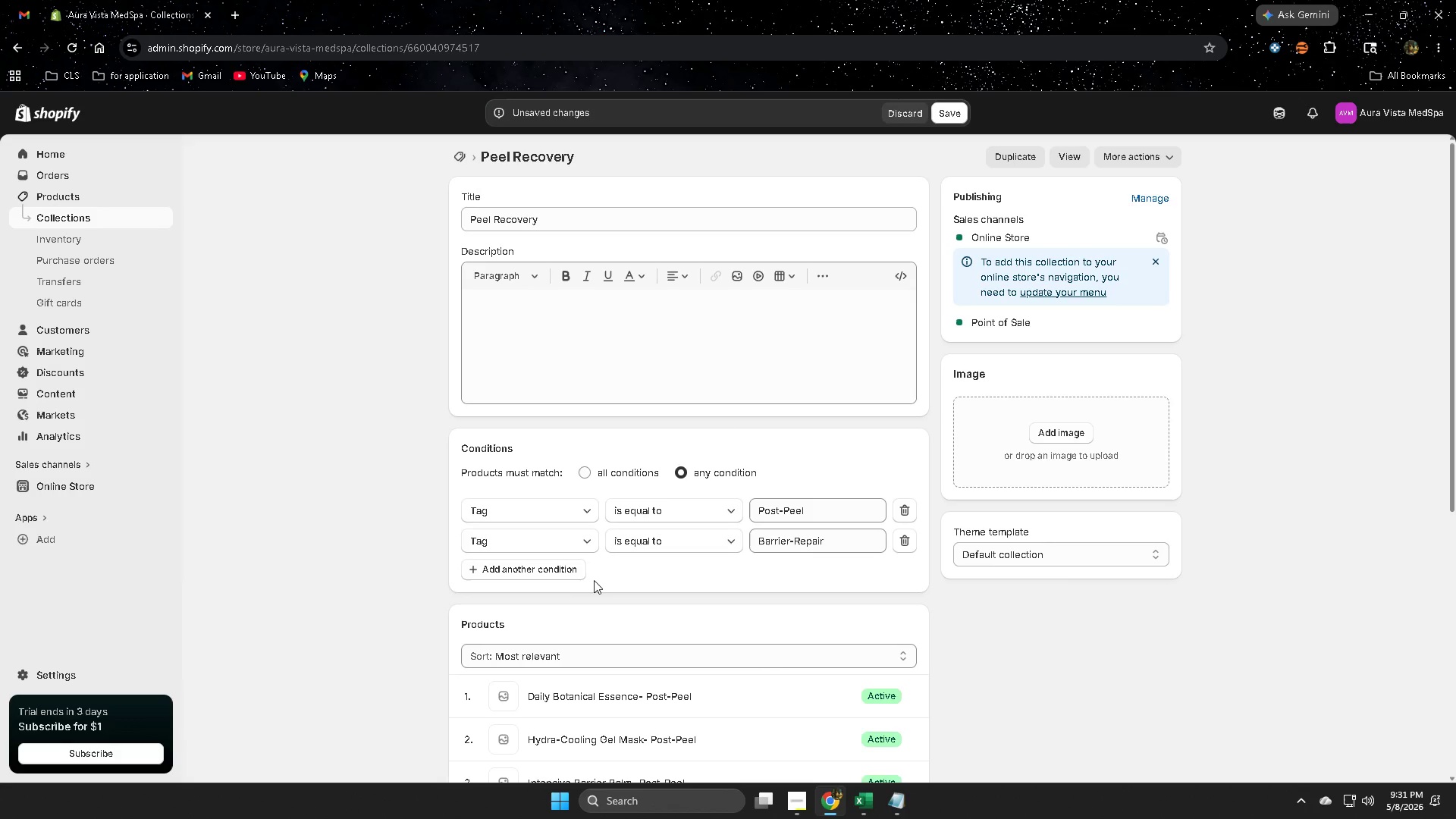 
left_click([543, 575])
 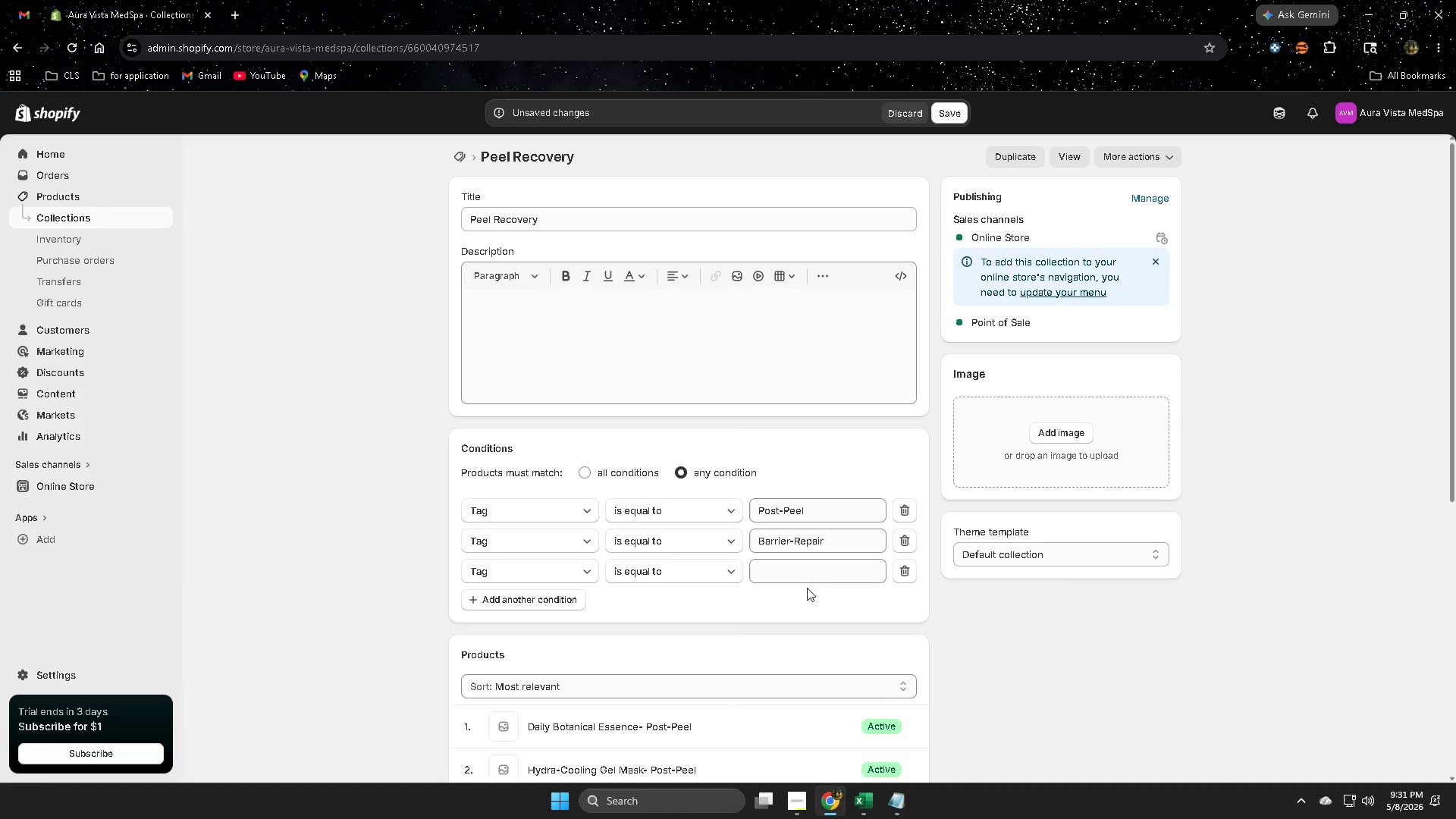 
left_click([826, 573])
 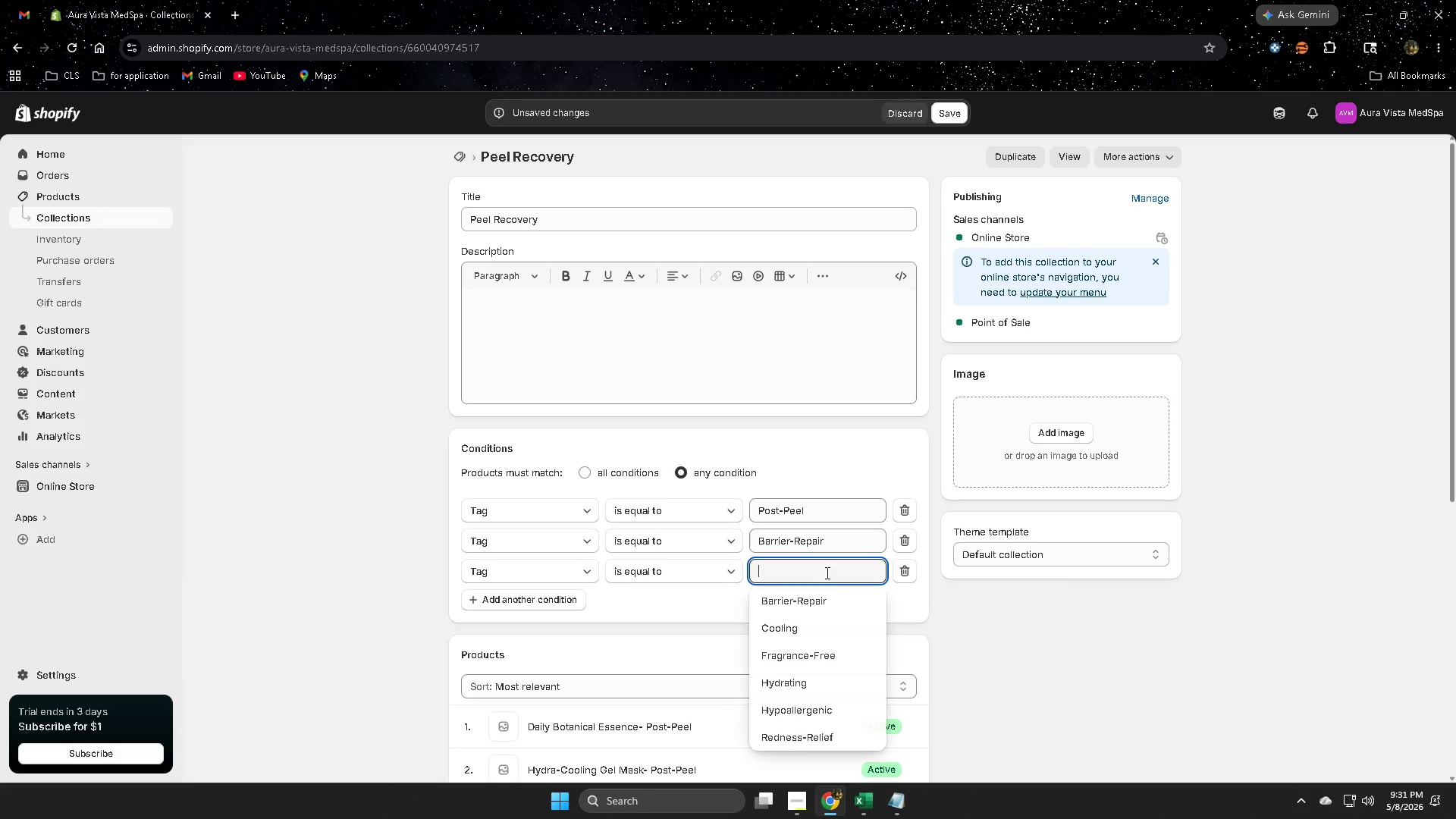 
key(Control+ControlLeft)
 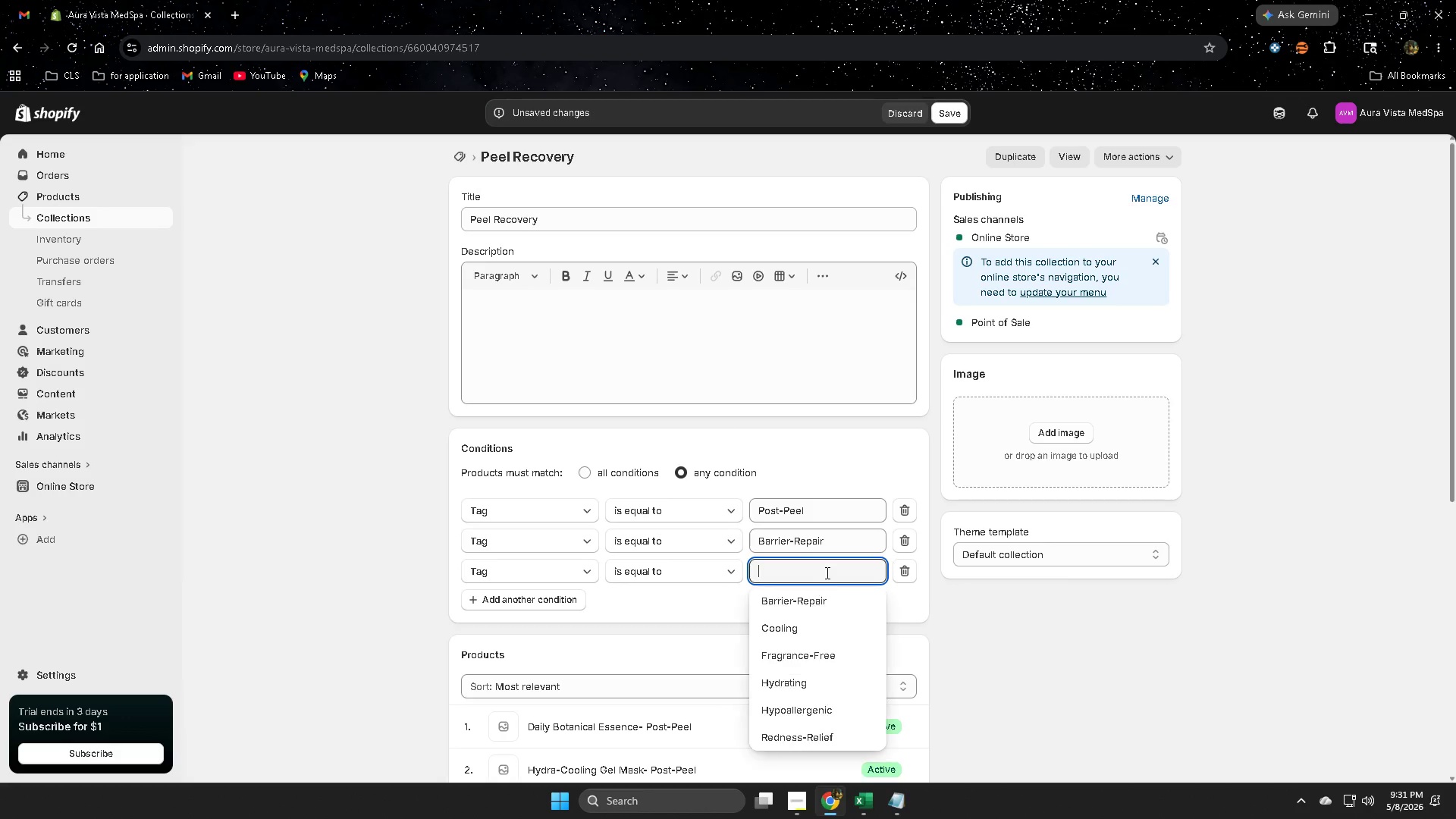 
key(Control+V)
 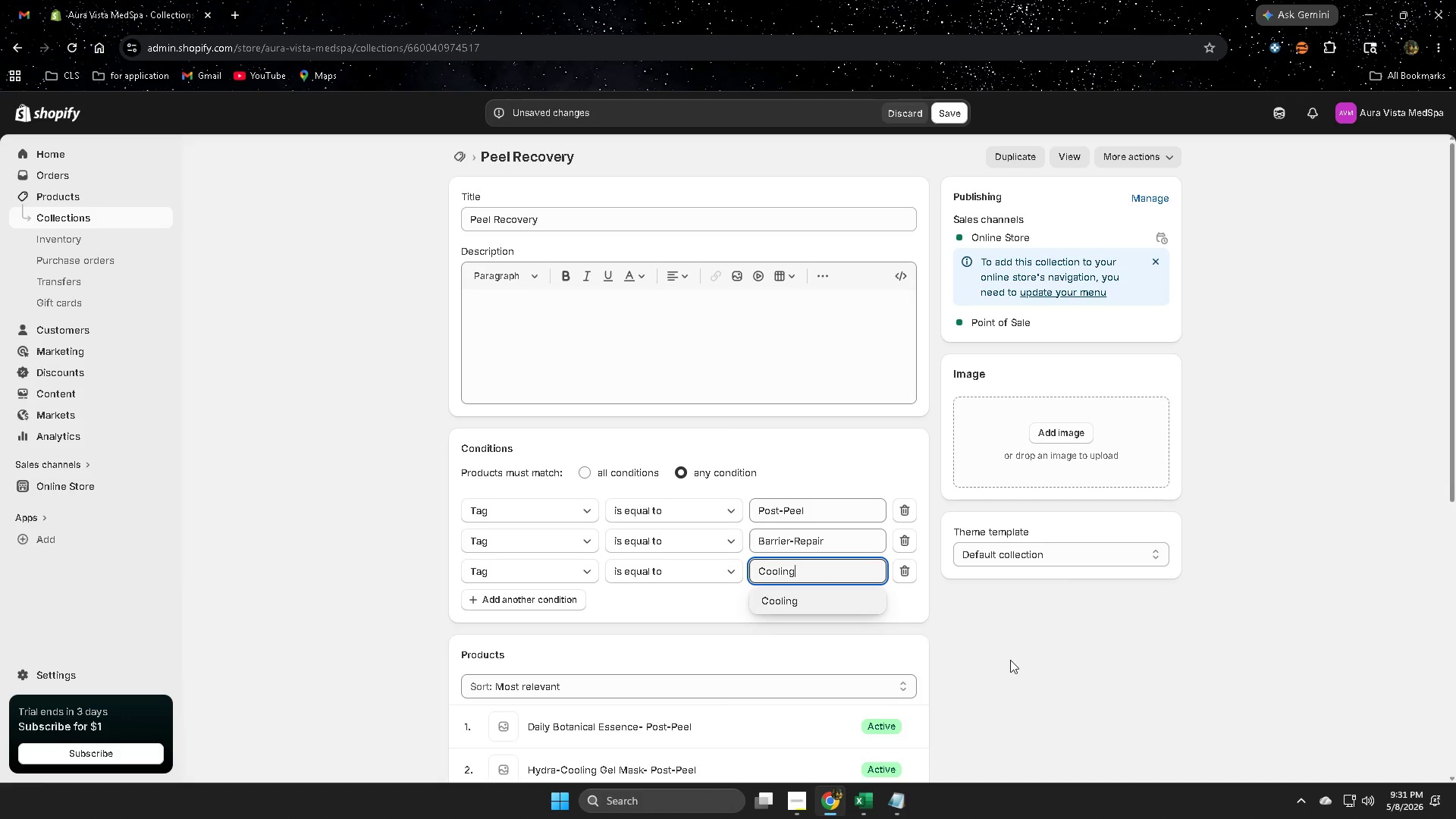 
left_click([1013, 662])
 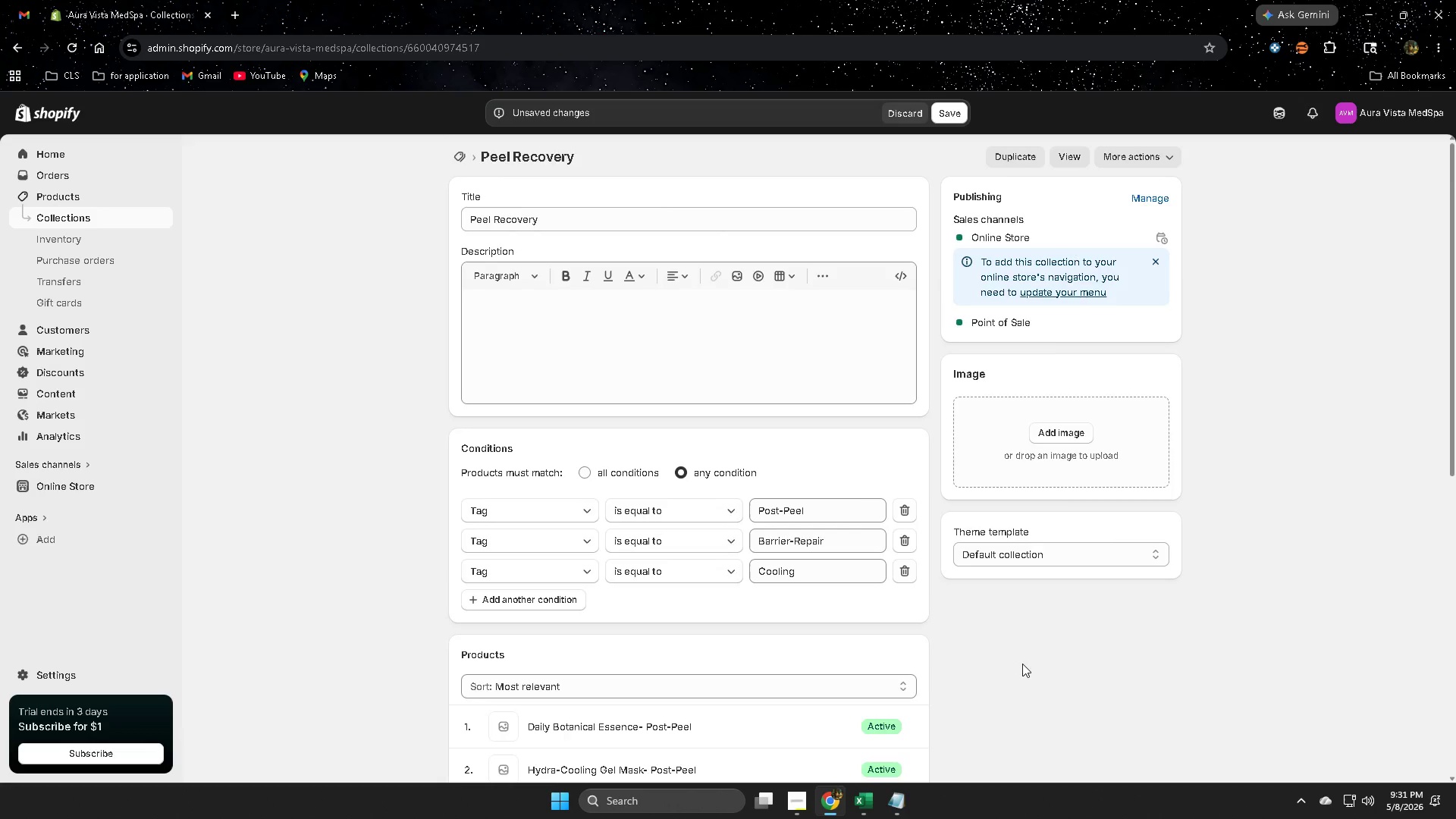 
scroll: coordinate [1020, 665], scroll_direction: down, amount: 9.0
 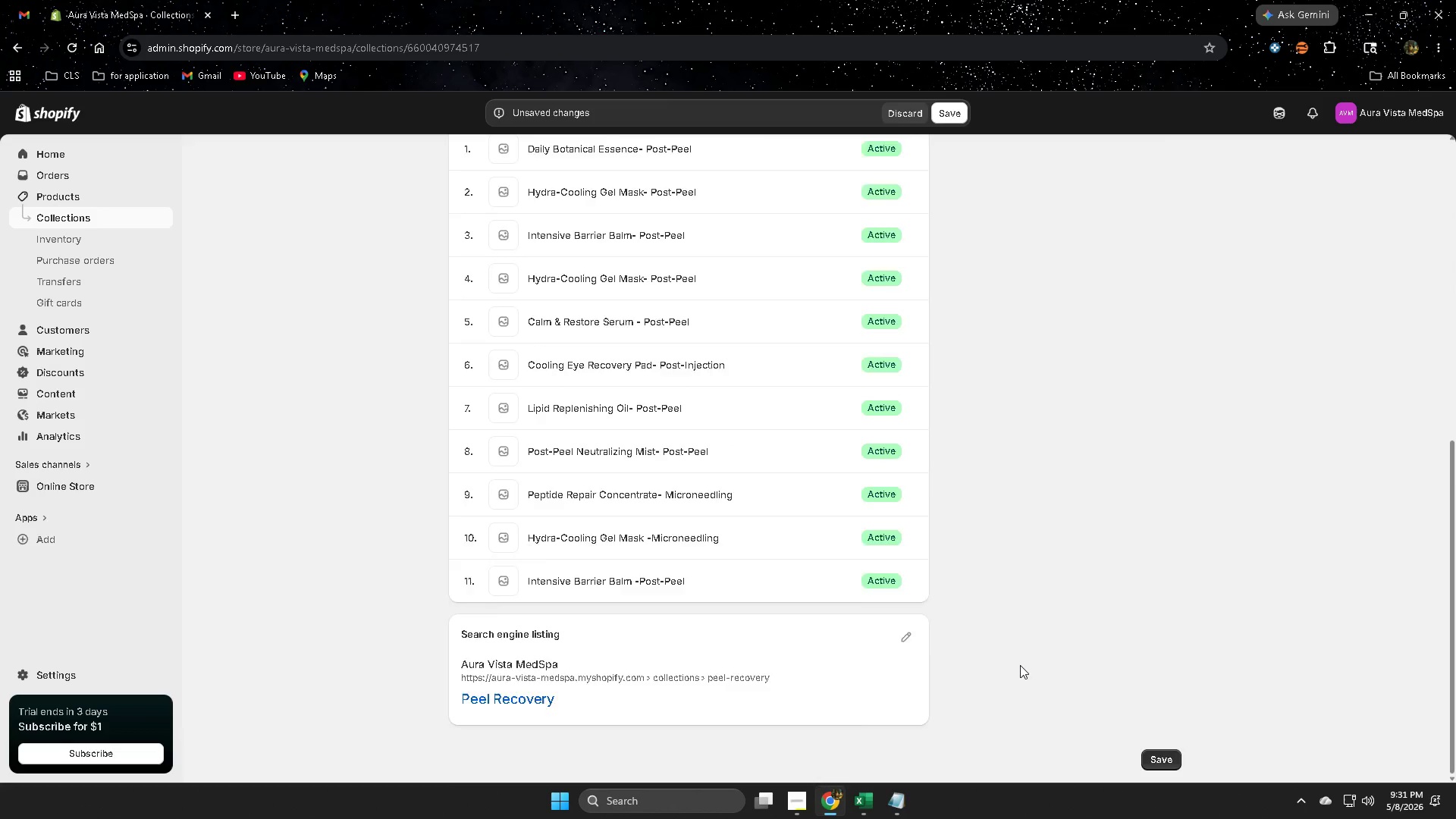 
scroll: coordinate [1020, 665], scroll_direction: up, amount: 4.0
 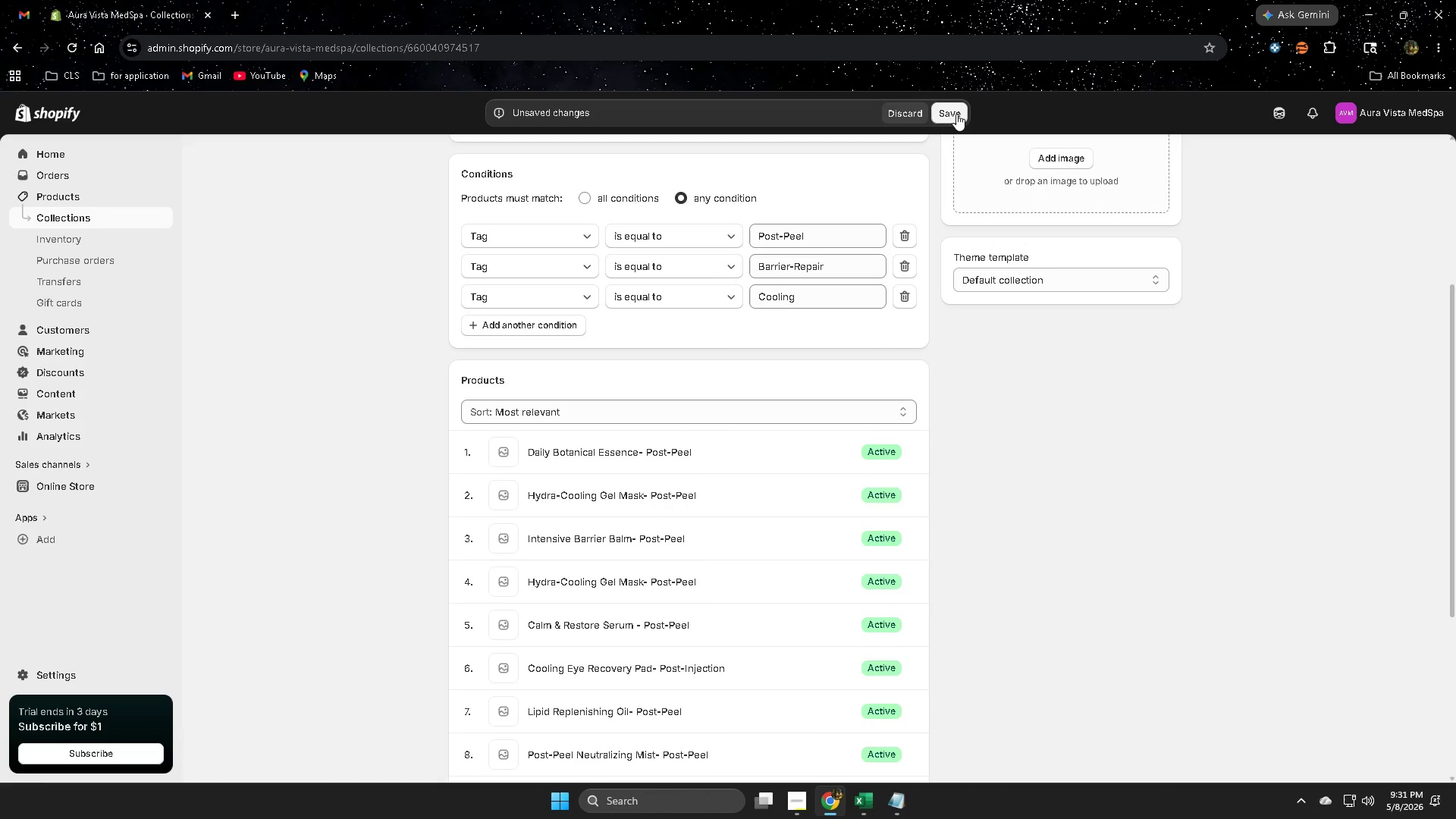 
scroll: coordinate [962, 550], scroll_direction: down, amount: 4.0
 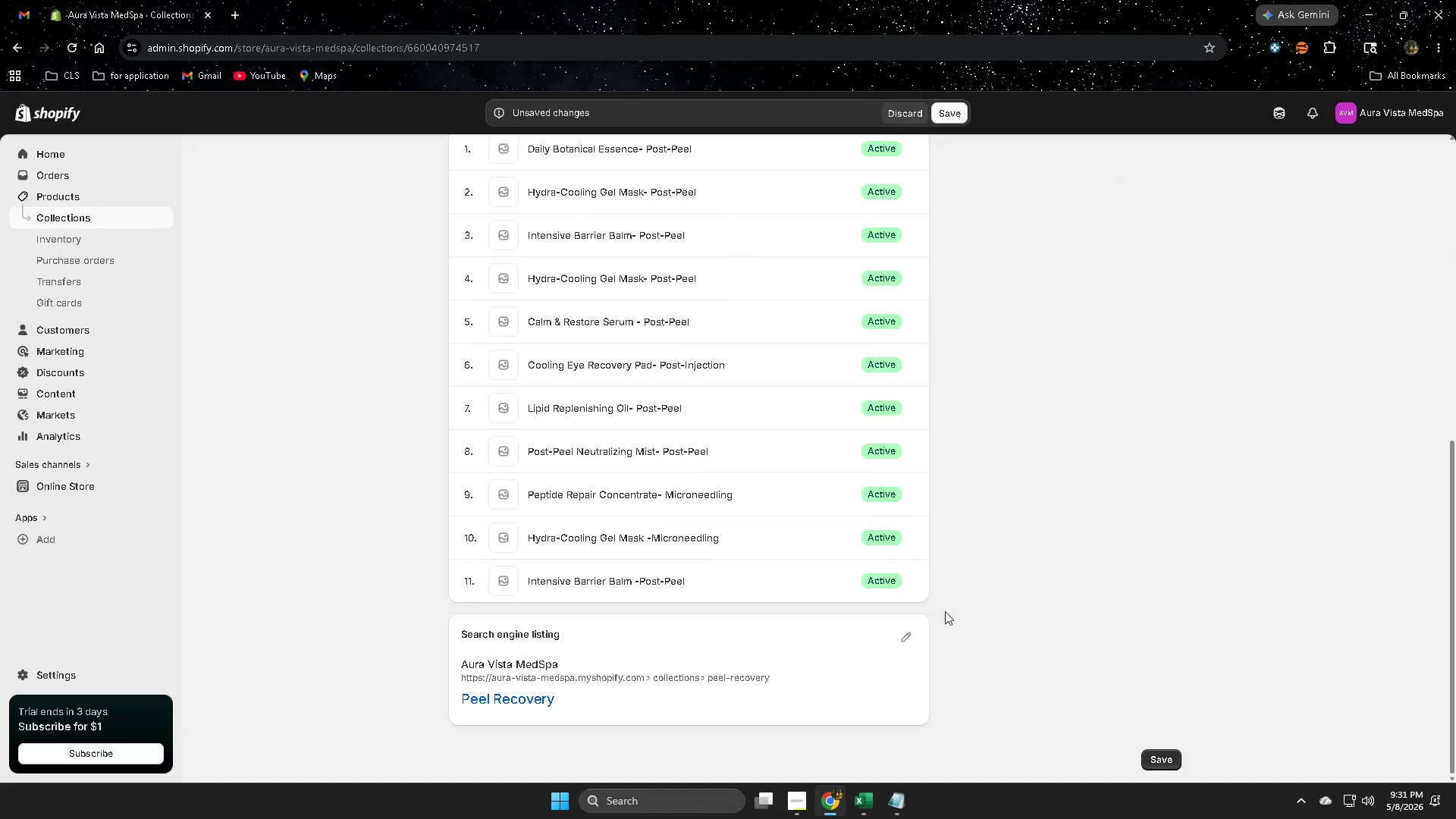 
left_click([867, 798])
 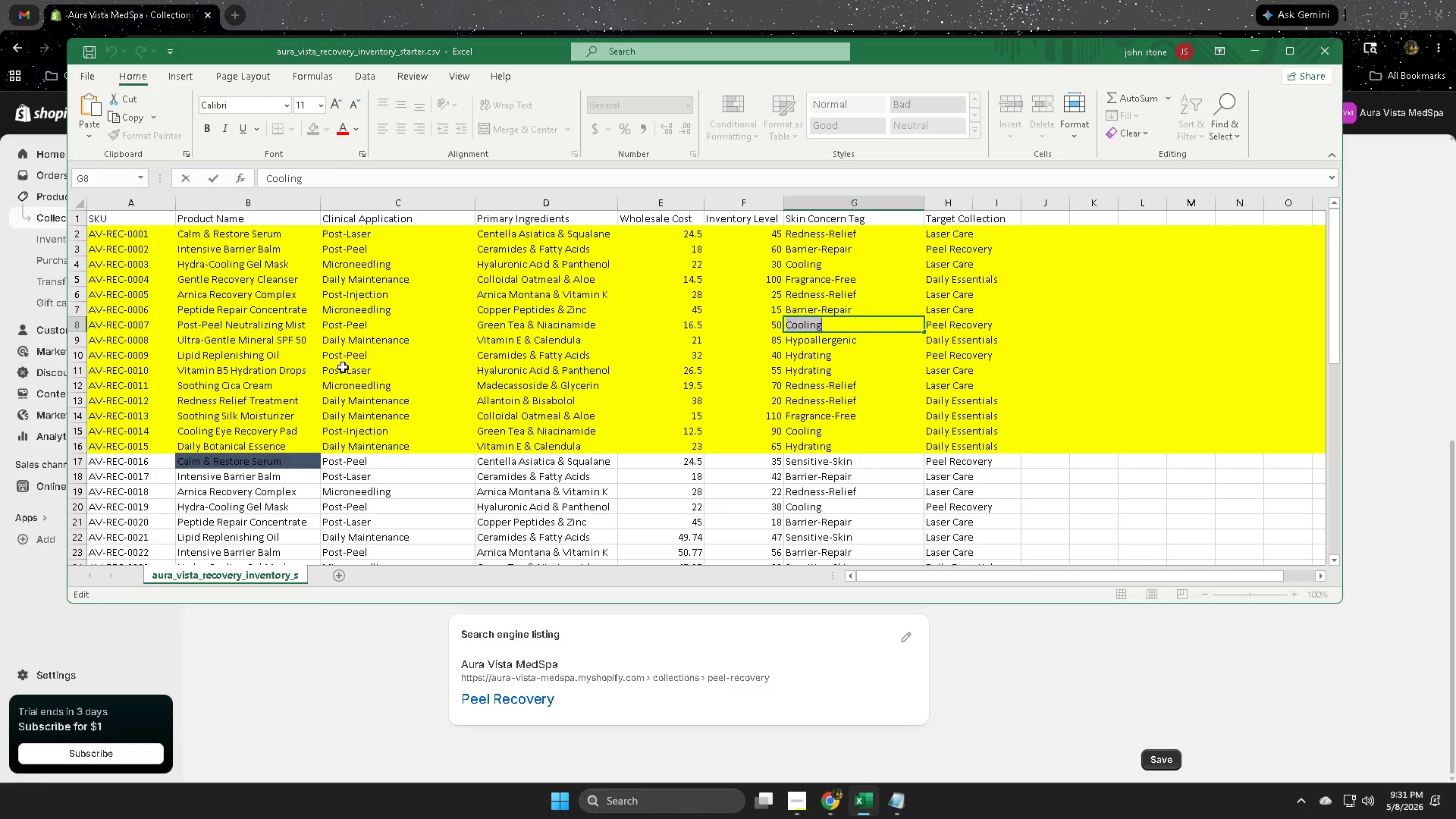 
left_click([74, 356])
 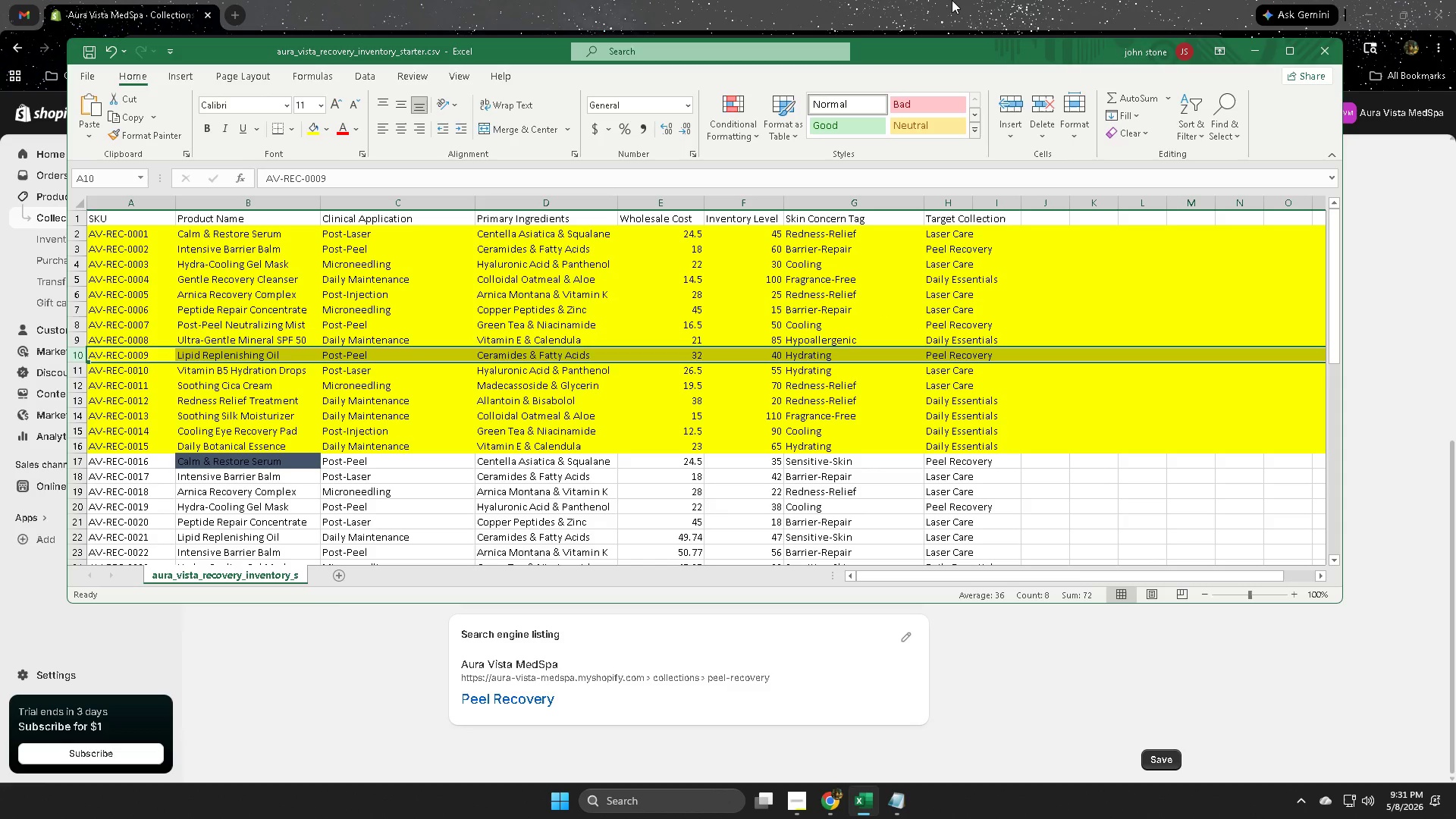 
wait(6.64)
 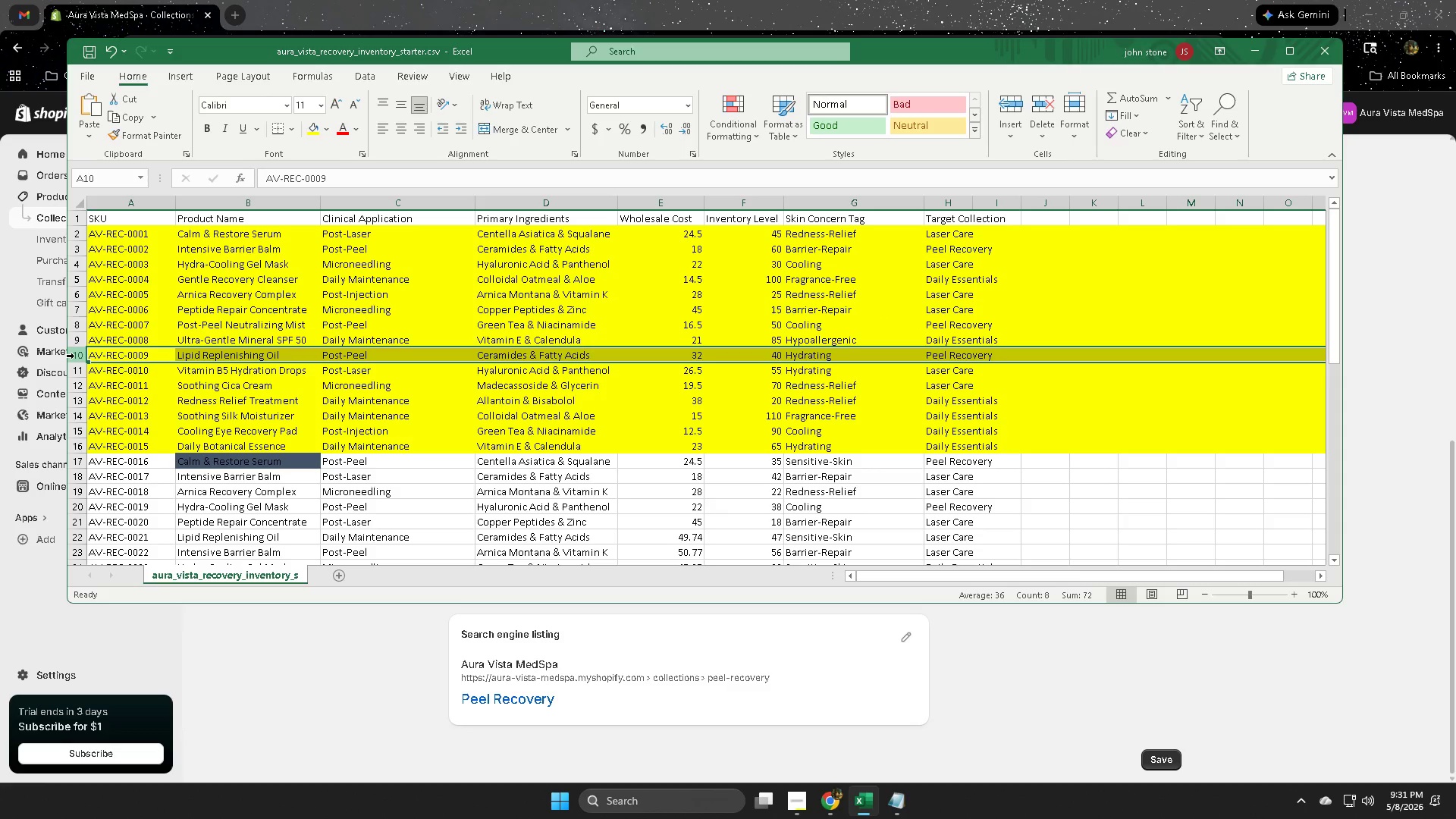 
scroll: coordinate [1040, 642], scroll_direction: up, amount: 7.0
 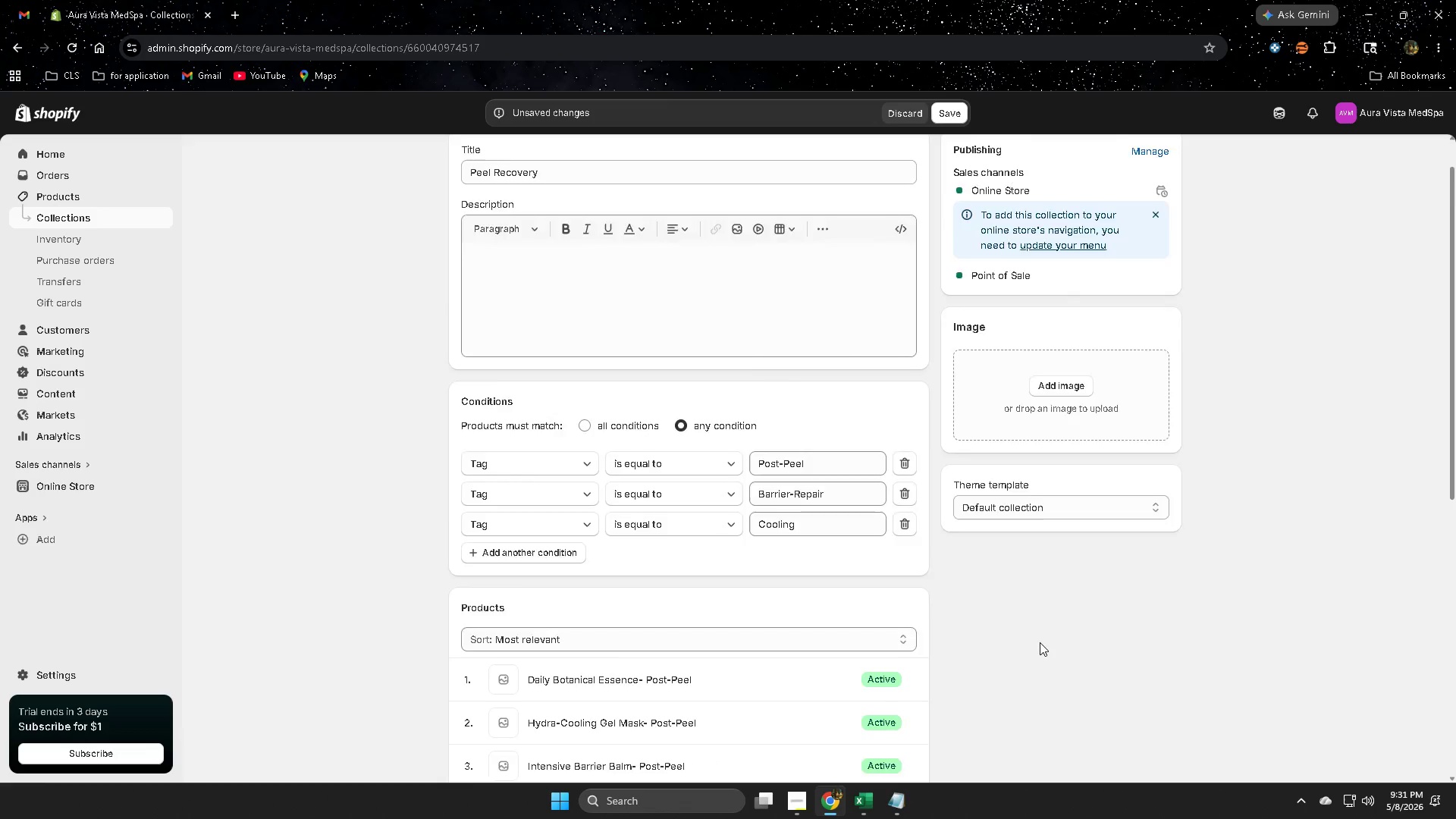 
scroll: coordinate [1040, 642], scroll_direction: down, amount: 2.0
 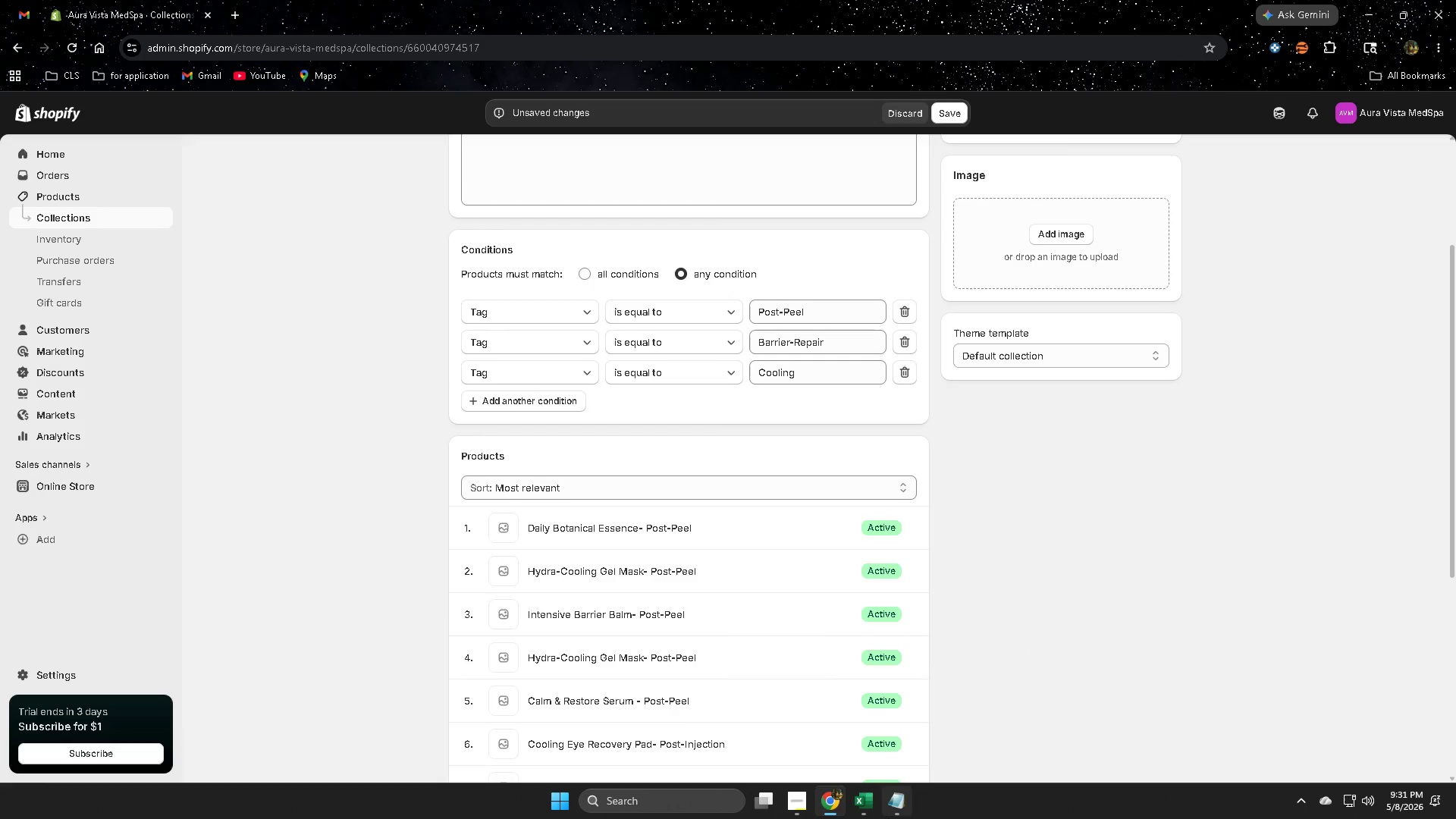 
left_click([874, 811])
 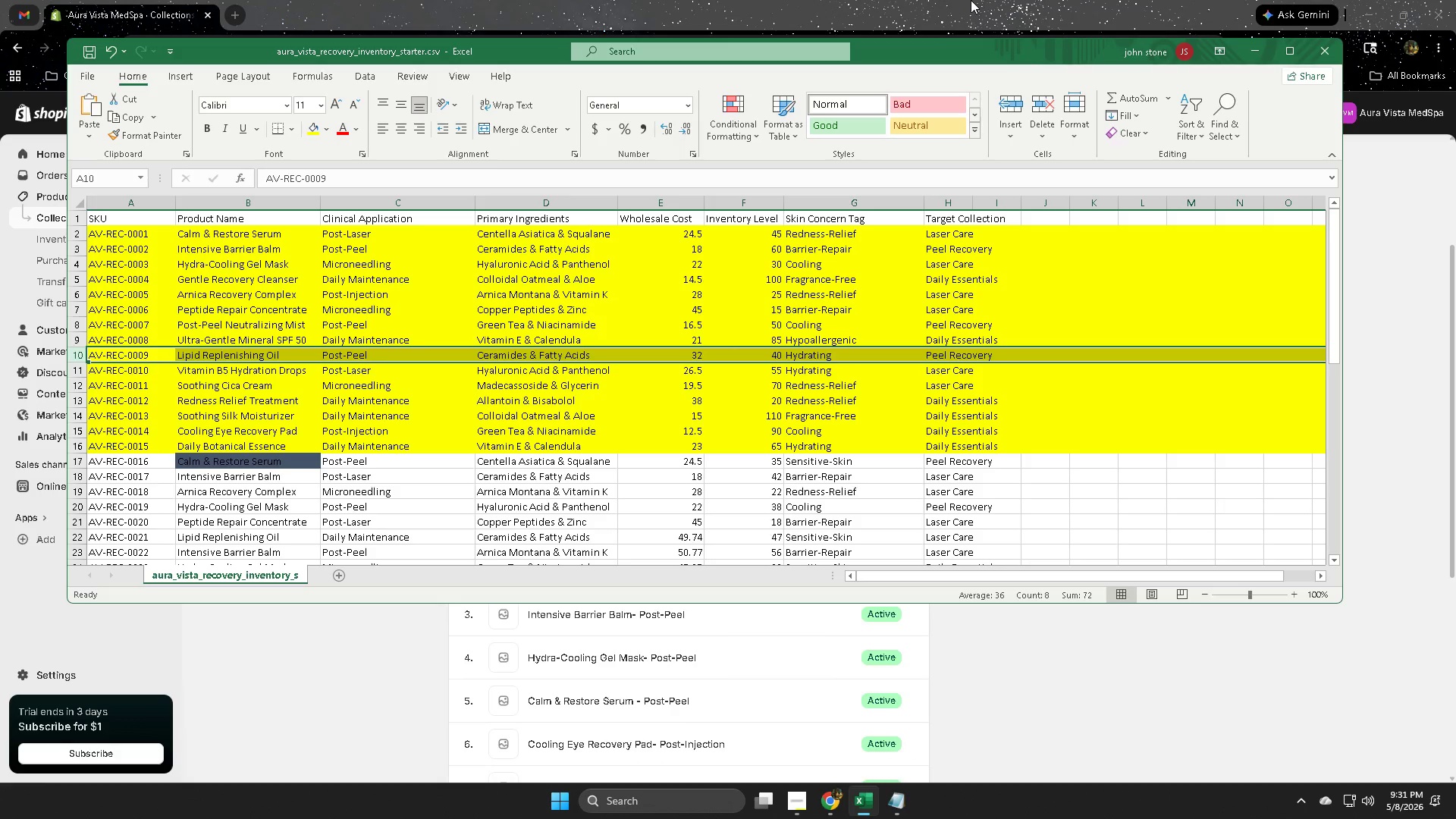 
wait(6.67)
 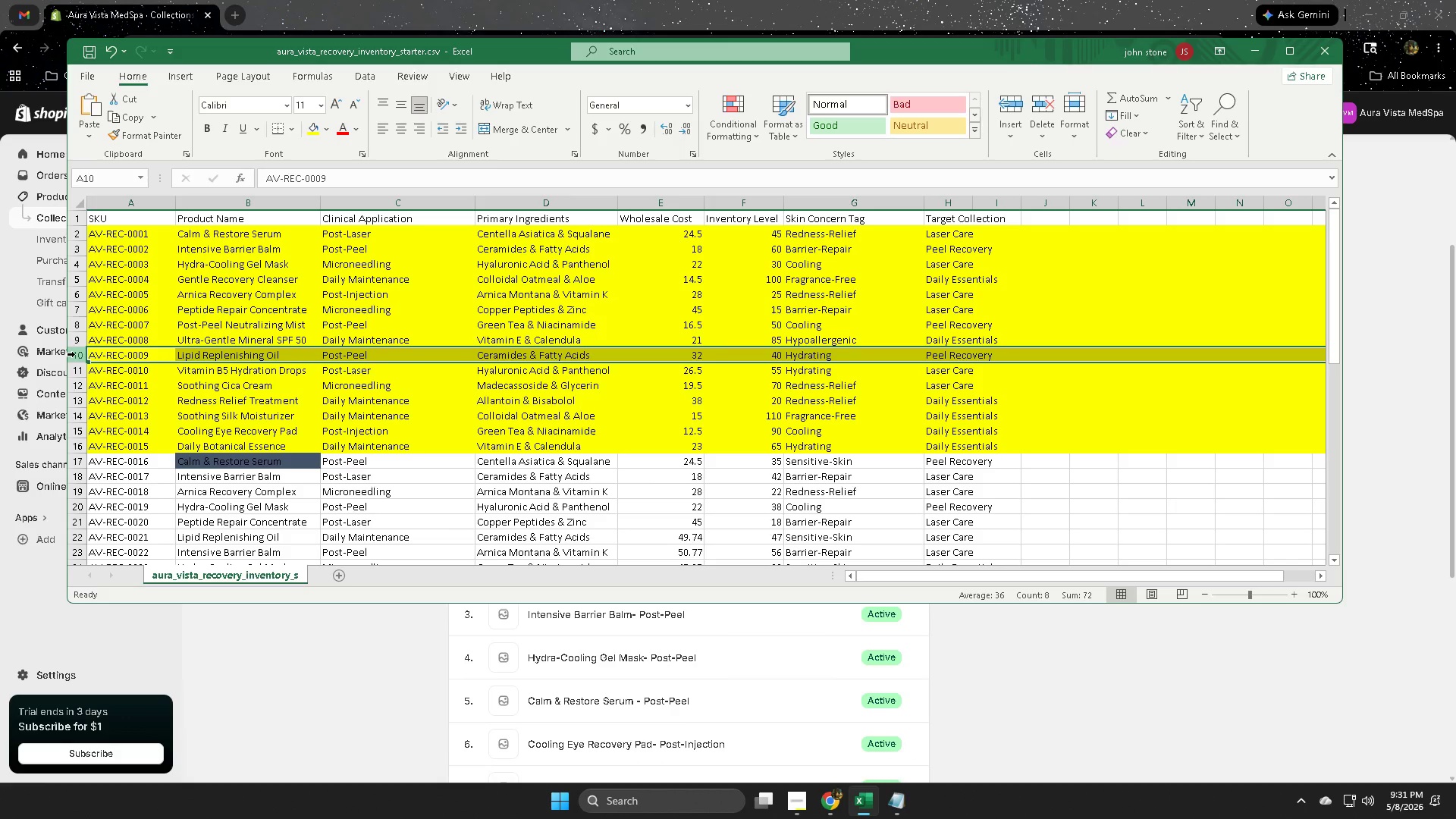 
double_click([812, 358])
 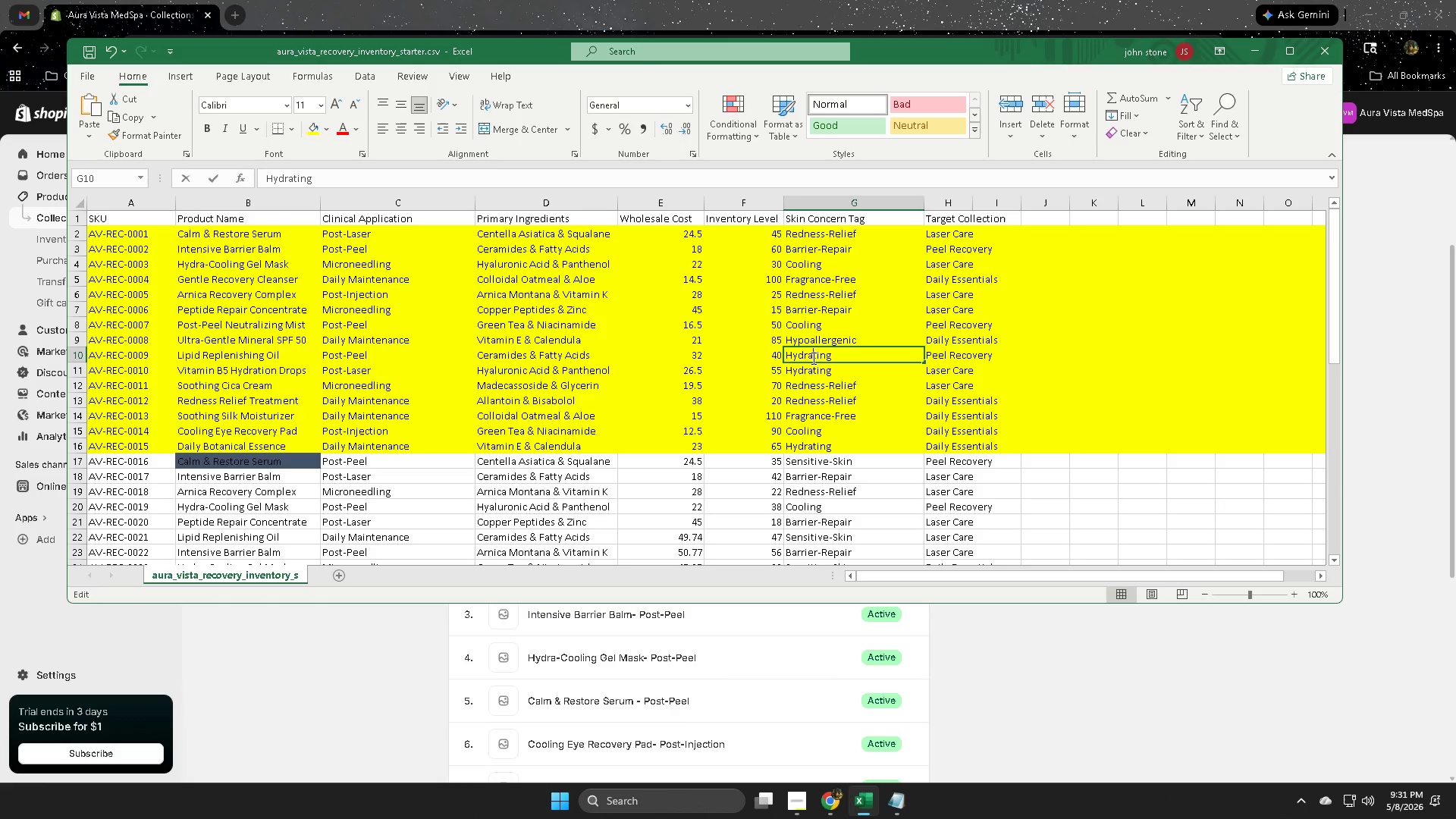 
triple_click([812, 358])
 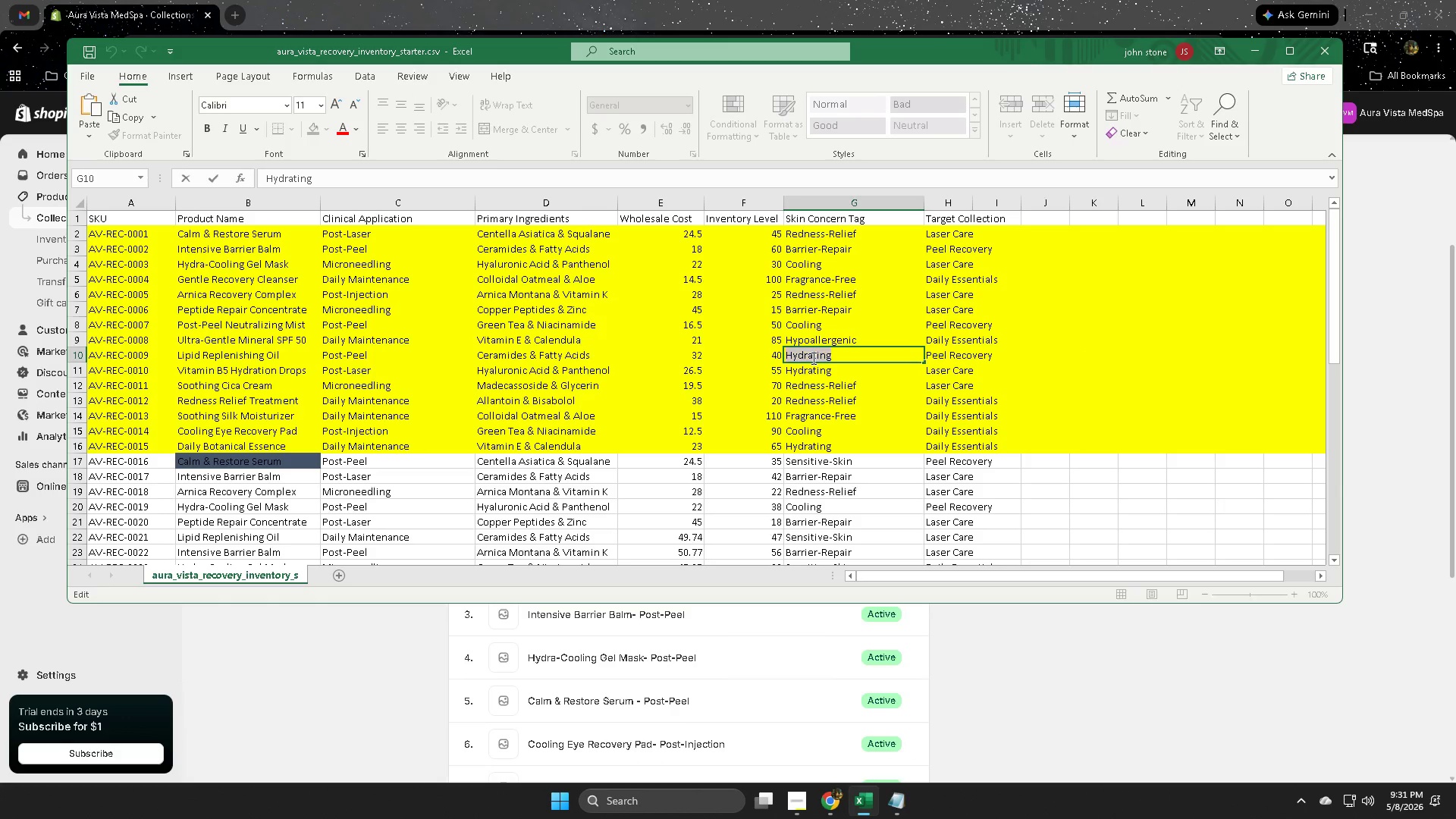 
triple_click([812, 358])
 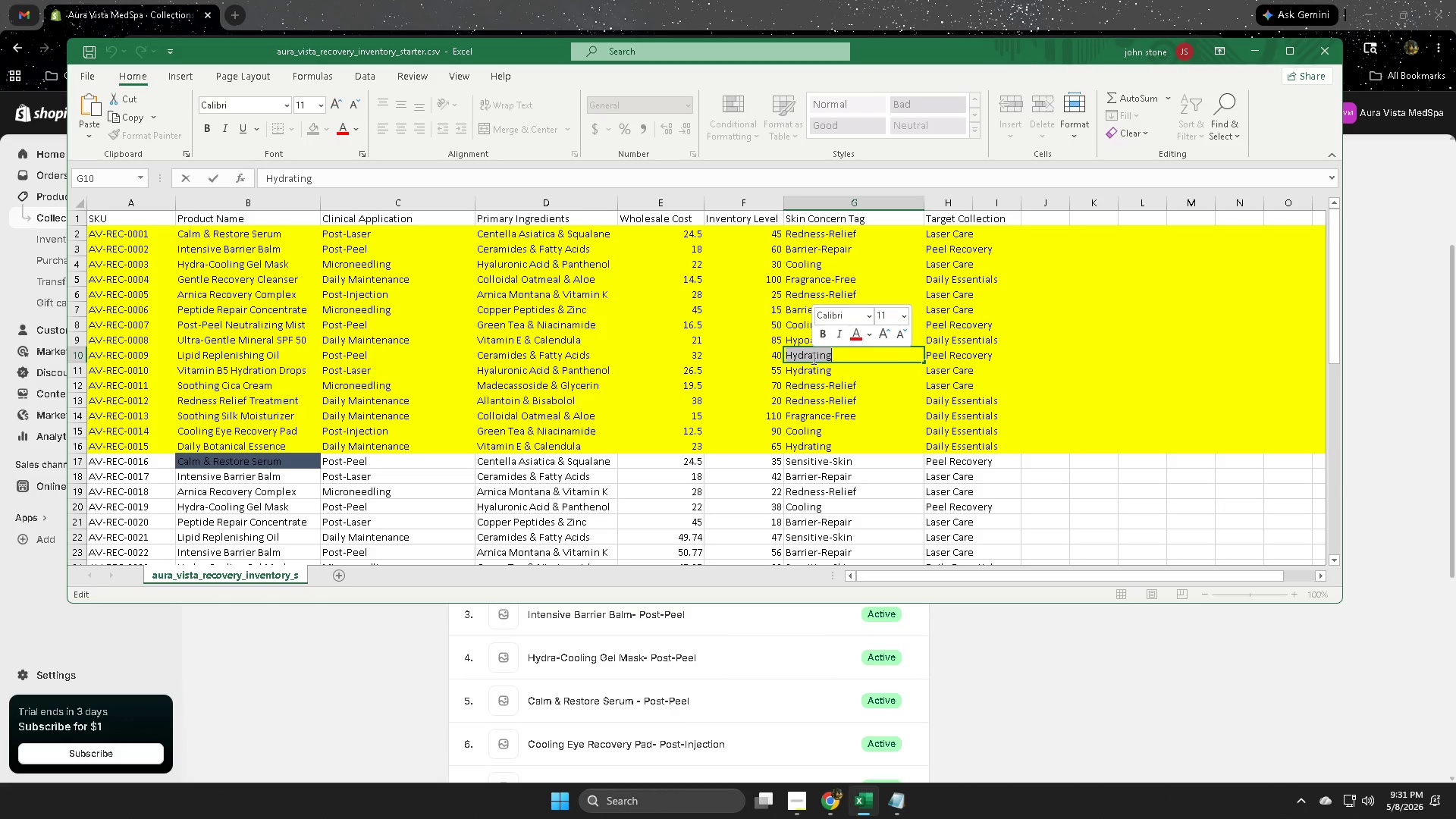 
key(Control+ControlLeft)
 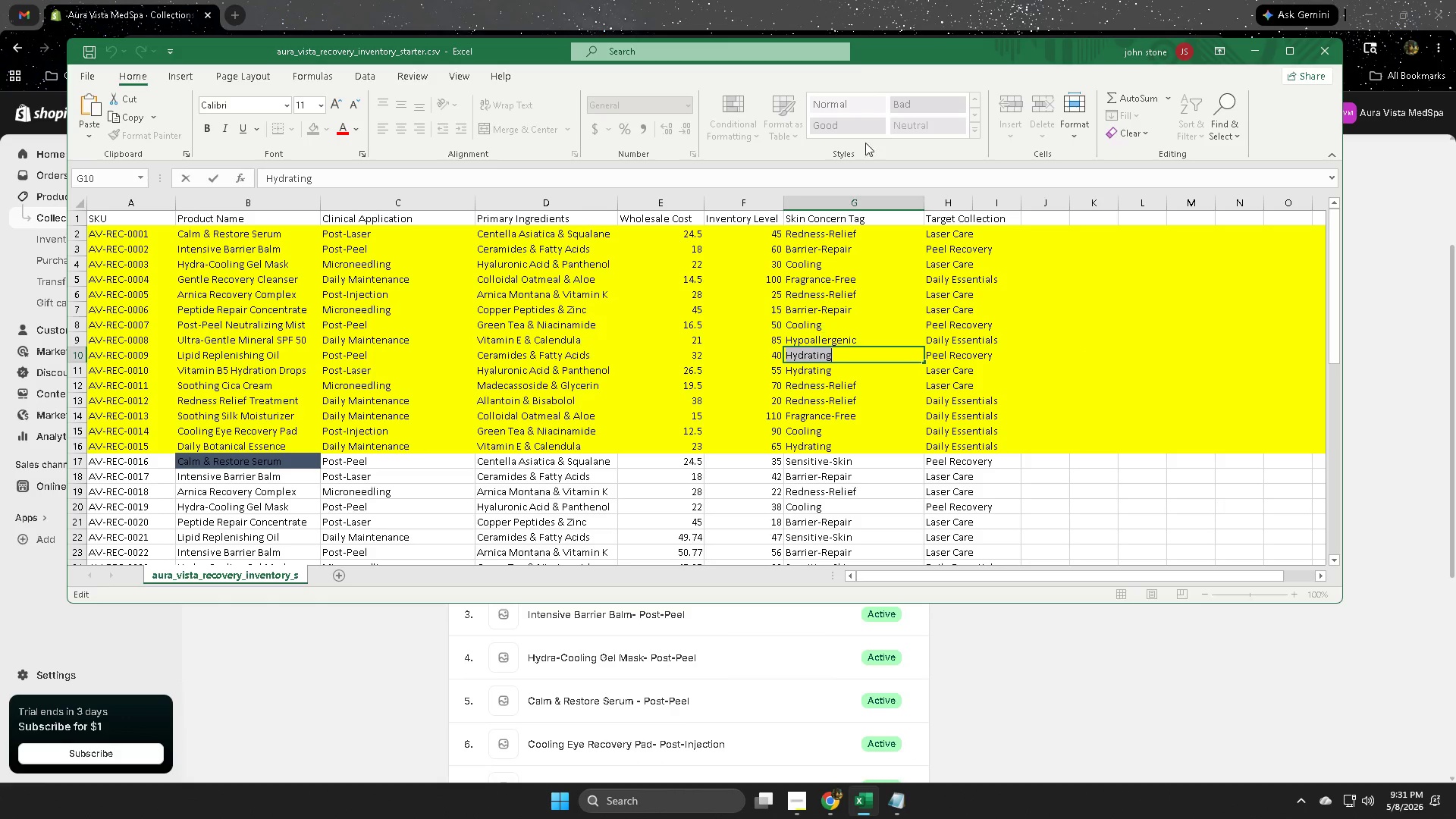 
key(Control+C)
 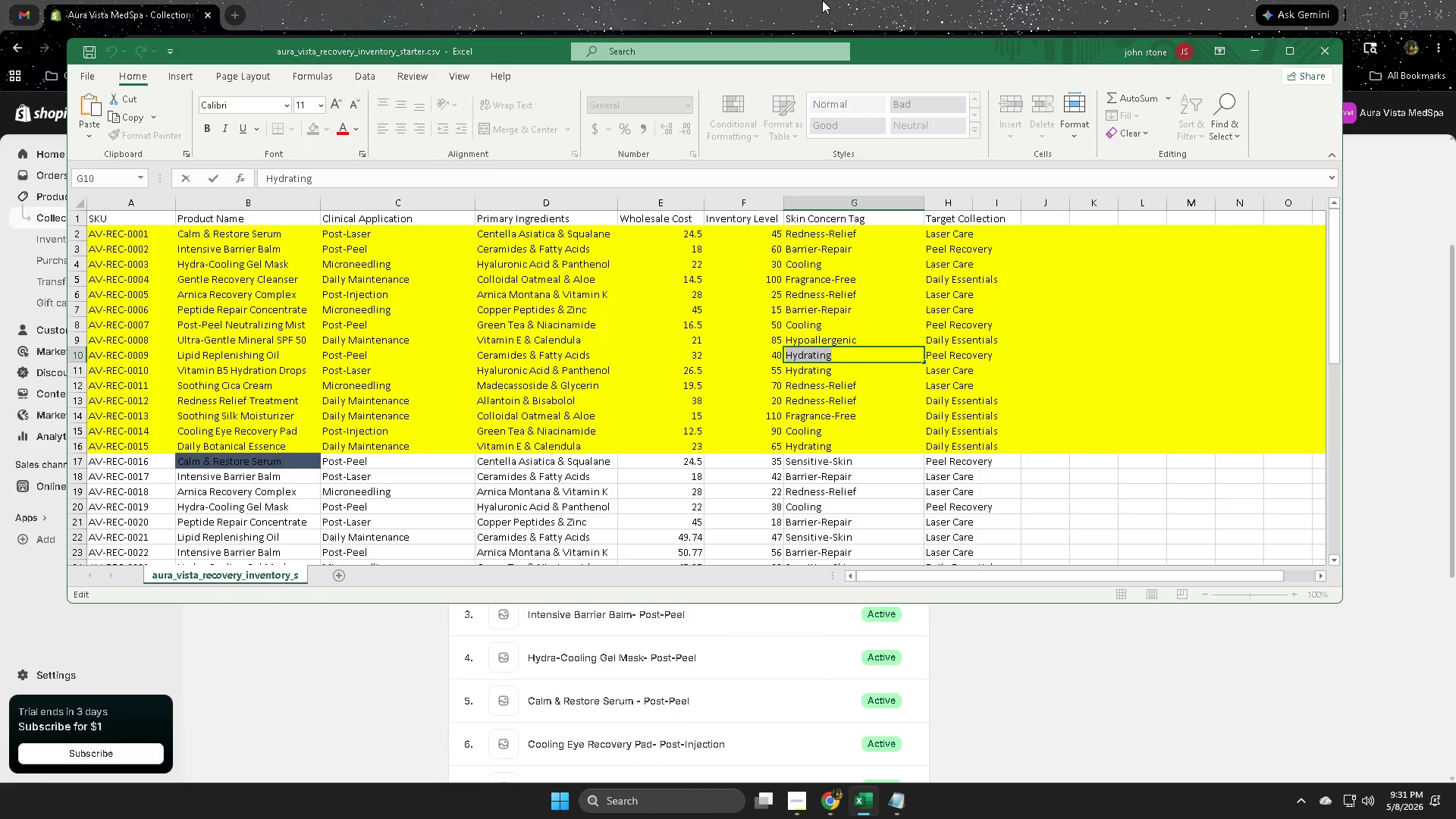 
left_click([824, 0])
 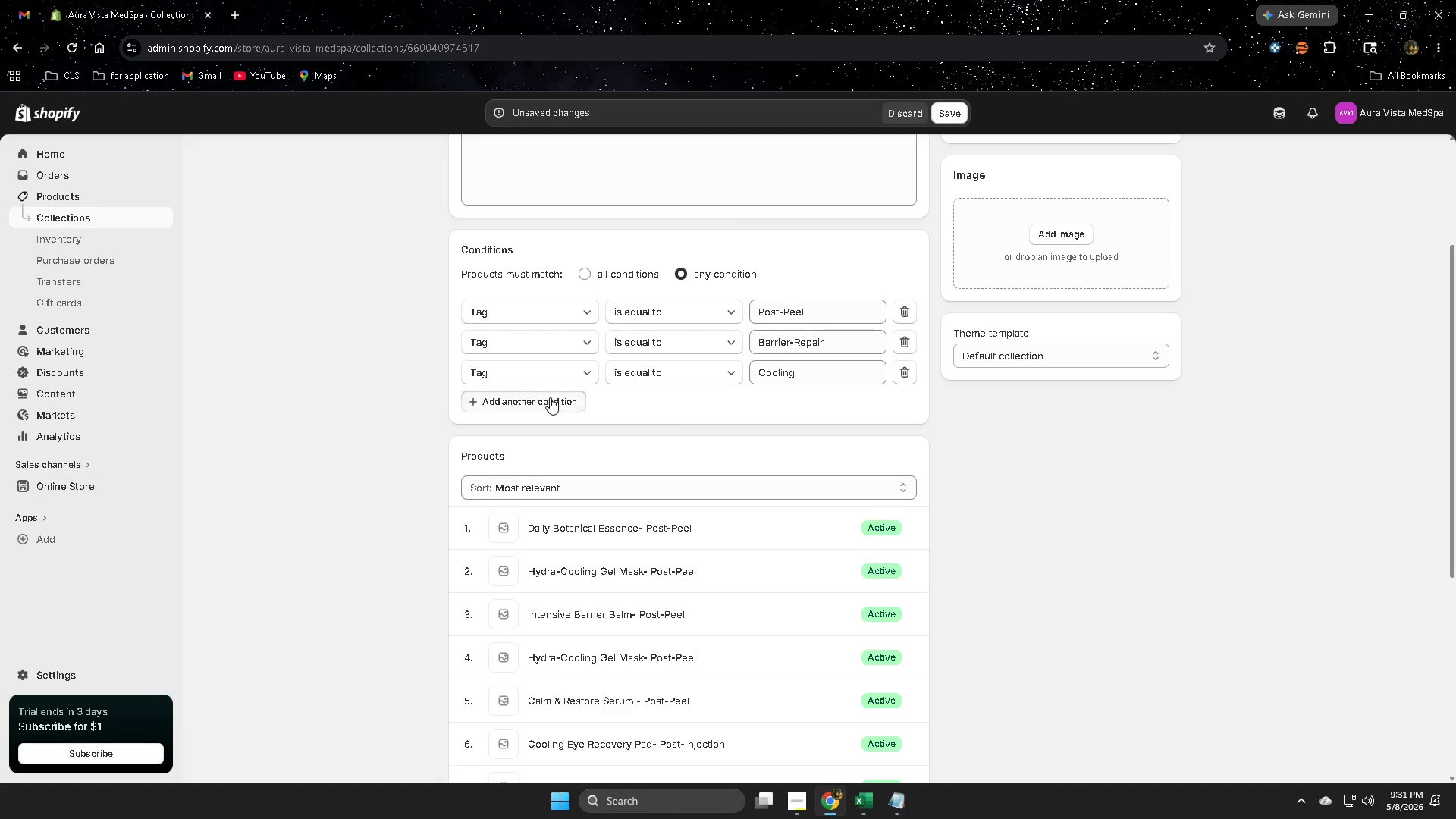 
left_click([791, 400])
 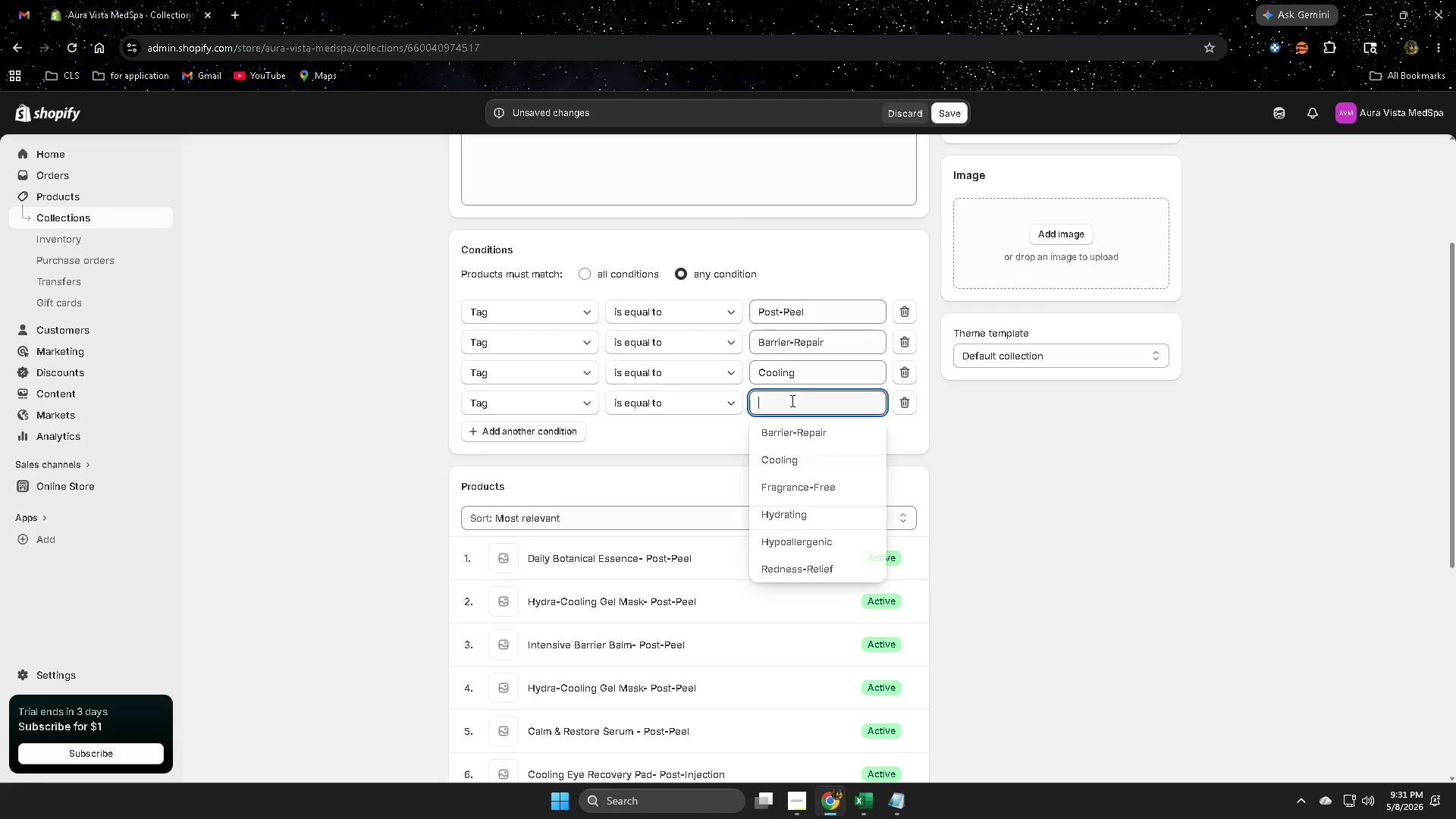 
key(Control+ControlLeft)
 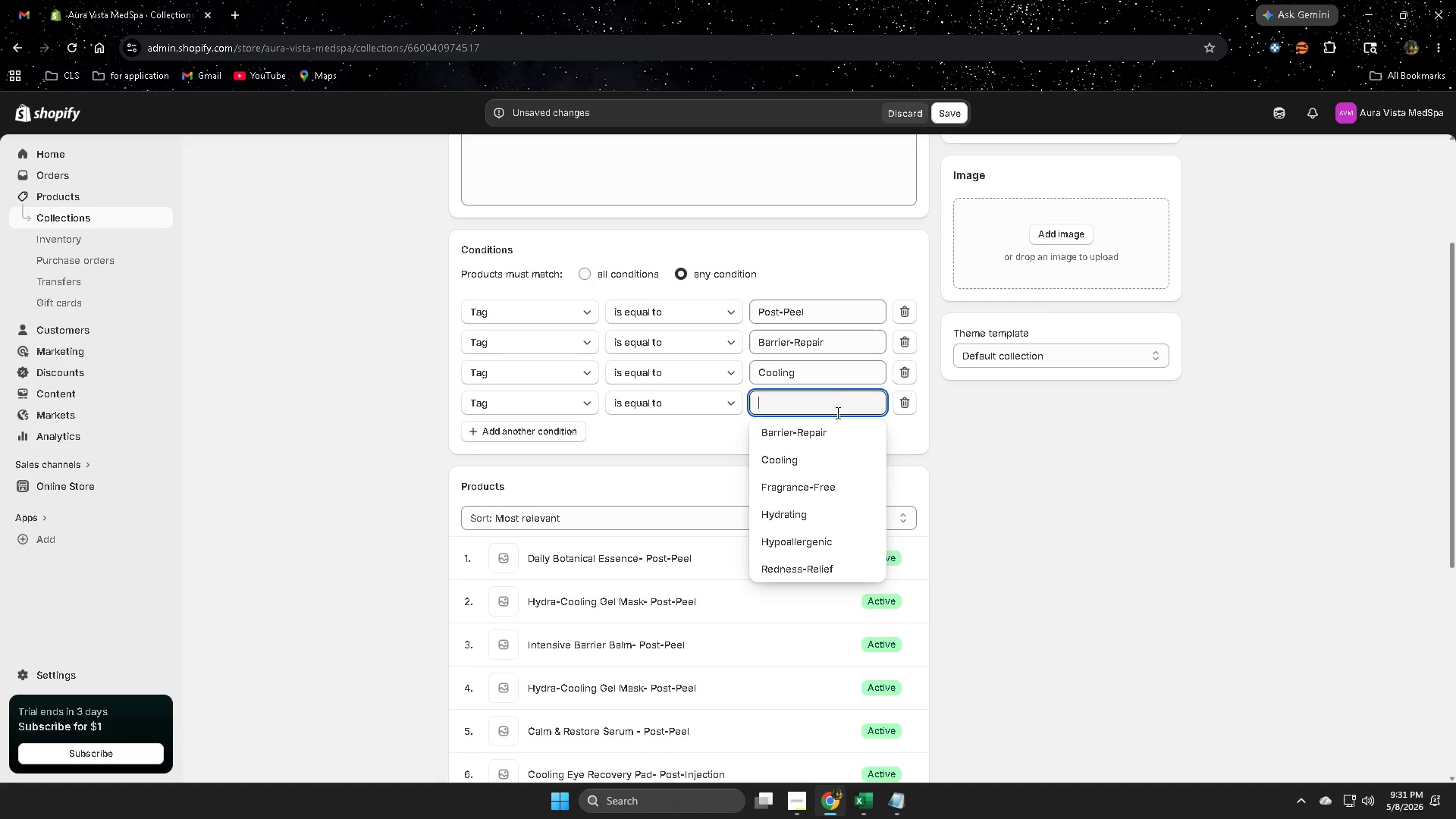 
key(Control+V)
 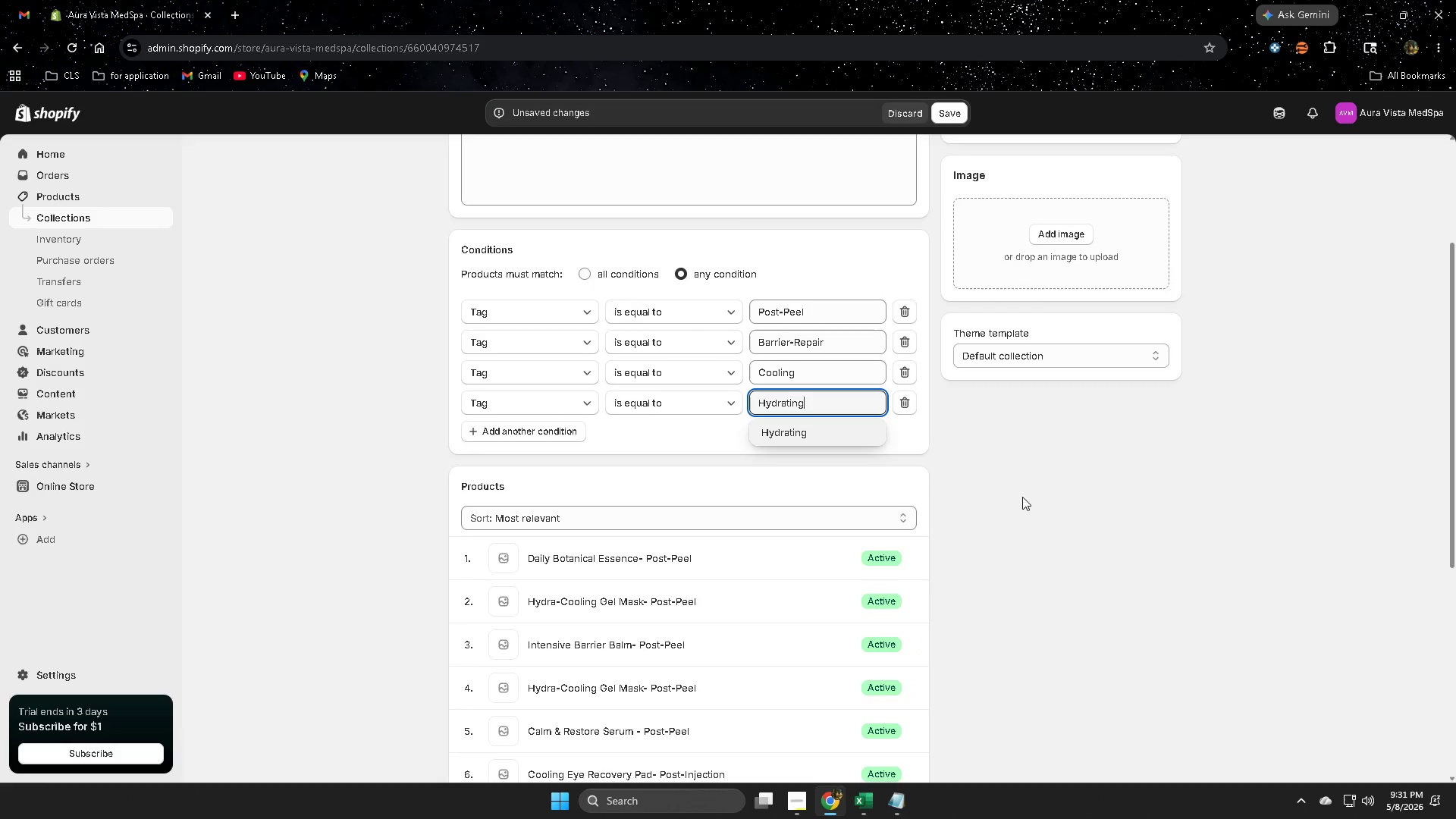 
left_click([1031, 500])
 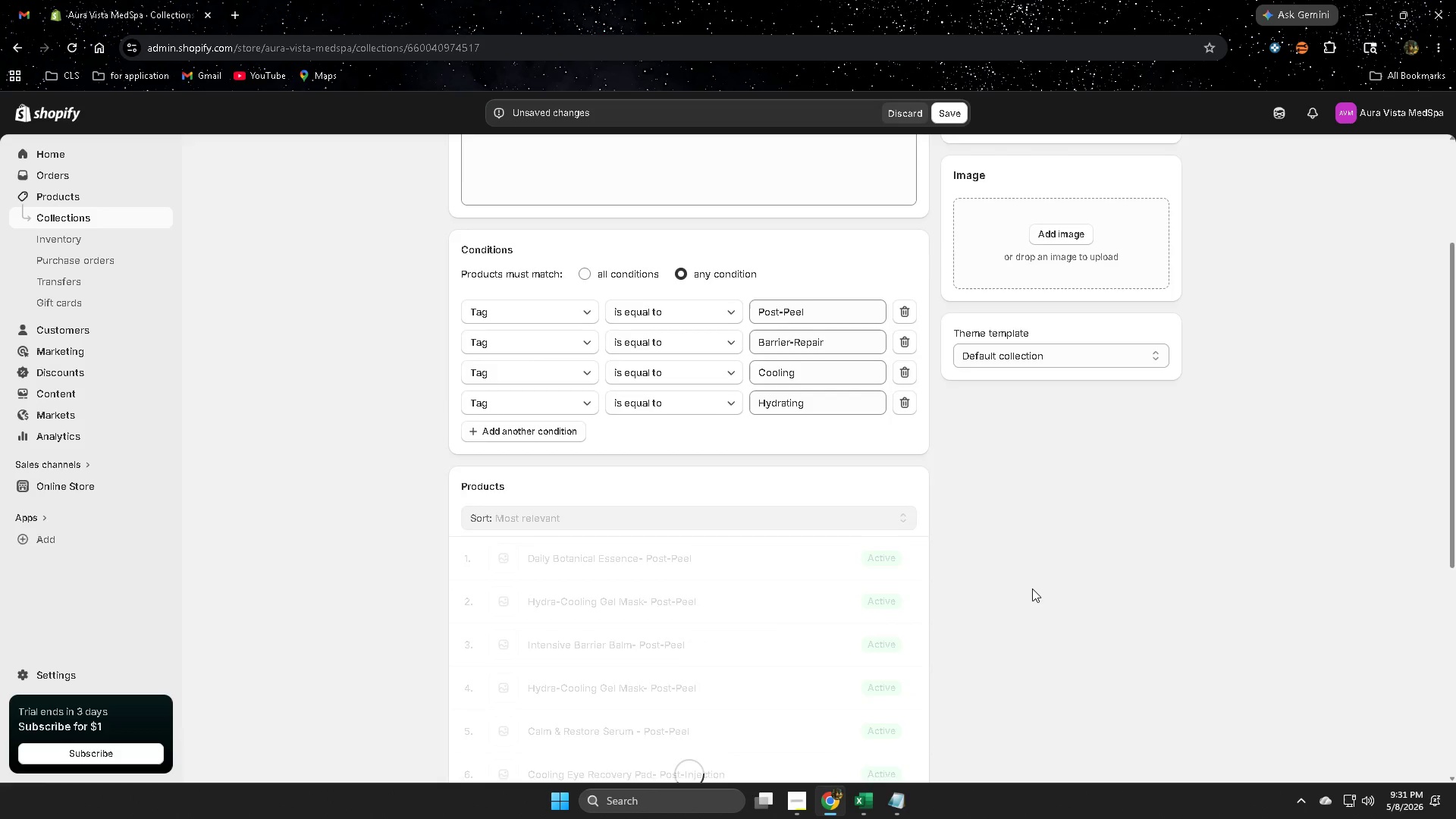 
scroll: coordinate [1032, 590], scroll_direction: down, amount: 5.0
 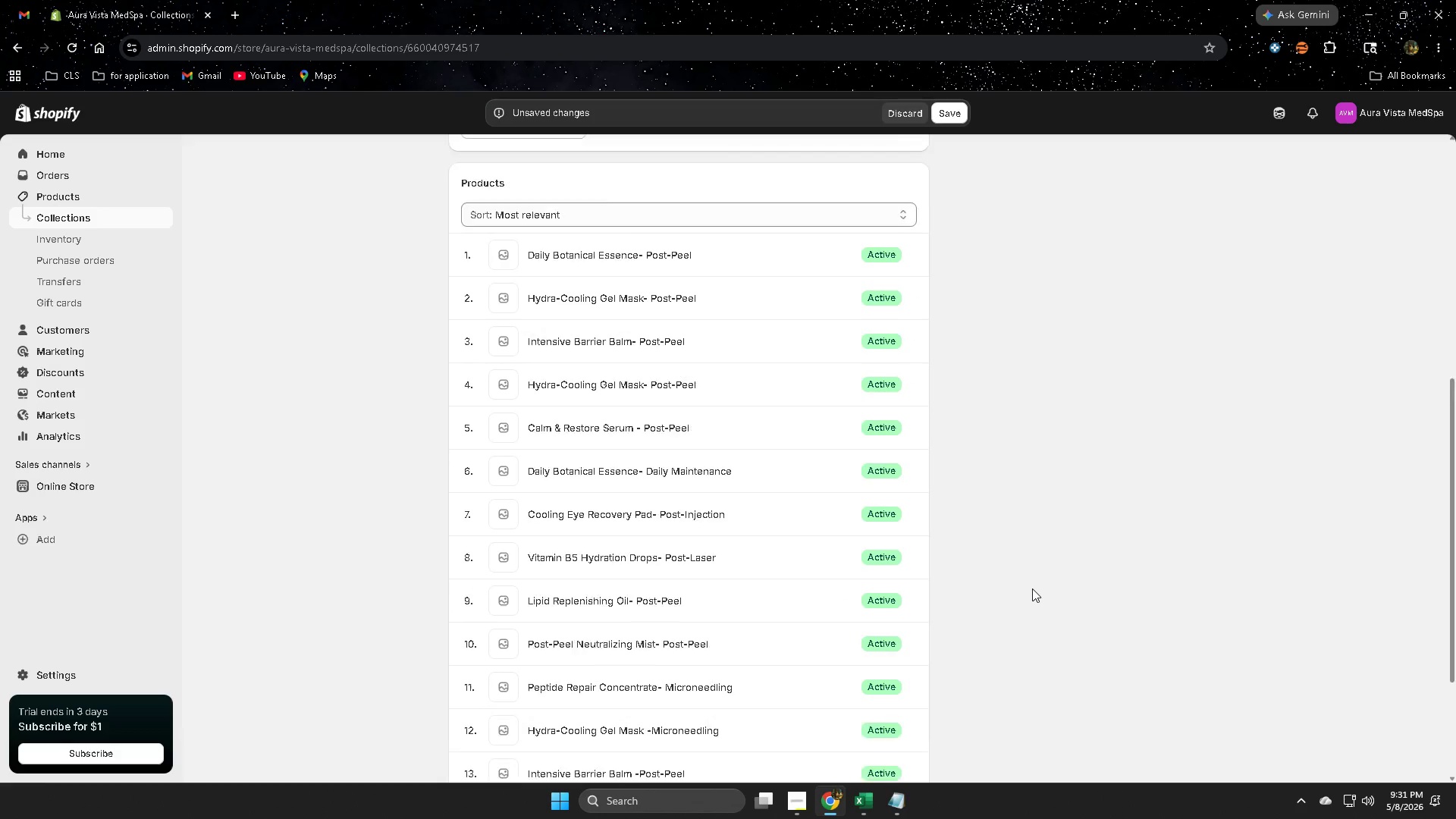 
scroll: coordinate [1031, 588], scroll_direction: up, amount: 4.0
 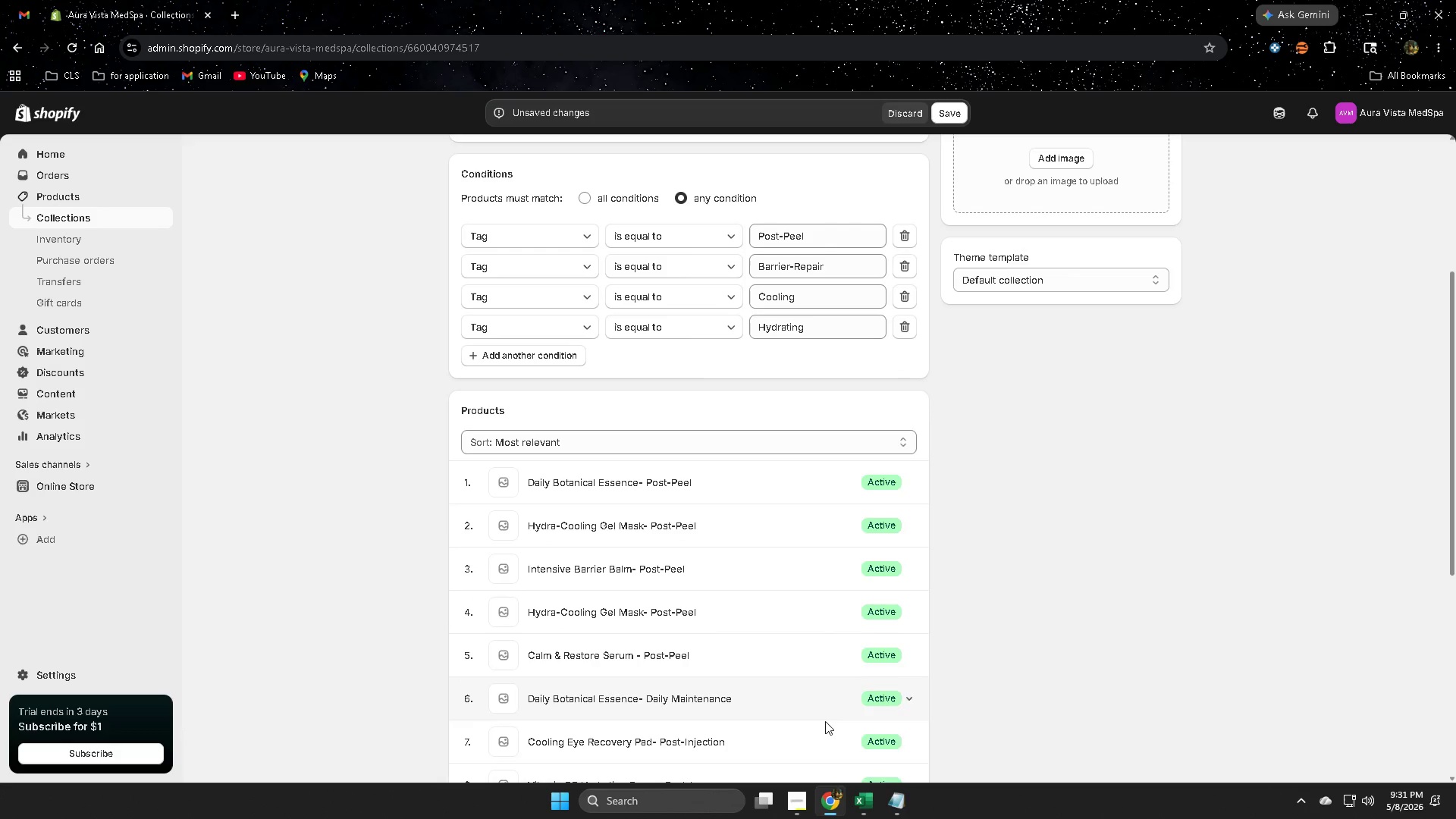 
left_click([855, 796])
 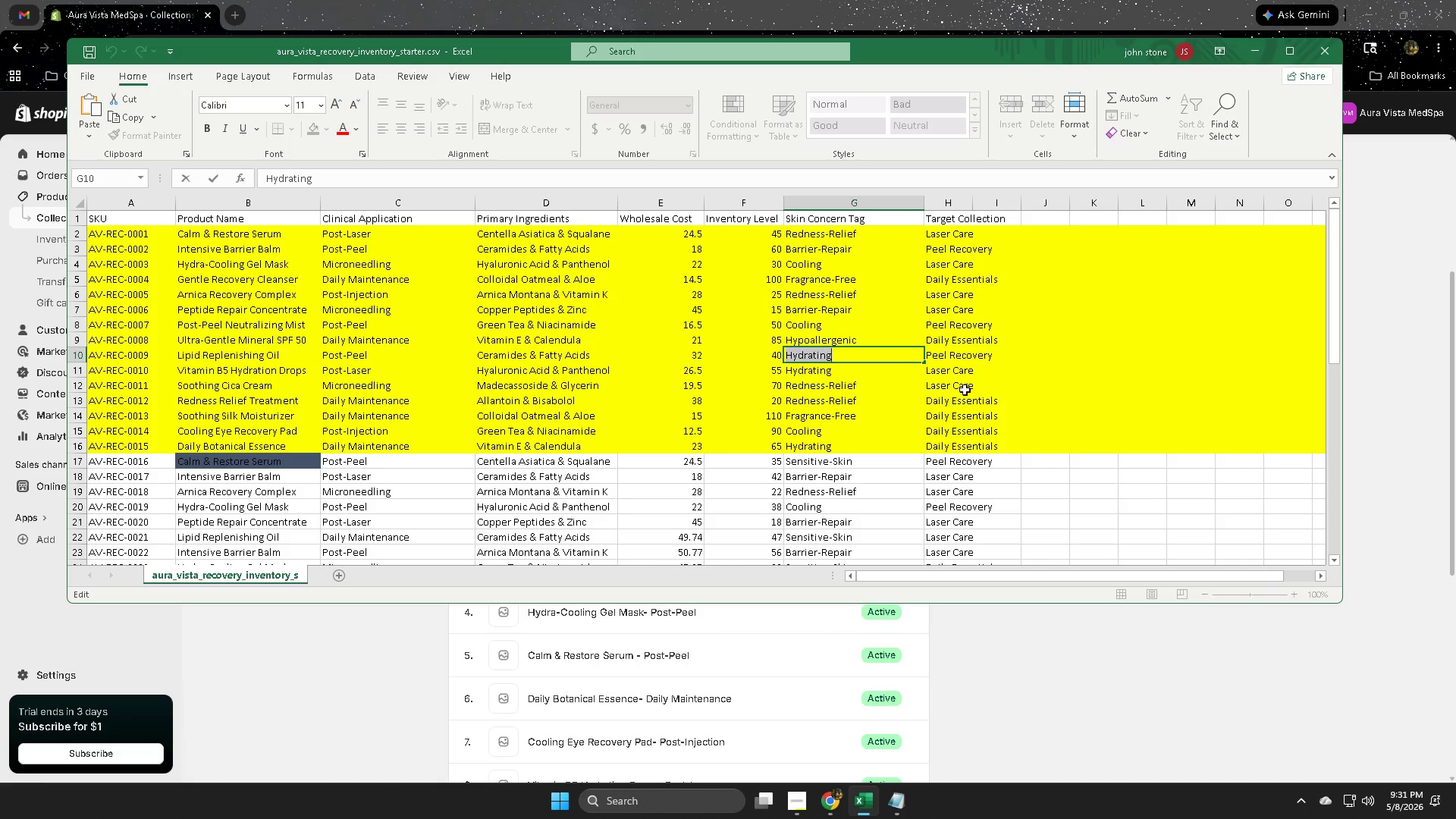 
scroll: coordinate [1031, 454], scroll_direction: down, amount: 2.0
 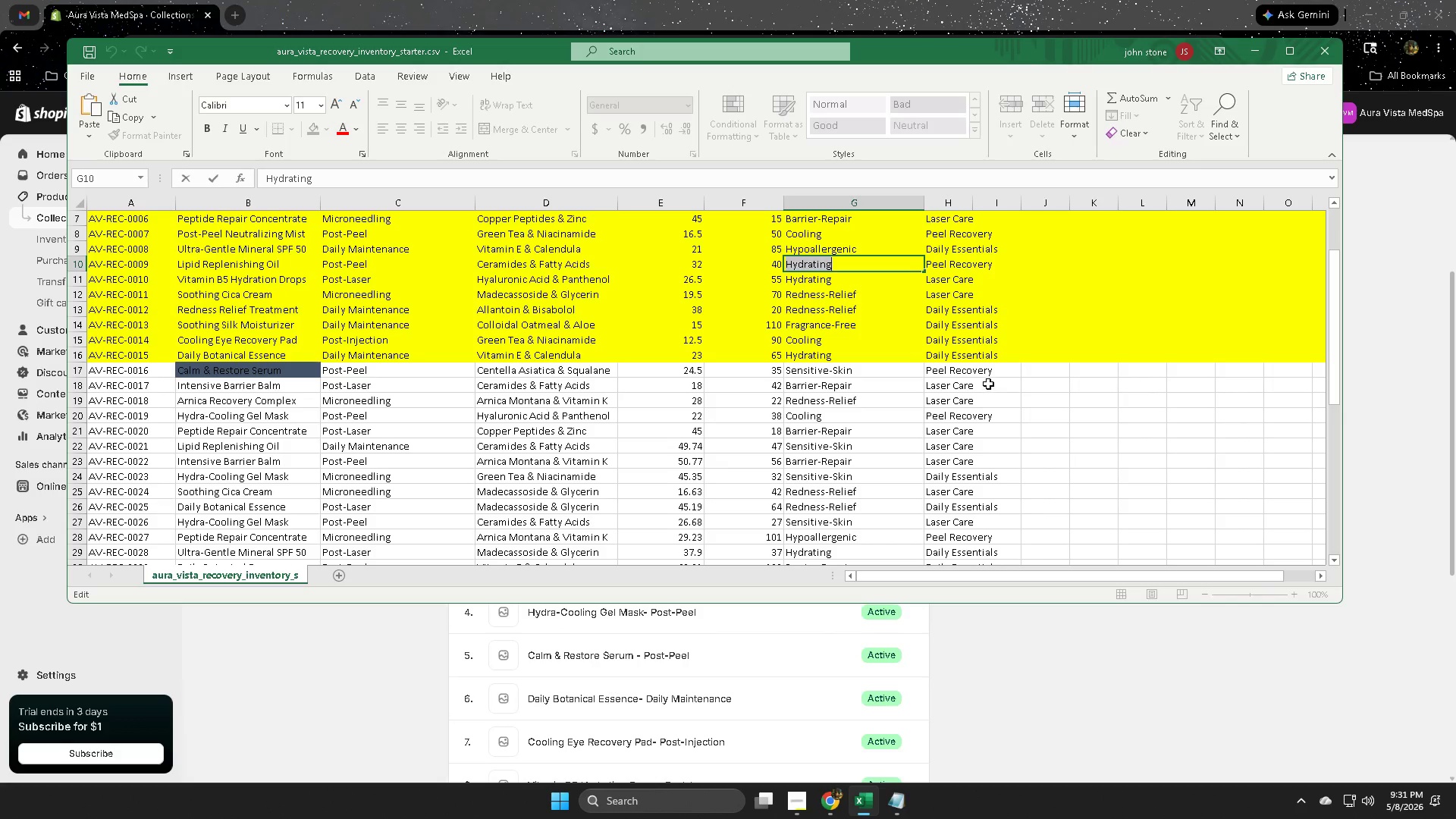 
left_click([993, 372])
 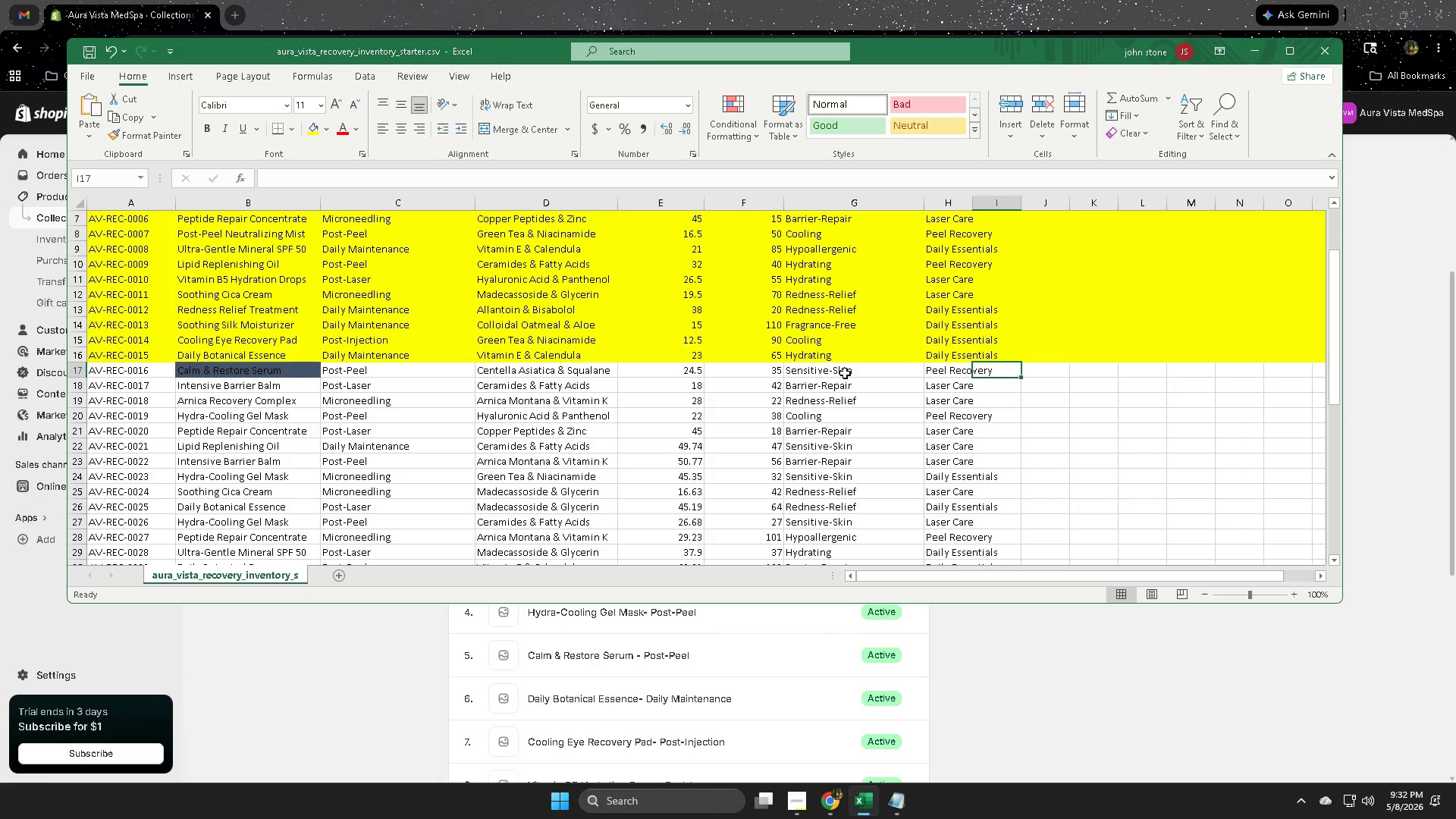 
double_click([845, 373])
 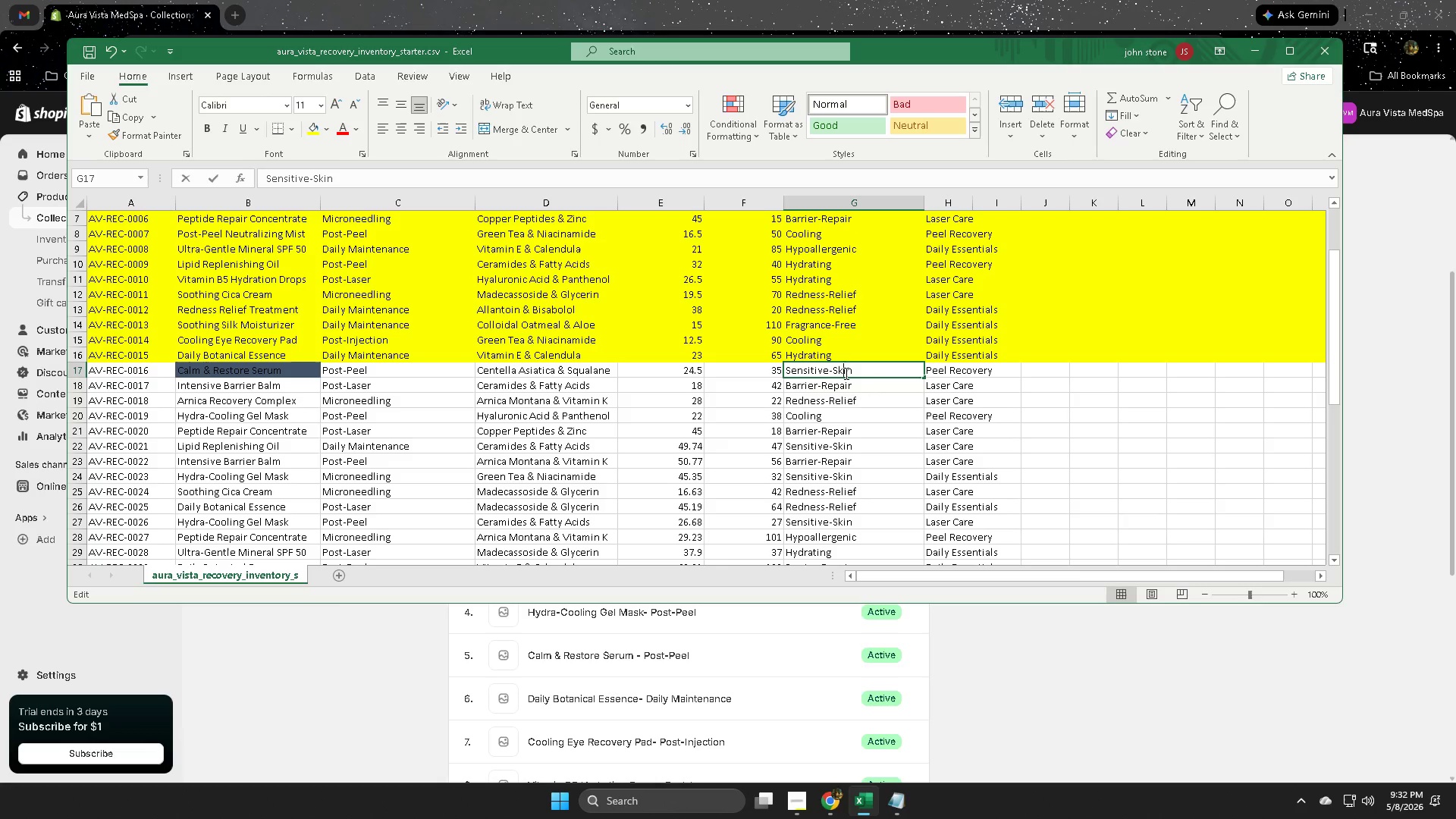 
triple_click([845, 373])
 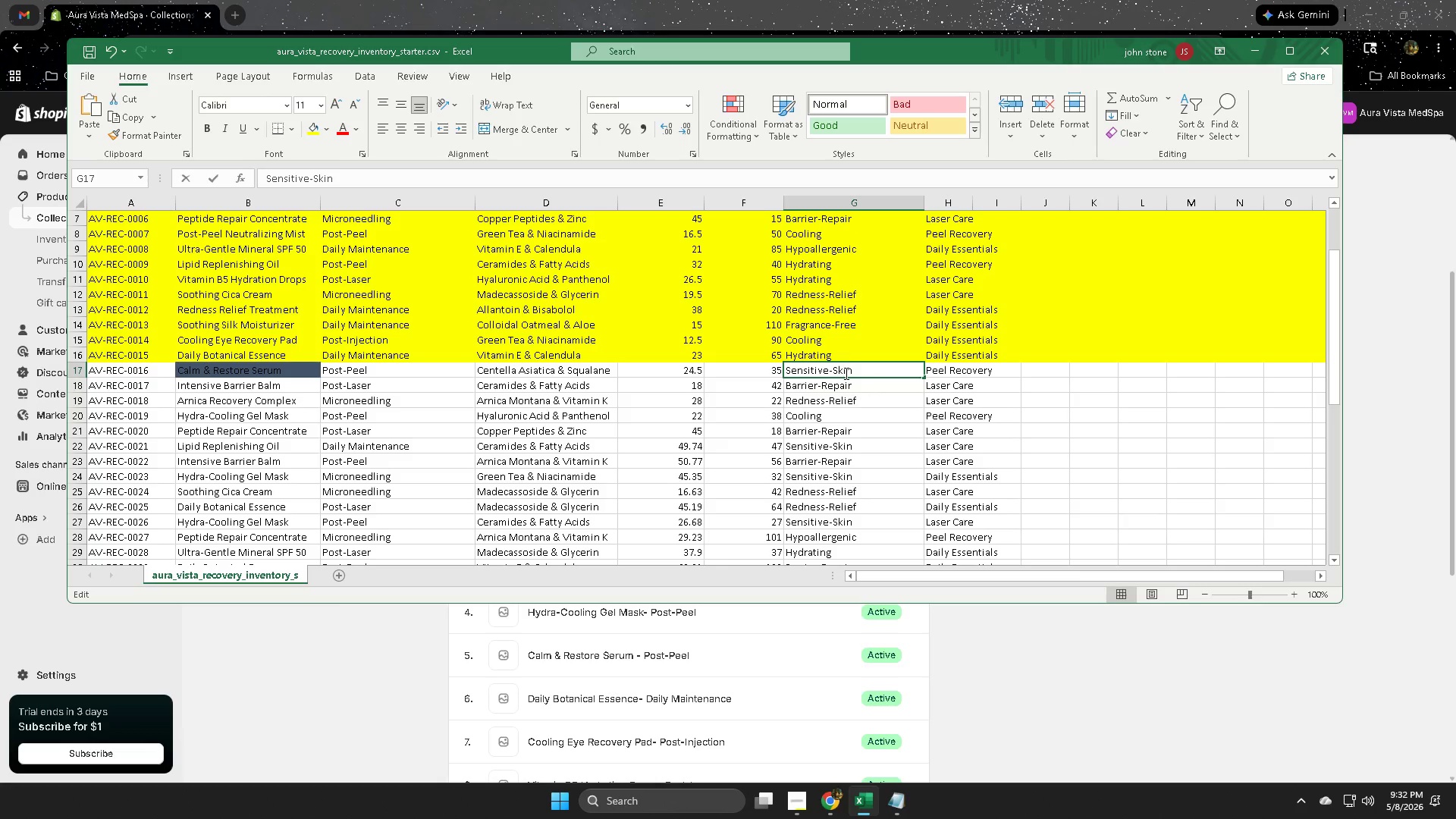 
triple_click([845, 373])
 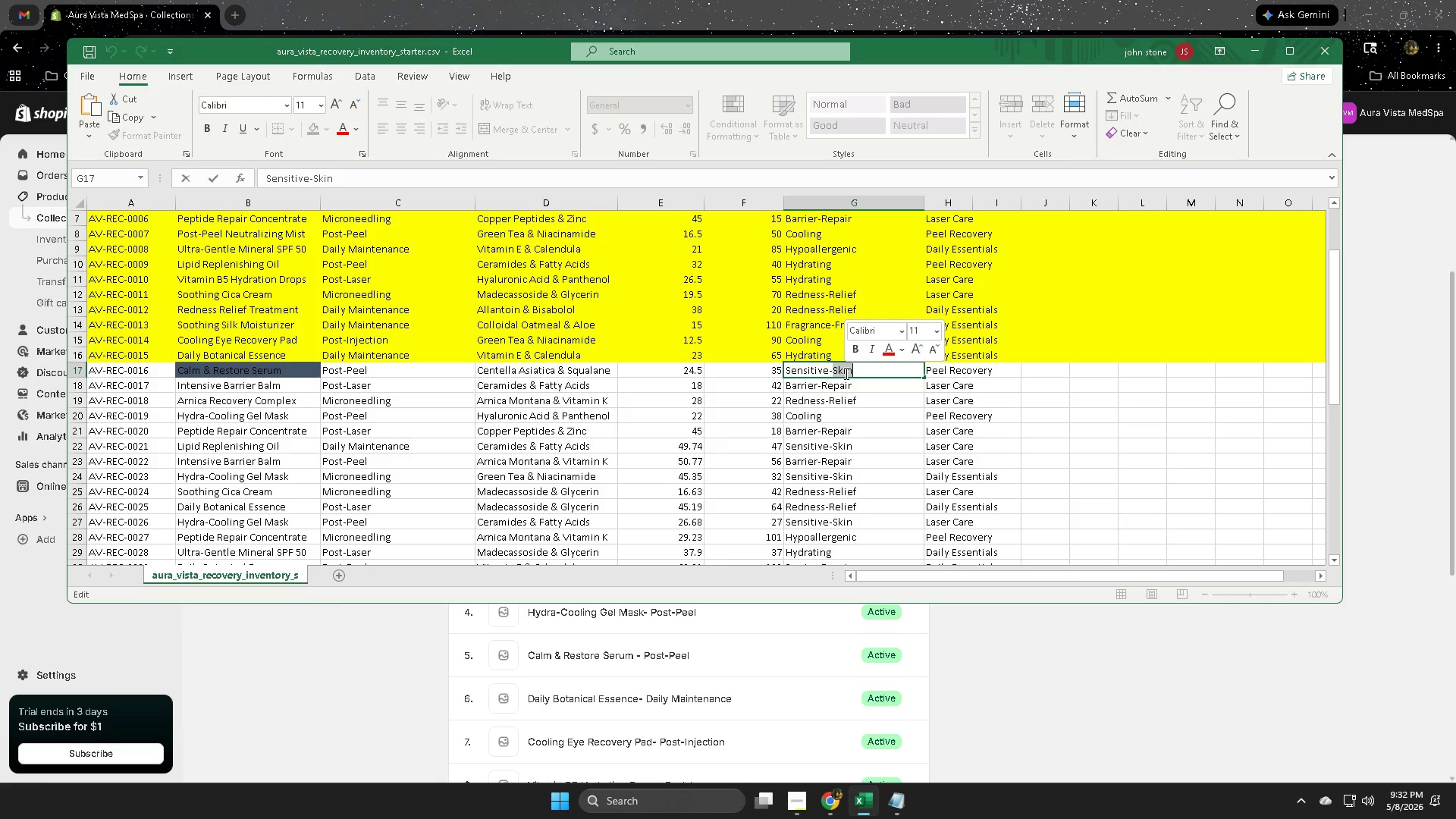 
triple_click([845, 373])
 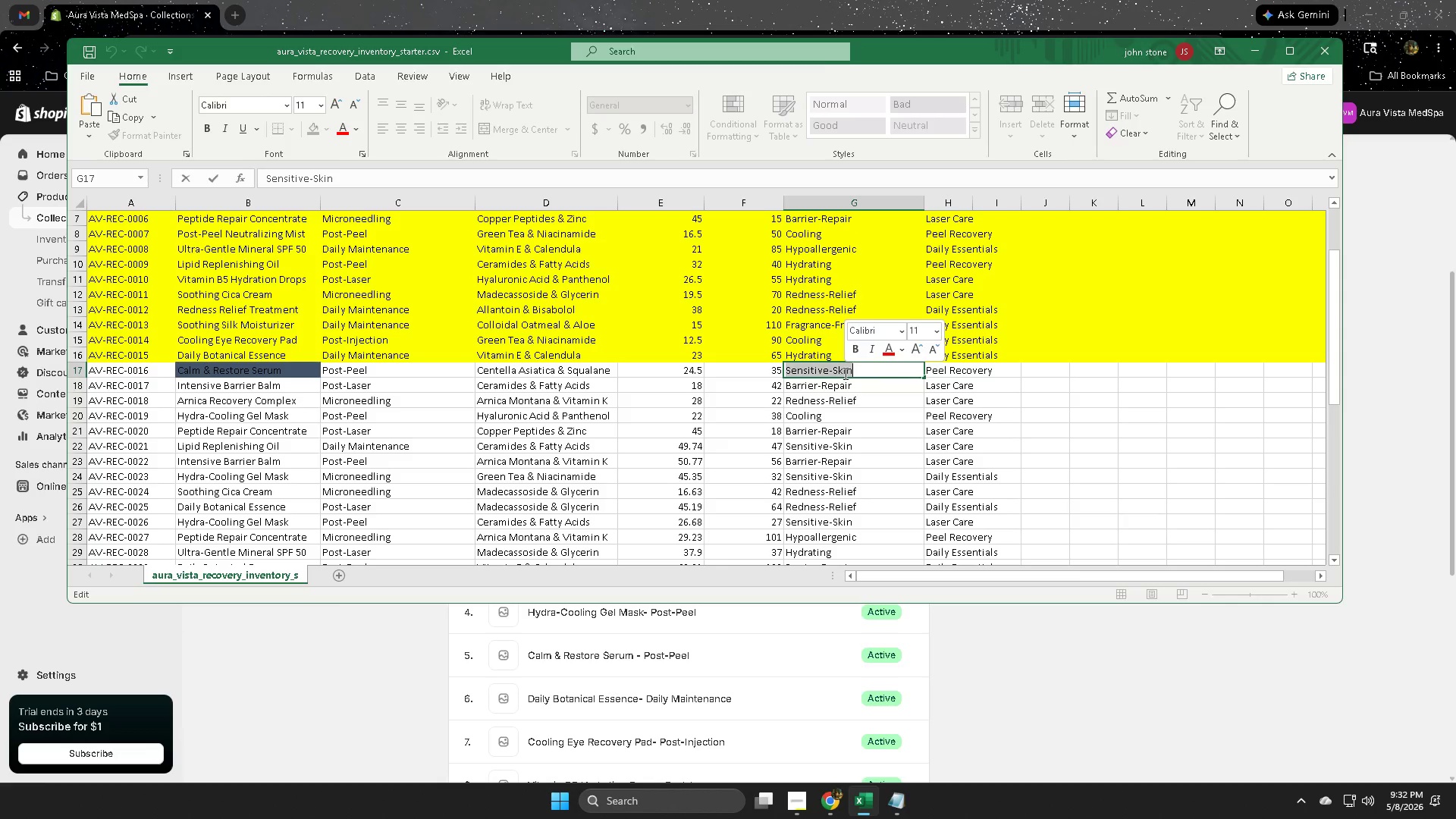 
key(Control+ControlLeft)
 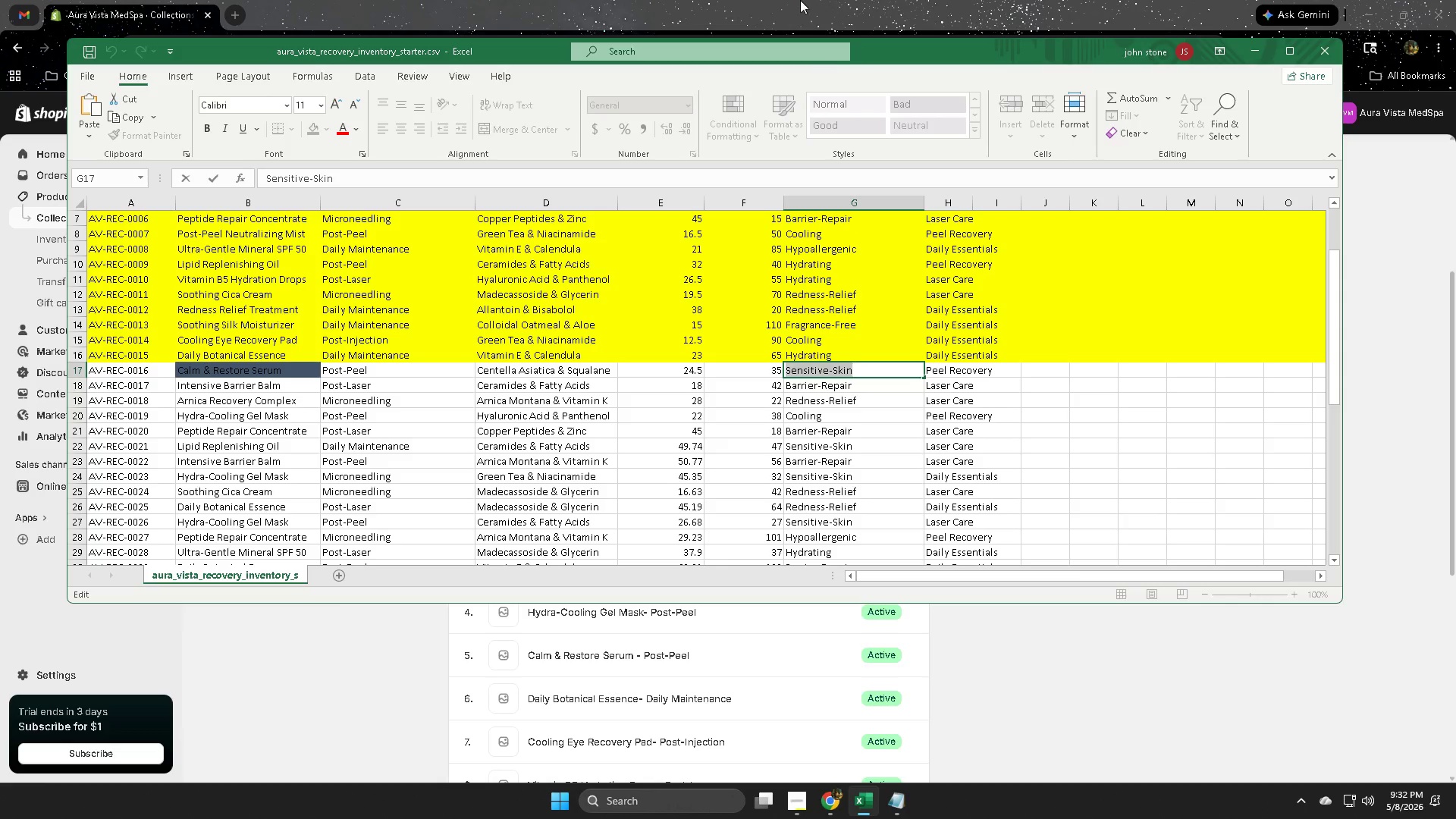 
key(Control+C)
 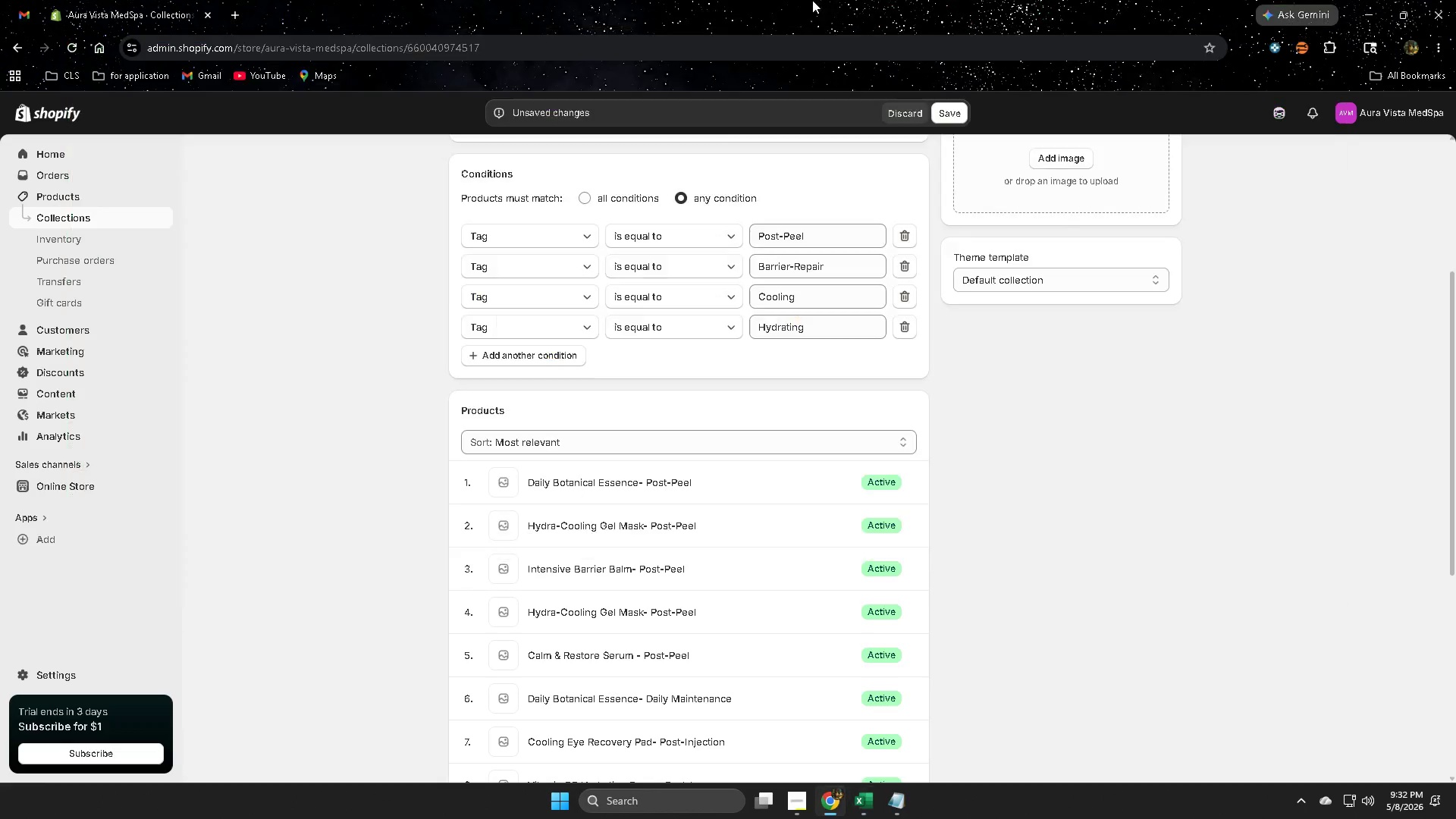 
left_click([812, 0])
 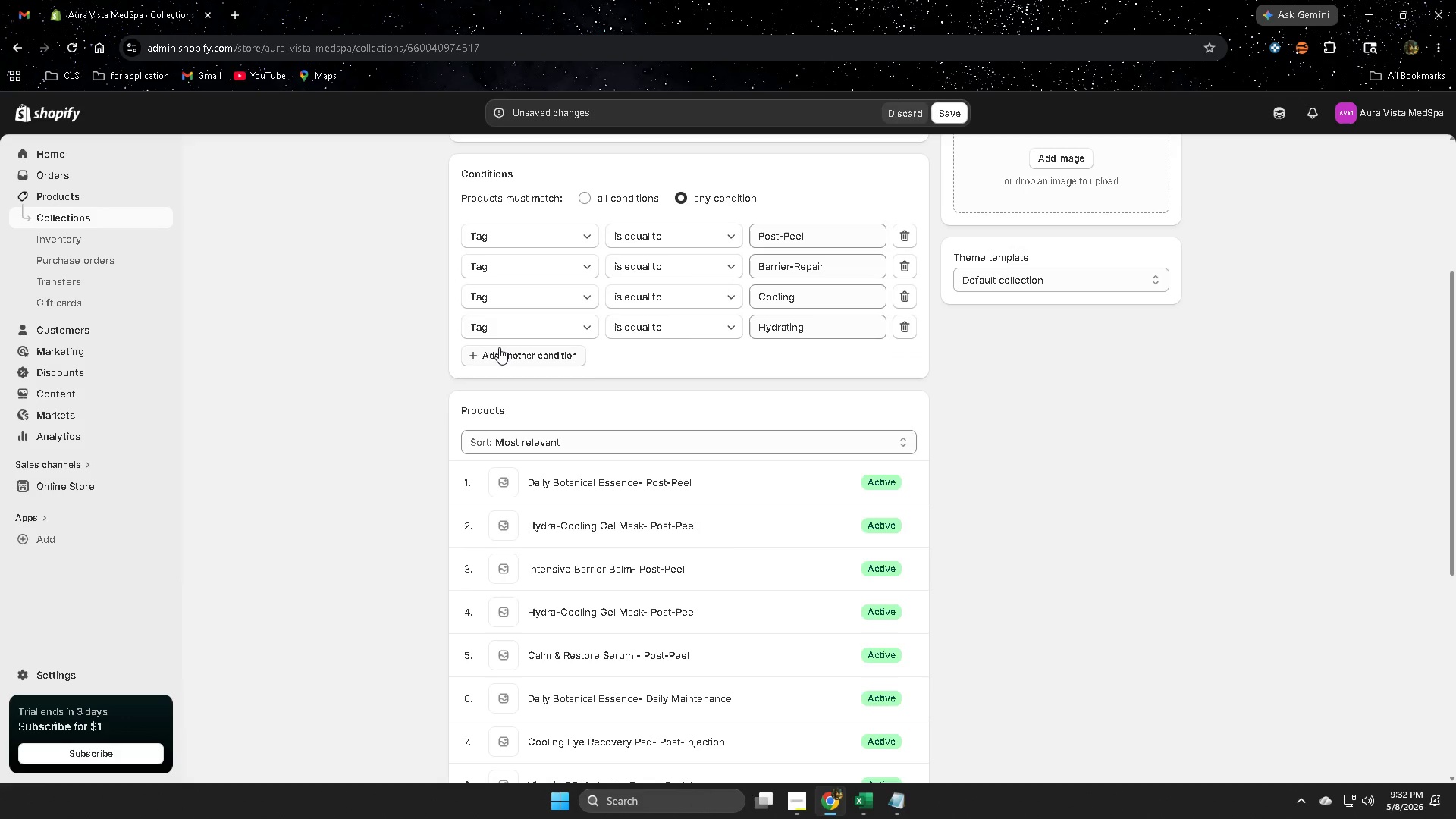 
left_click([507, 356])
 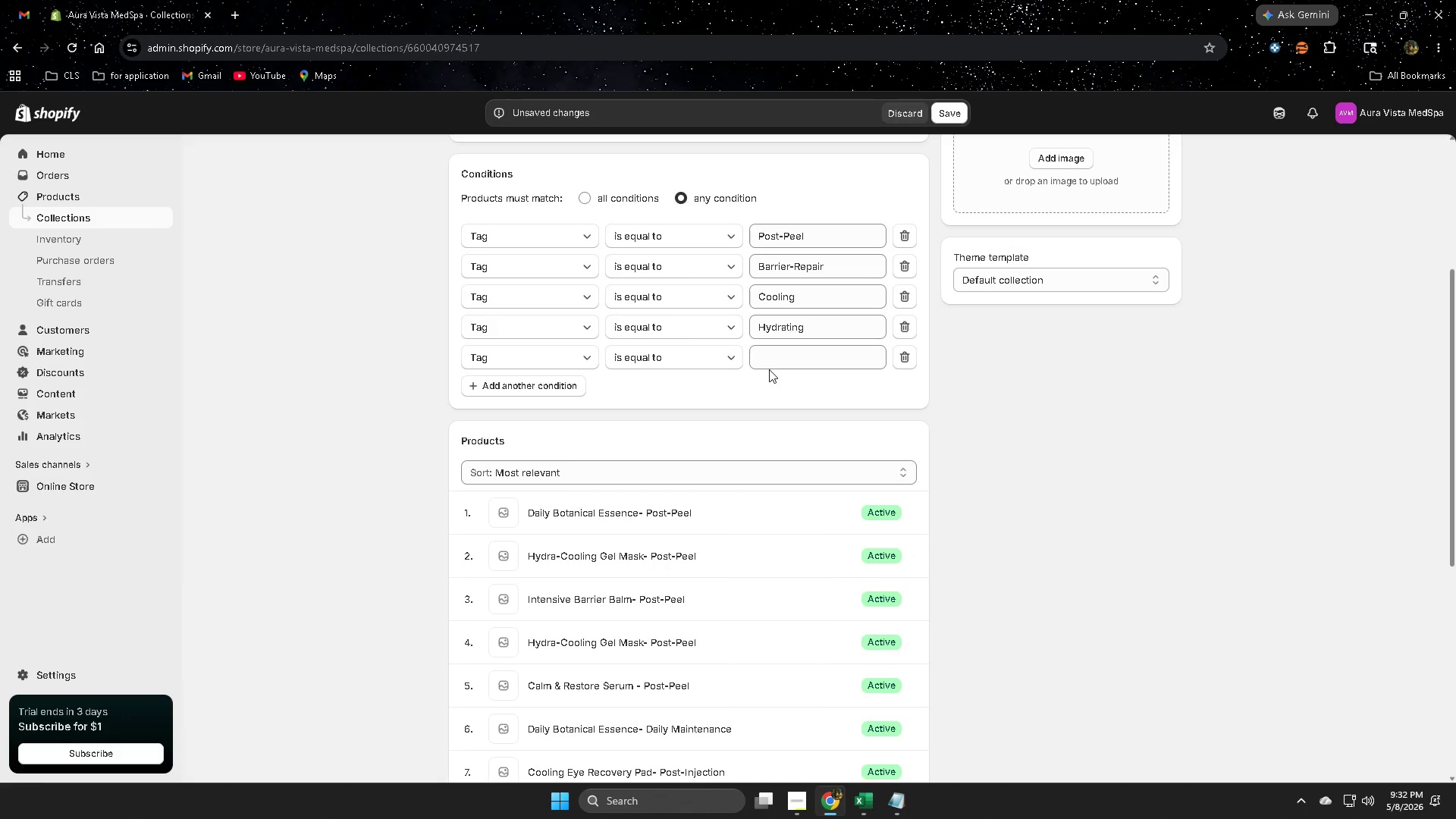 
left_click([770, 353])
 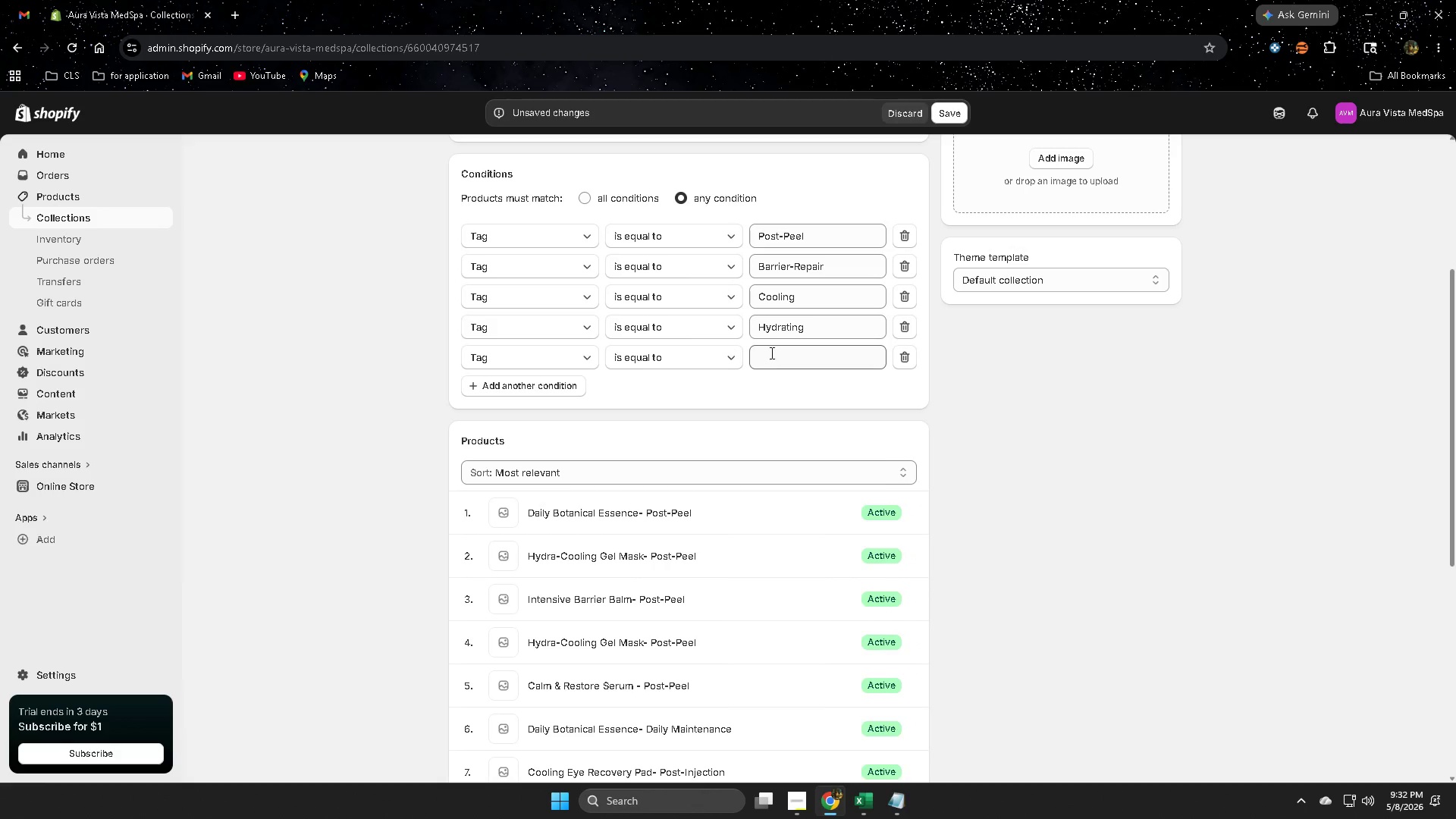 
key(Control+ControlLeft)
 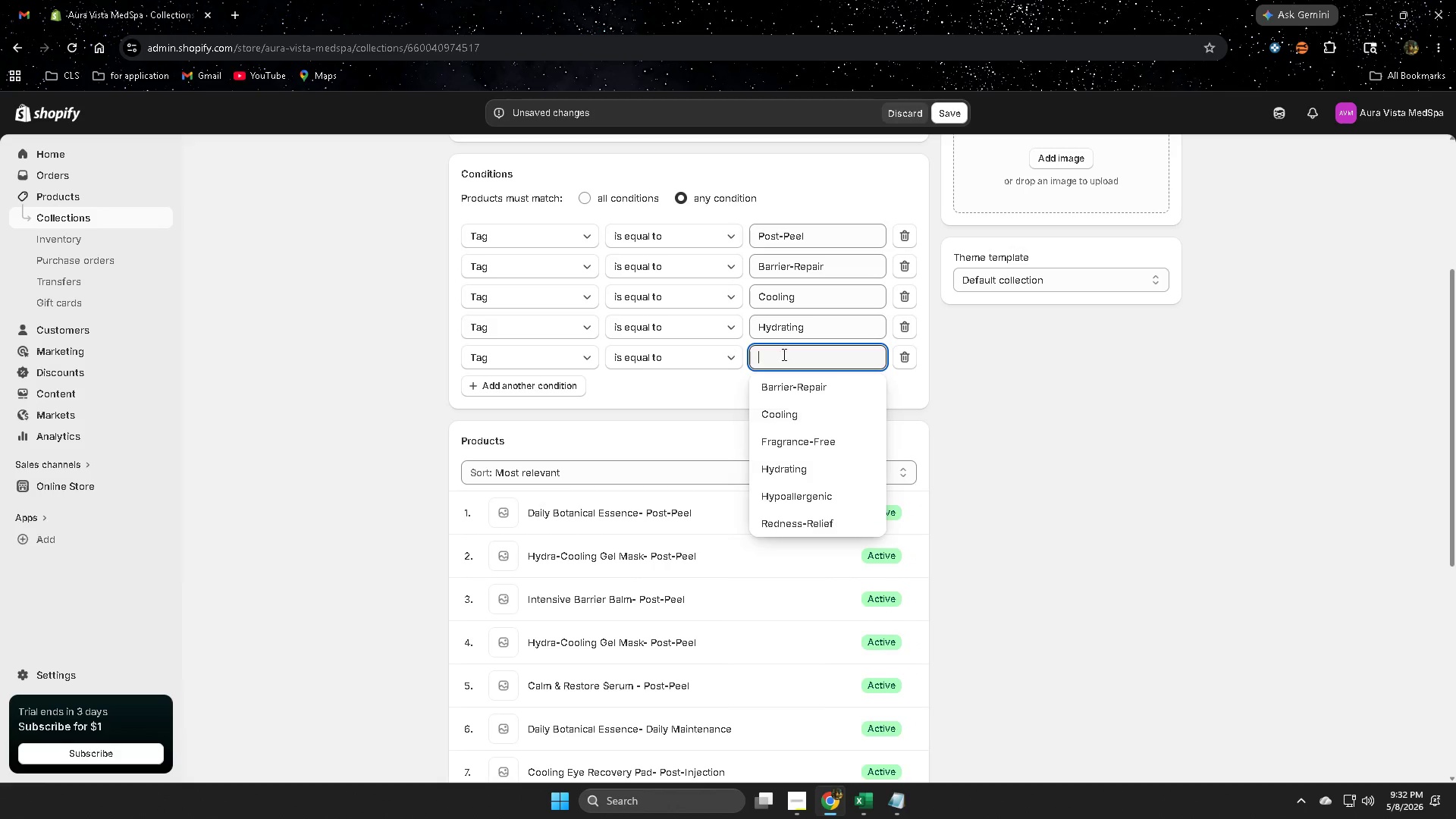 
key(Control+V)
 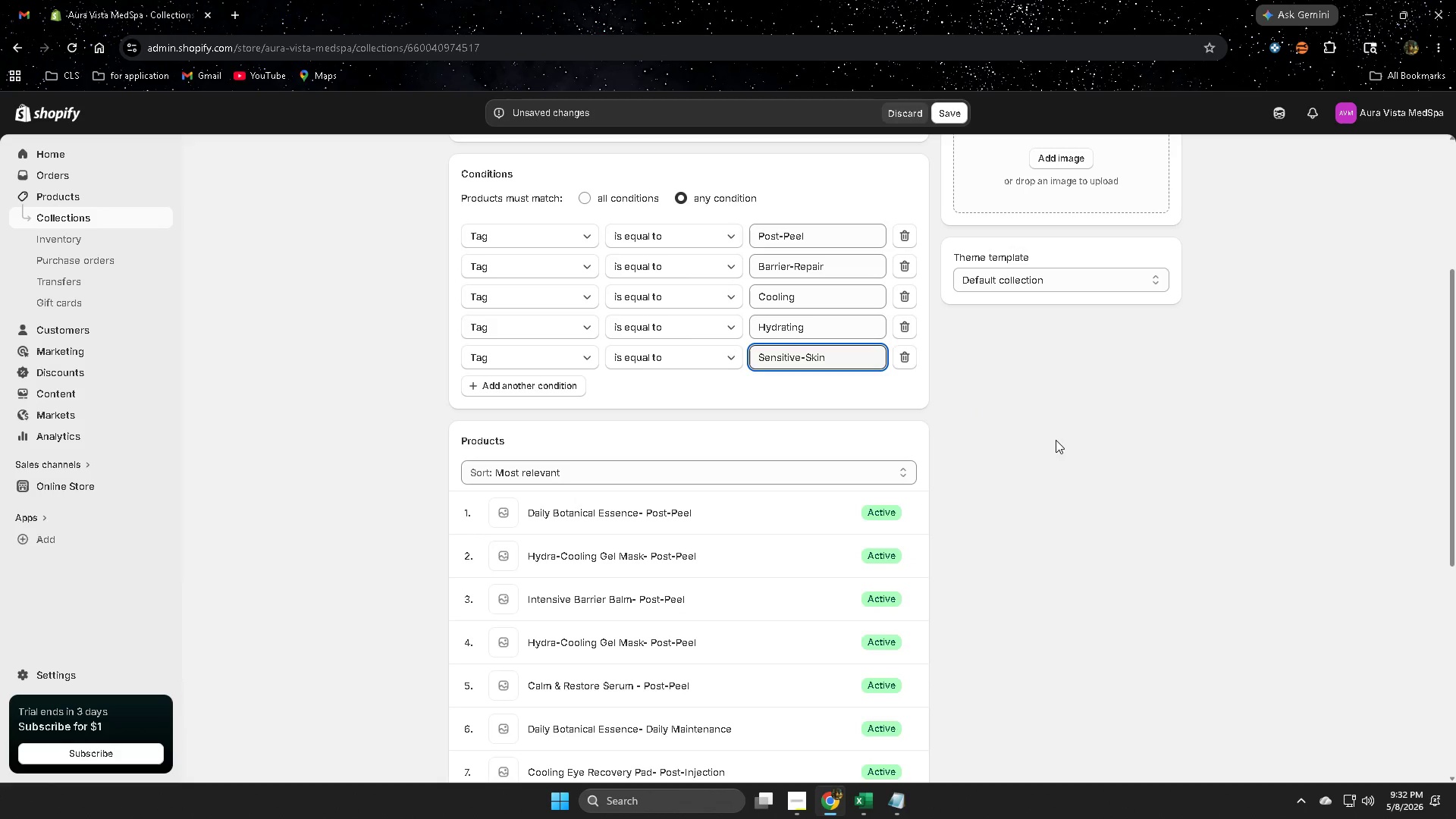 
scroll: coordinate [948, 589], scroll_direction: down, amount: 6.0
 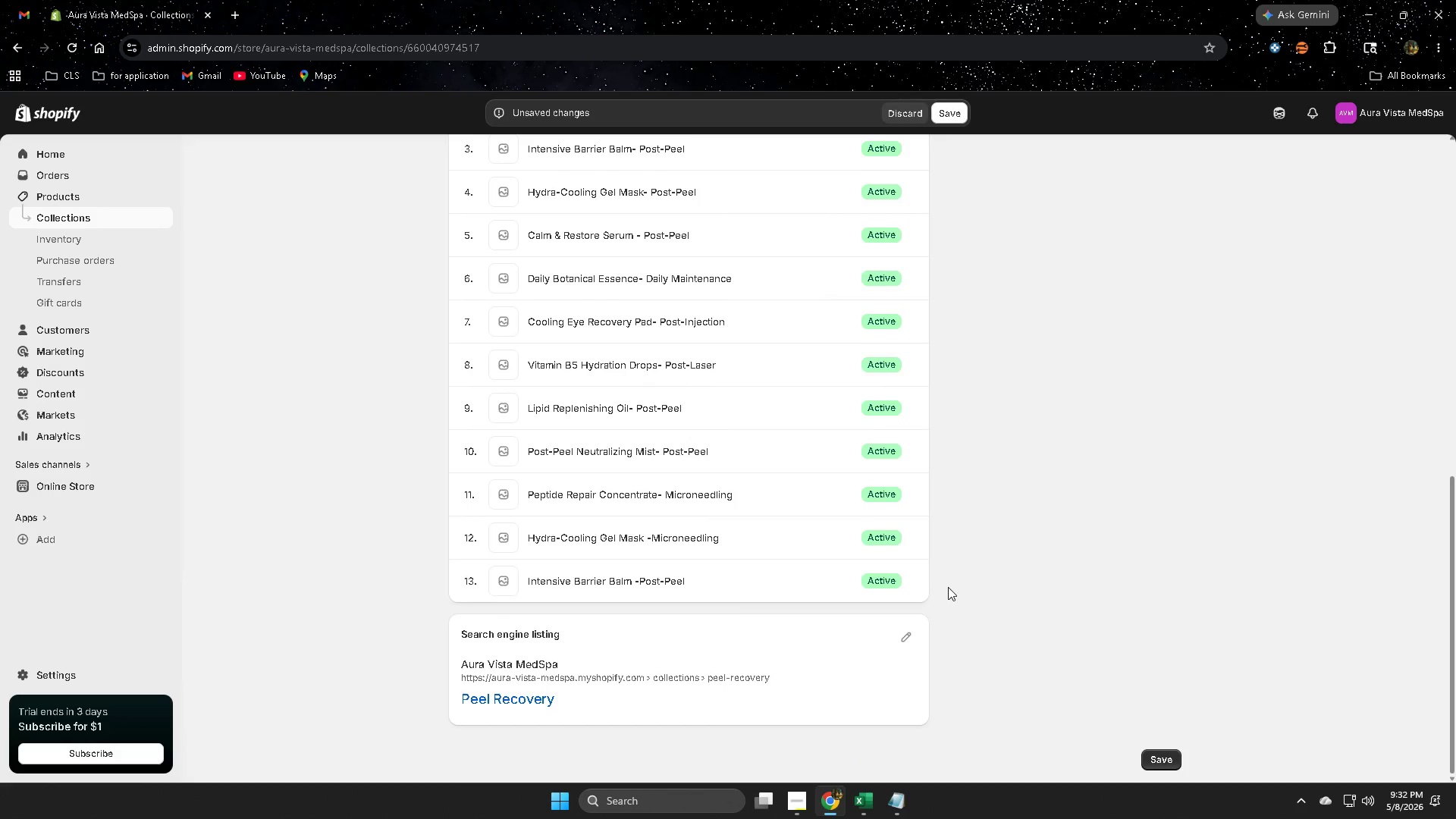 
scroll: coordinate [949, 581], scroll_direction: up, amount: 6.0
 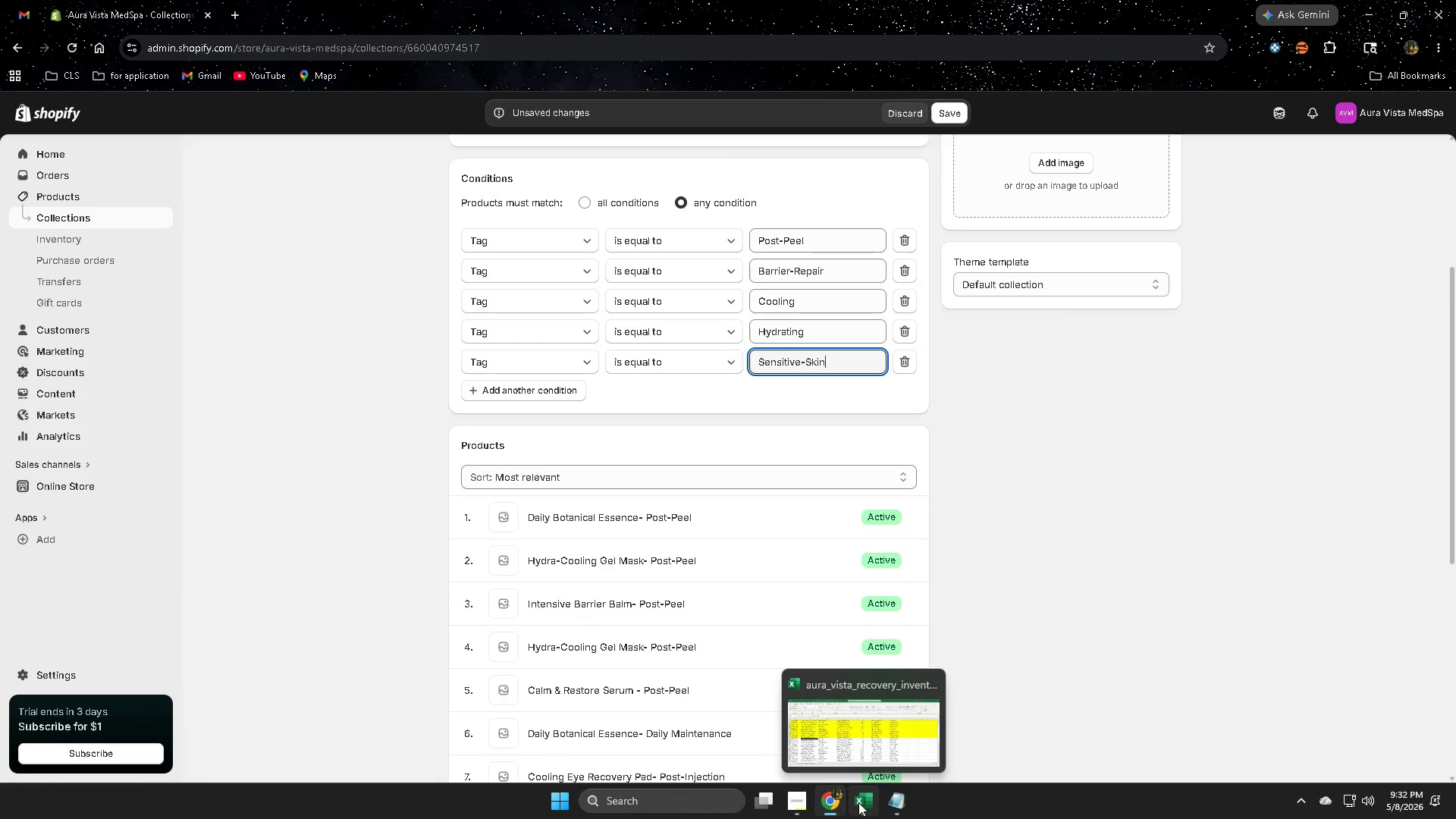 
left_click([836, 752])
 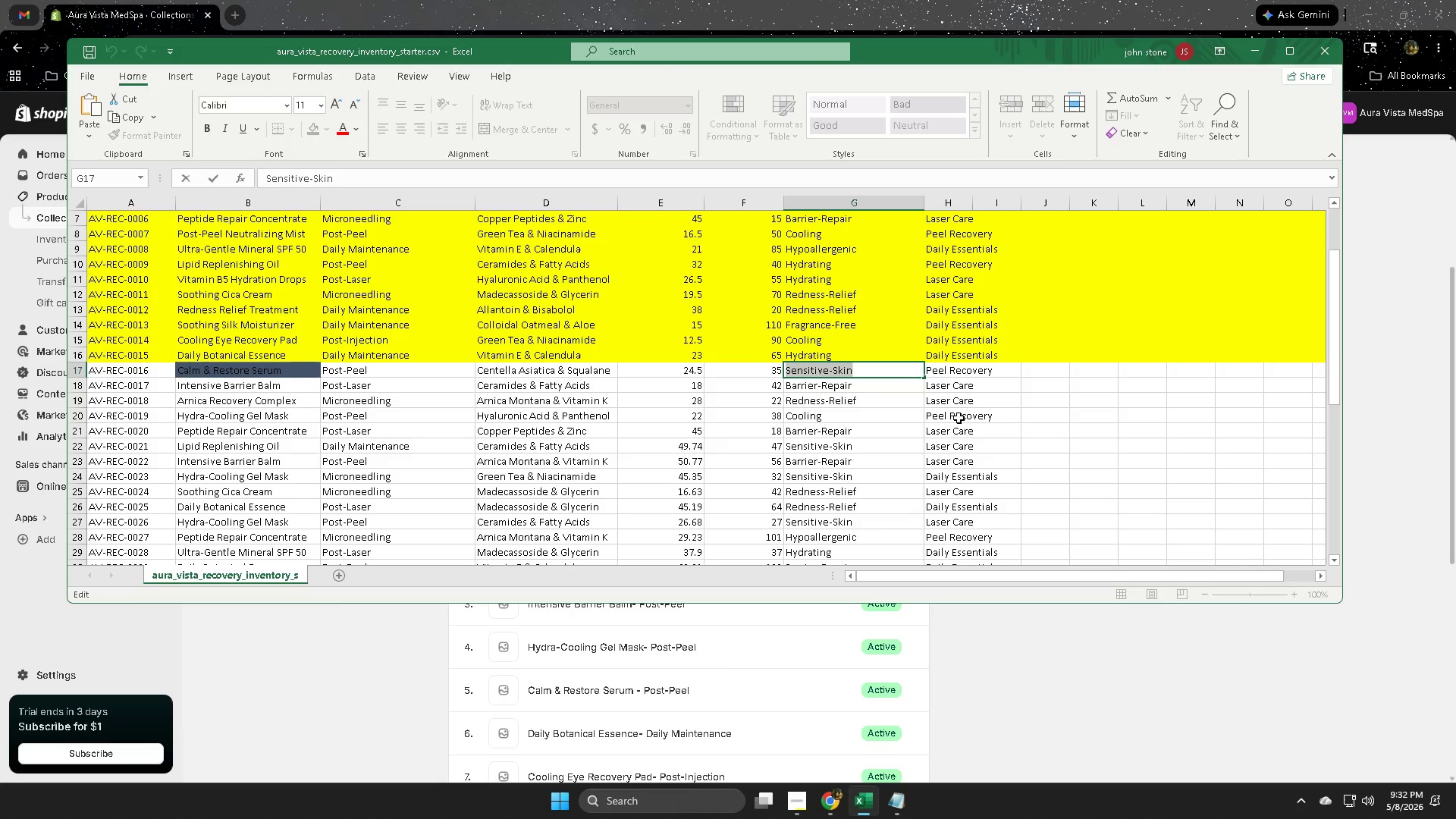 
scroll: coordinate [1046, 431], scroll_direction: down, amount: 1.0
 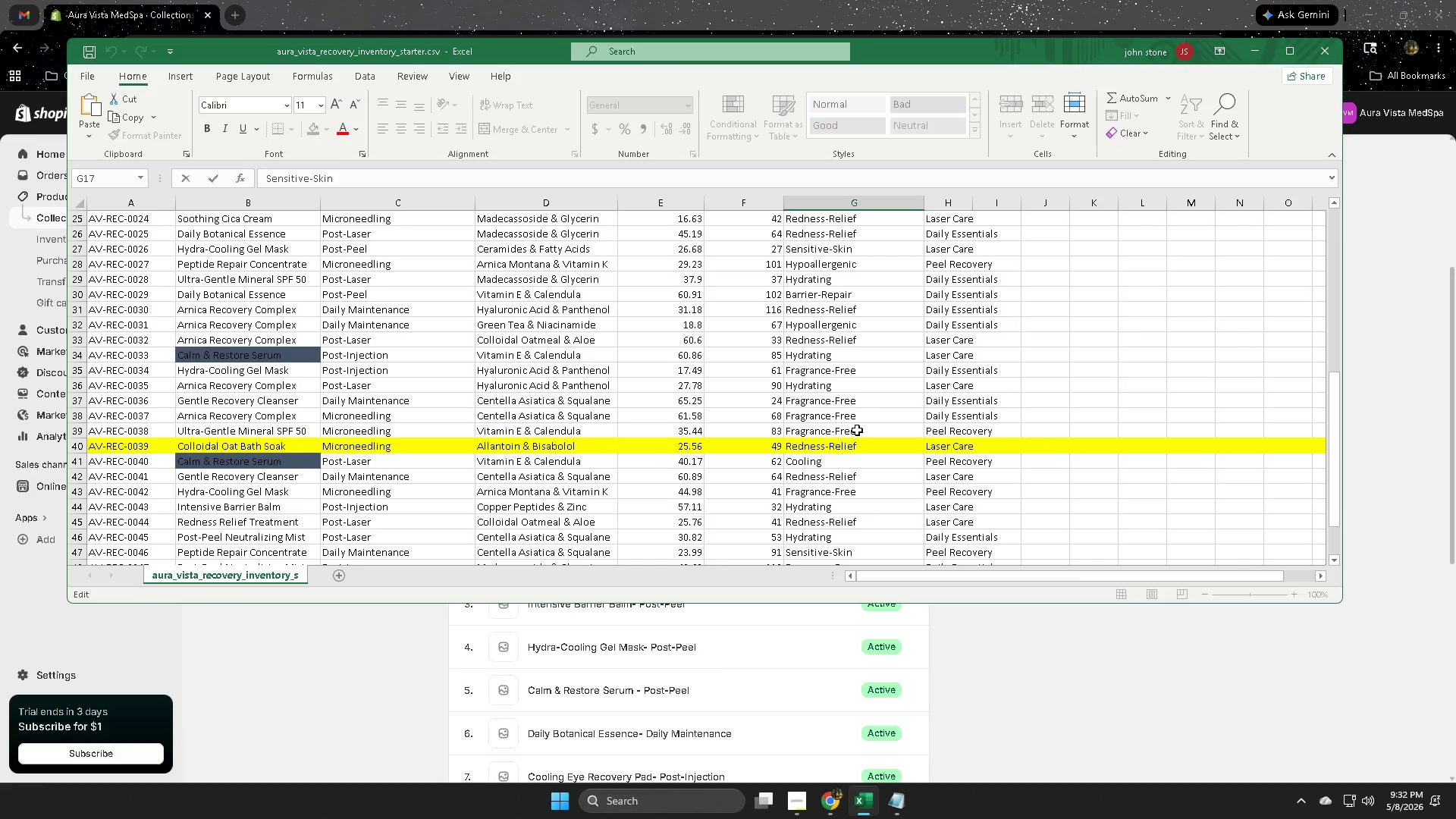 
left_click([80, 435])
 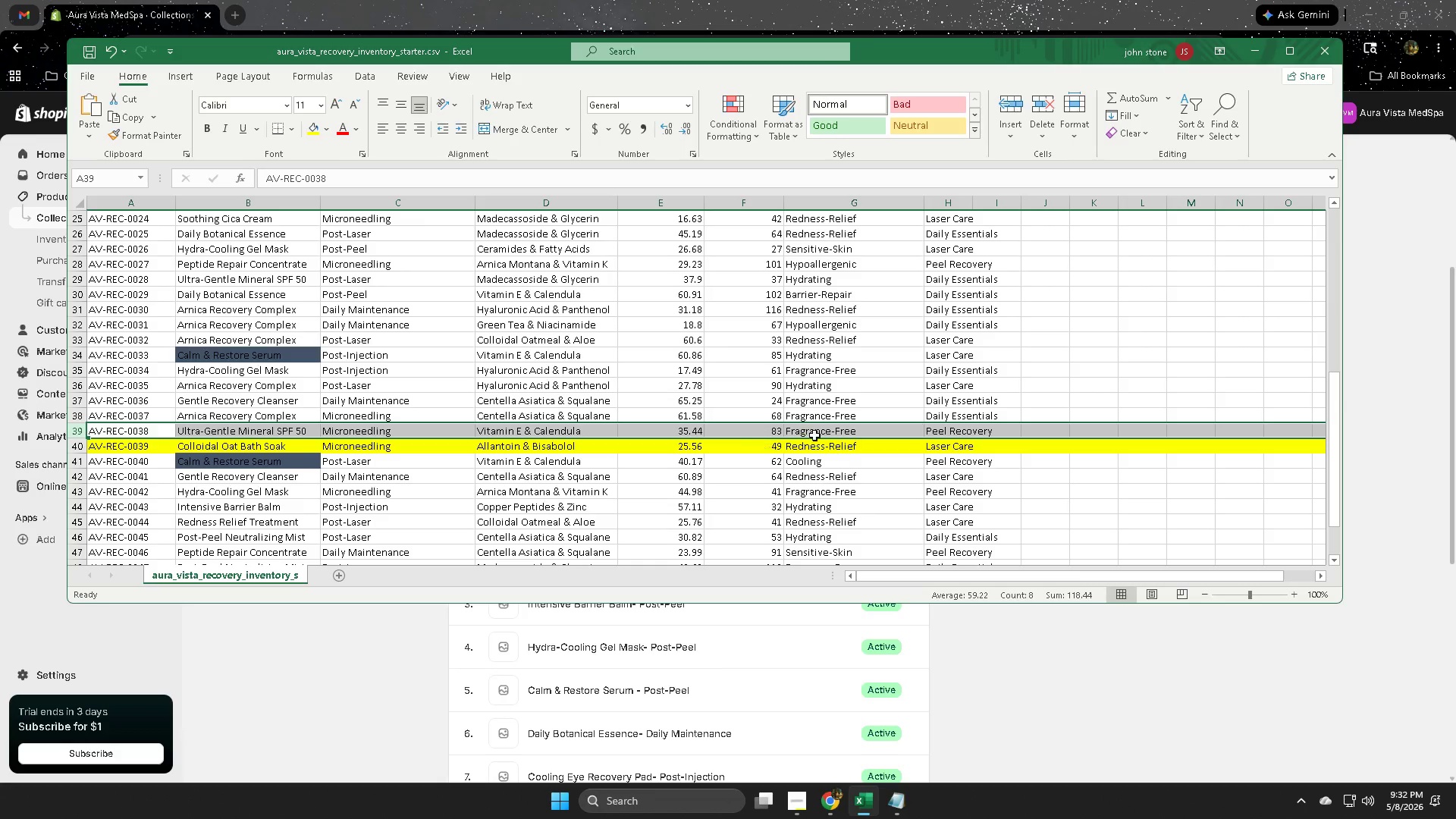 
double_click([814, 433])
 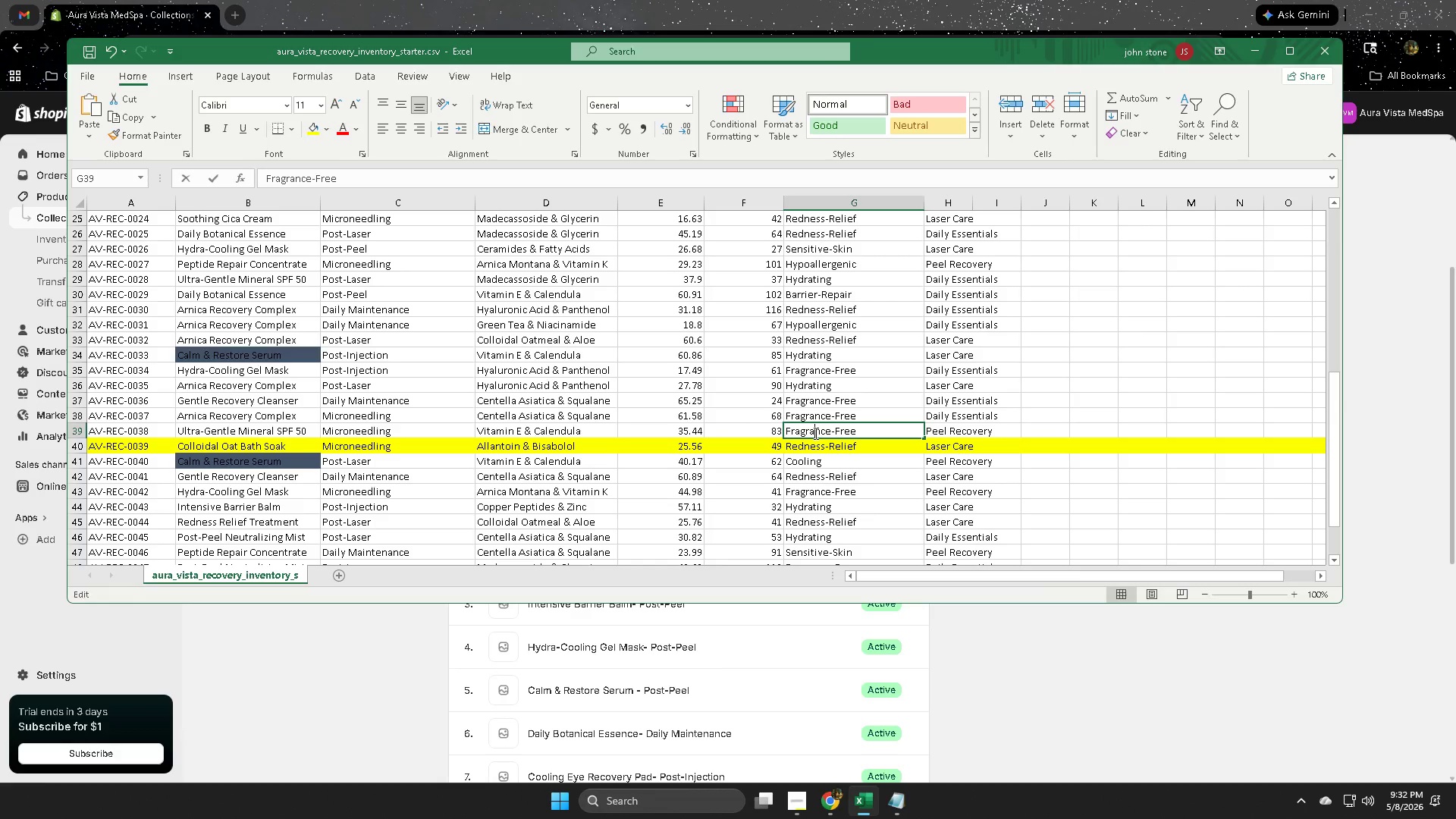 
triple_click([814, 433])
 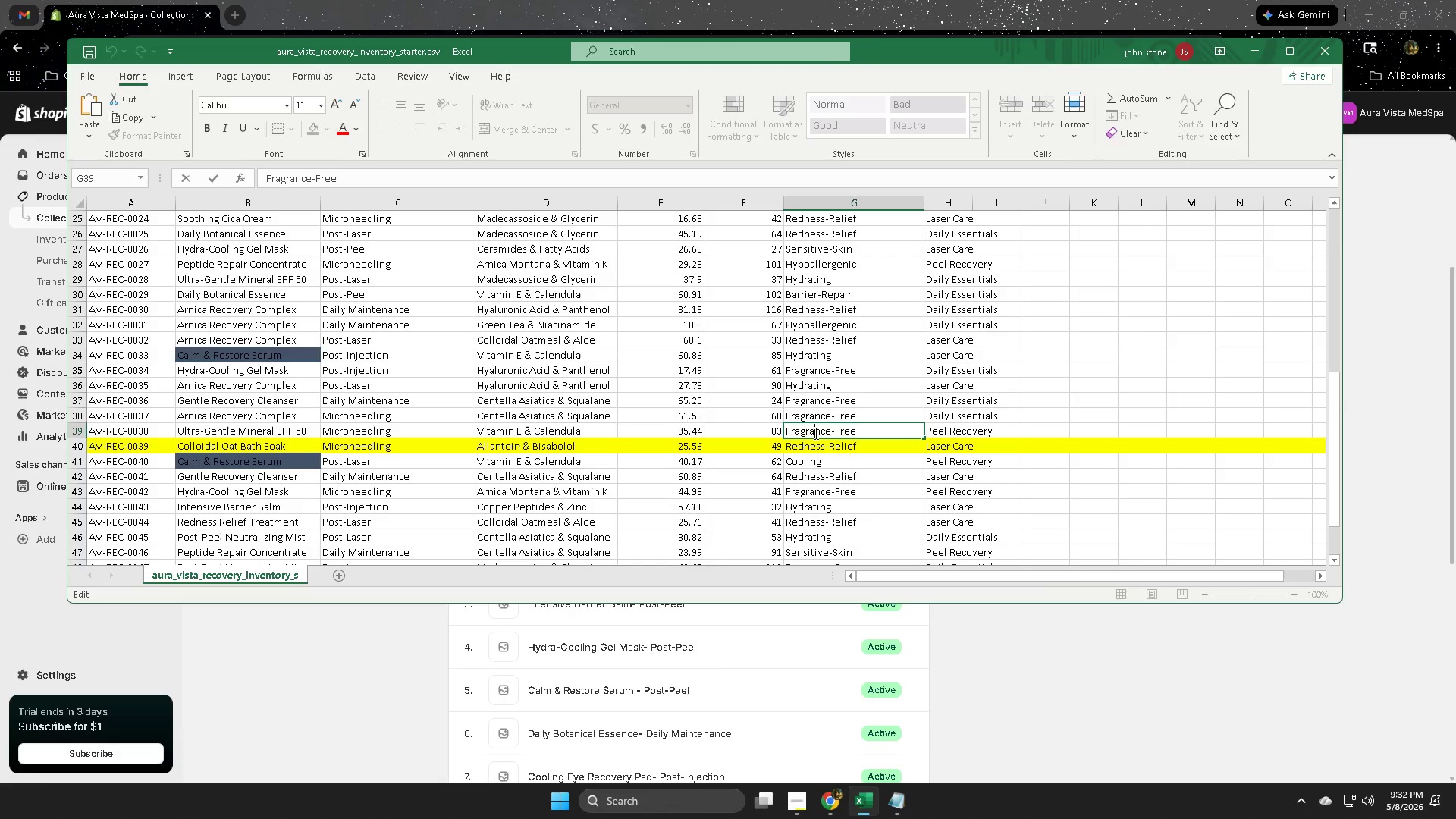 
left_click_drag(start_coordinate=[814, 433], to_coordinate=[837, 435])
 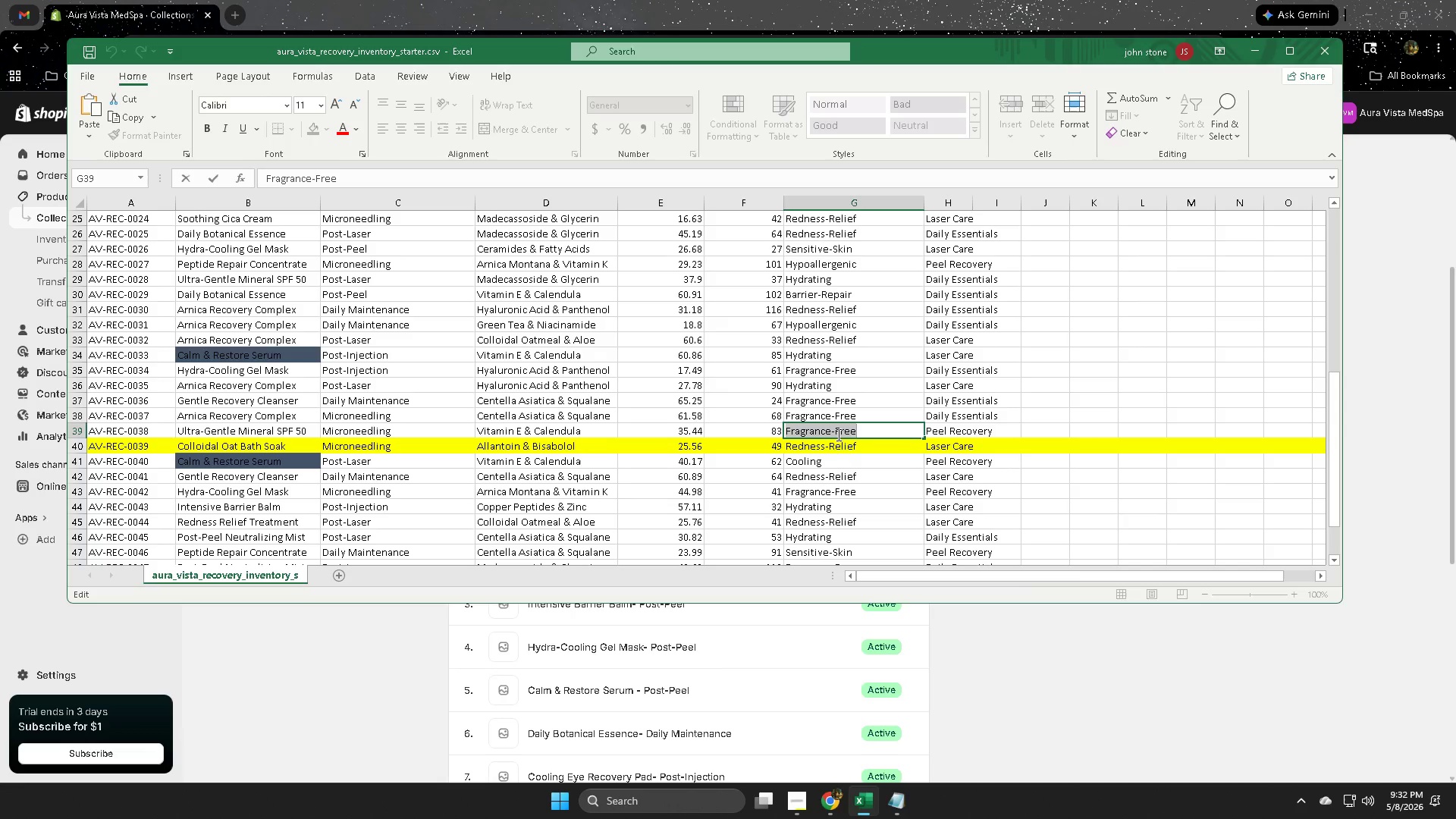 
key(Control+C)
 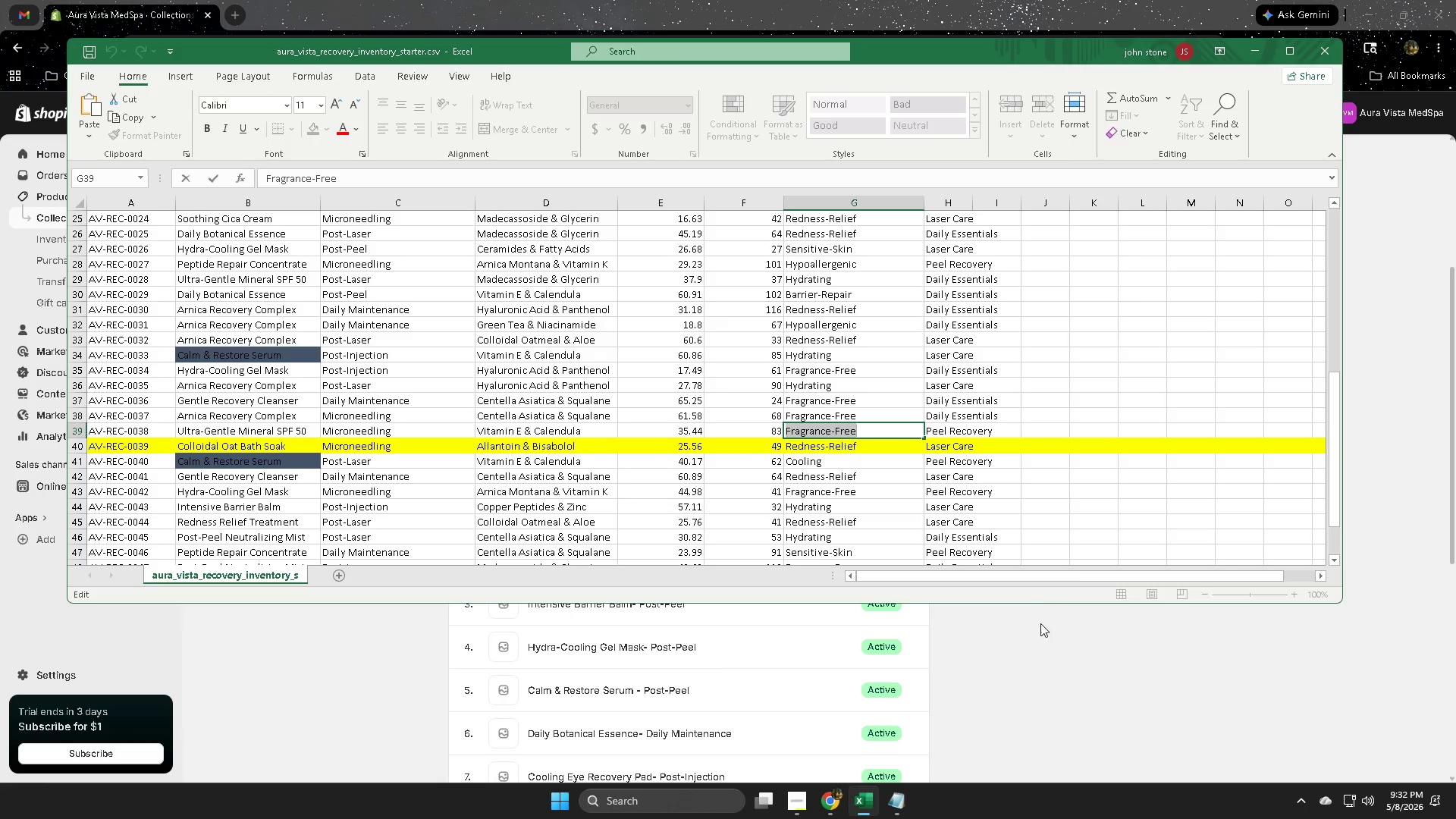 
left_click([1043, 636])
 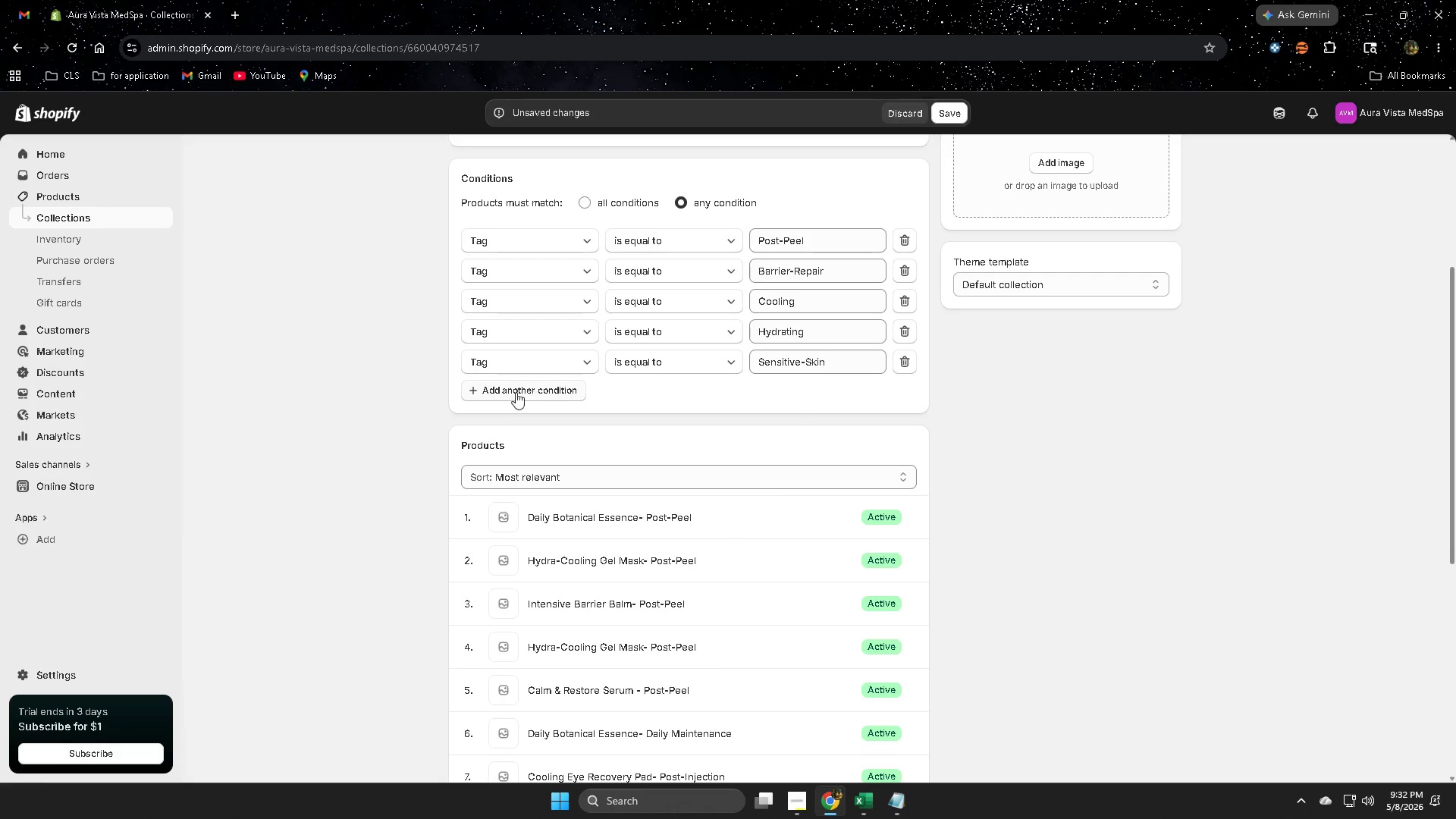 
left_click([513, 391])
 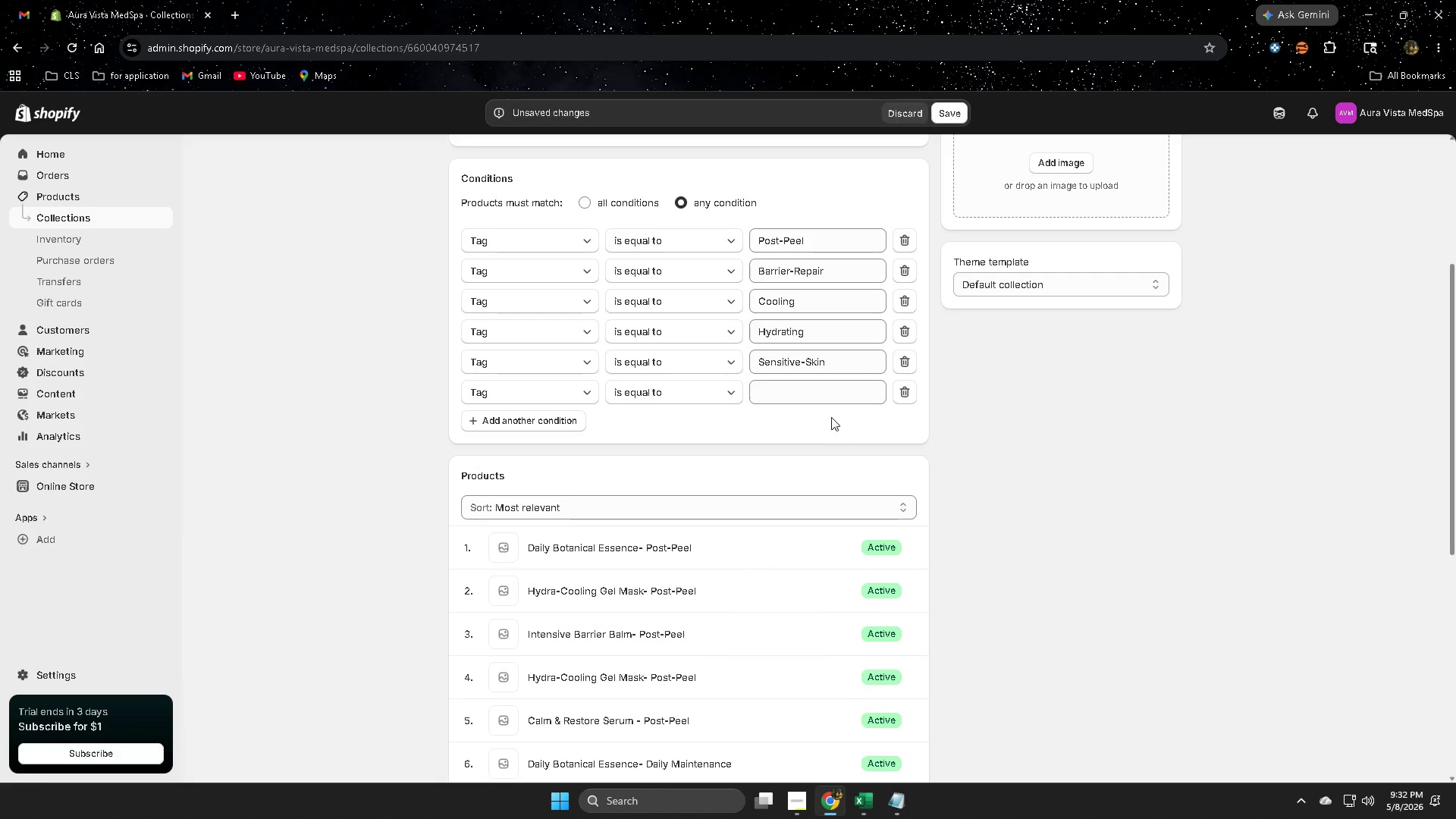 
left_click([815, 399])
 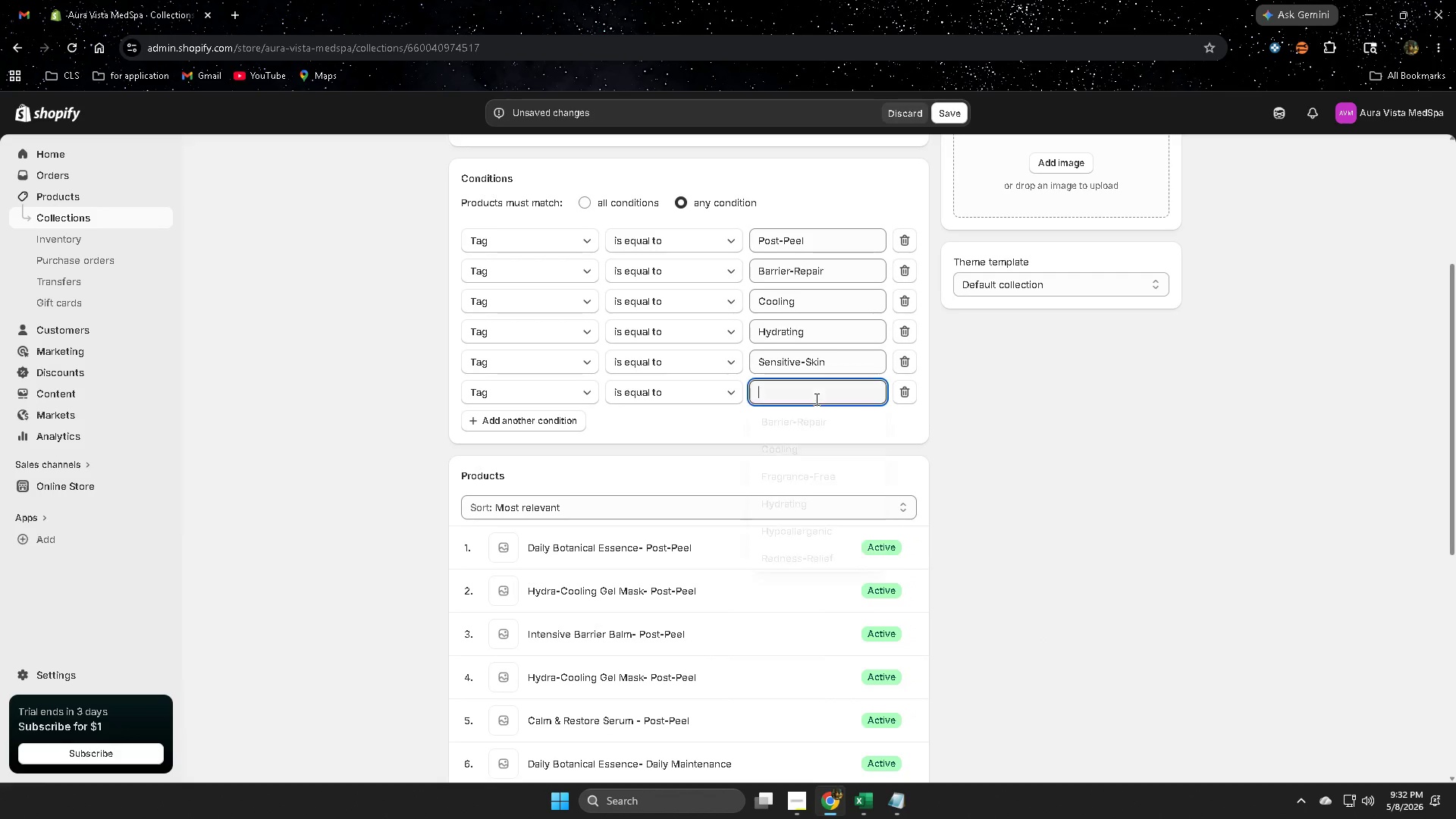 
key(Control+ControlLeft)
 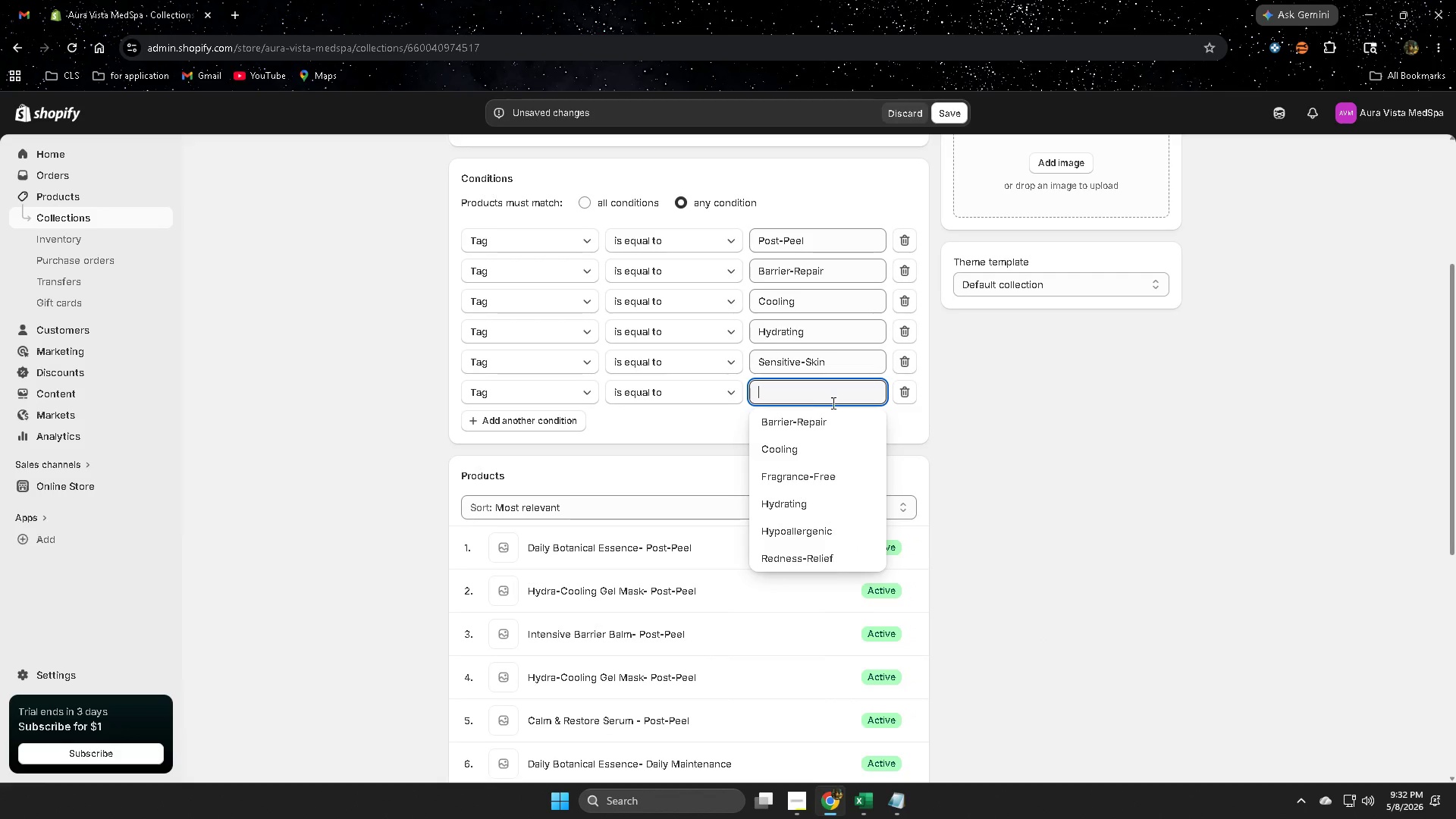 
key(Control+V)
 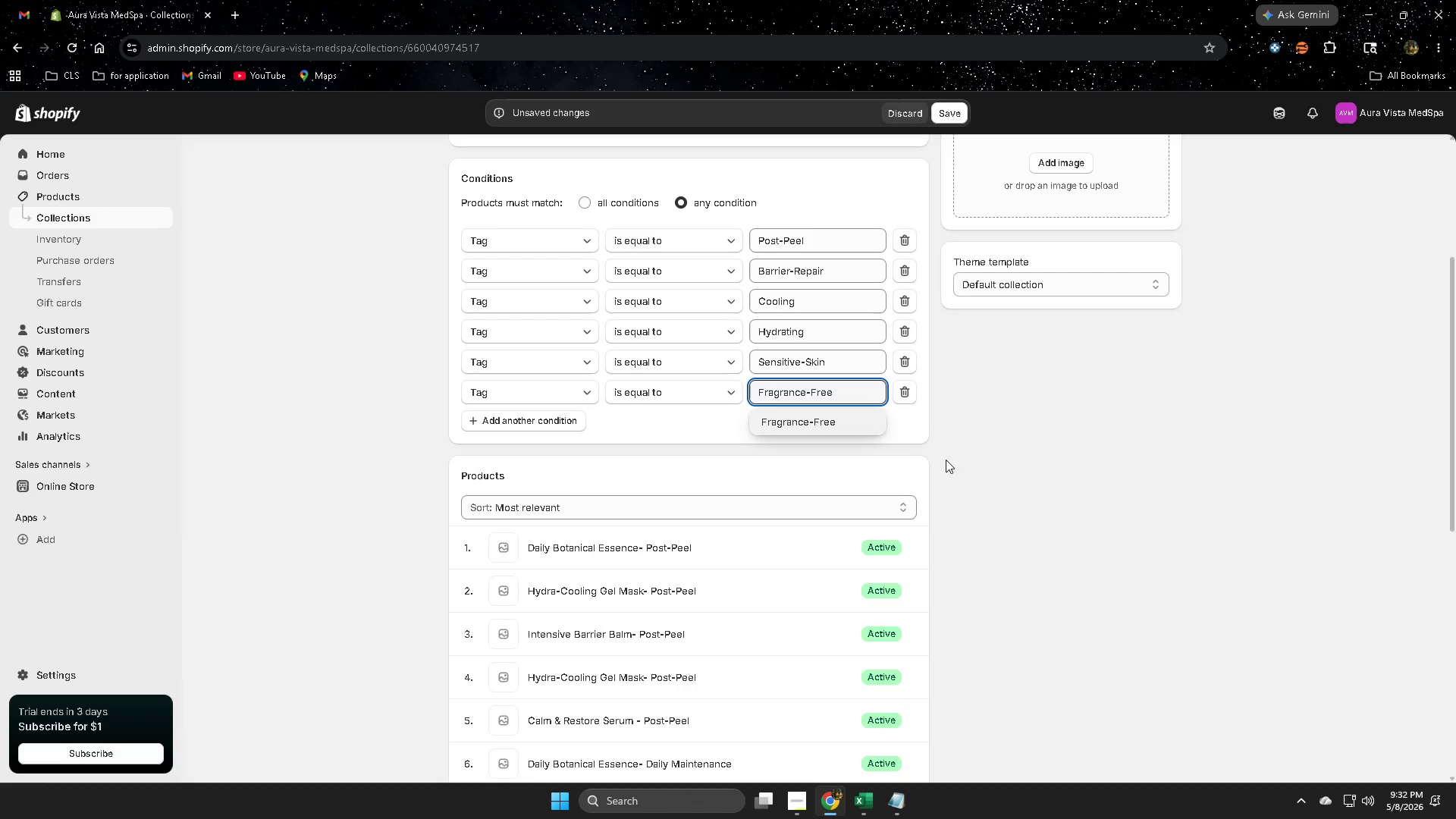 
scroll: coordinate [1031, 568], scroll_direction: down, amount: 7.0
 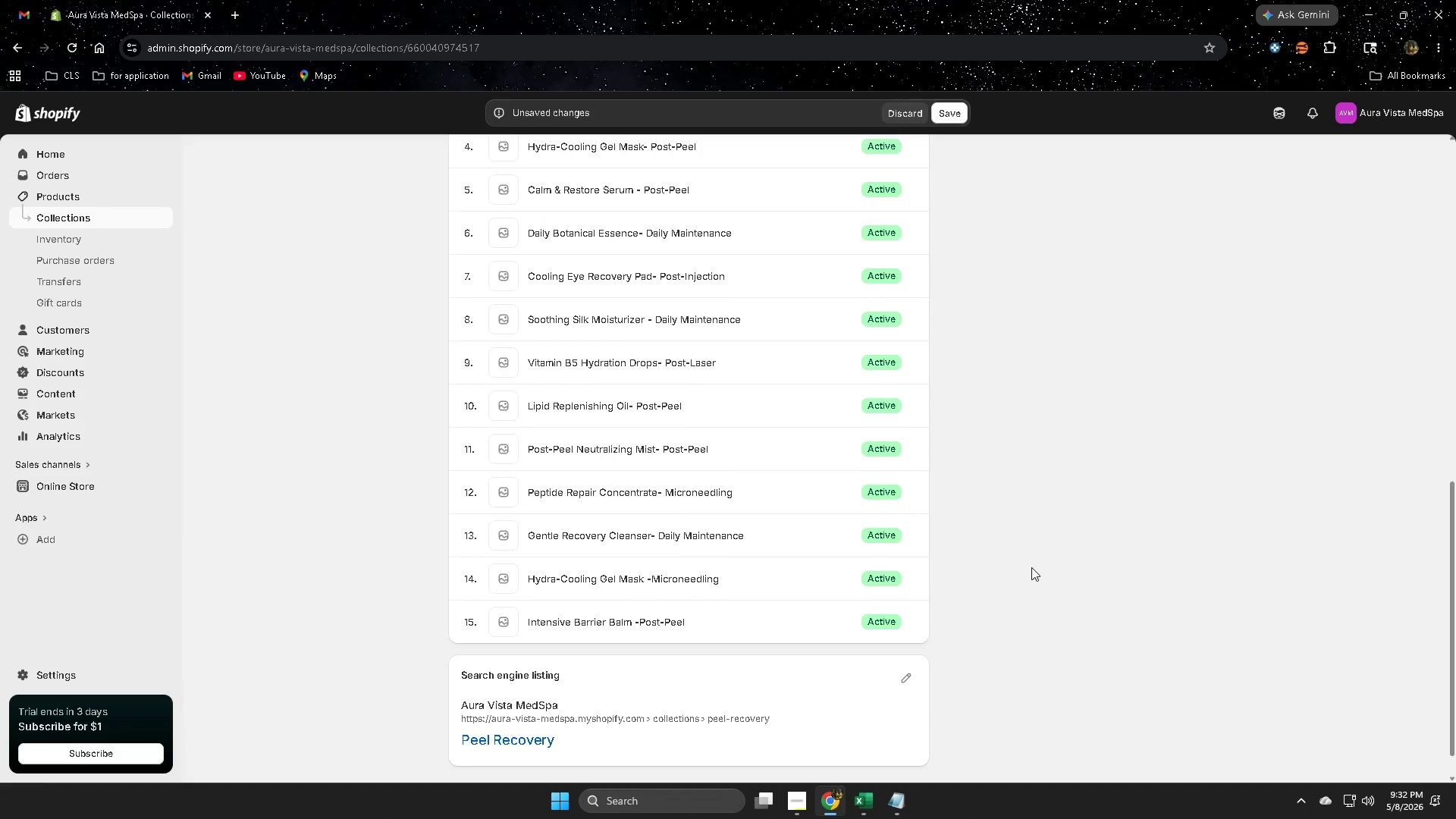 
scroll: coordinate [1027, 562], scroll_direction: up, amount: 7.0
 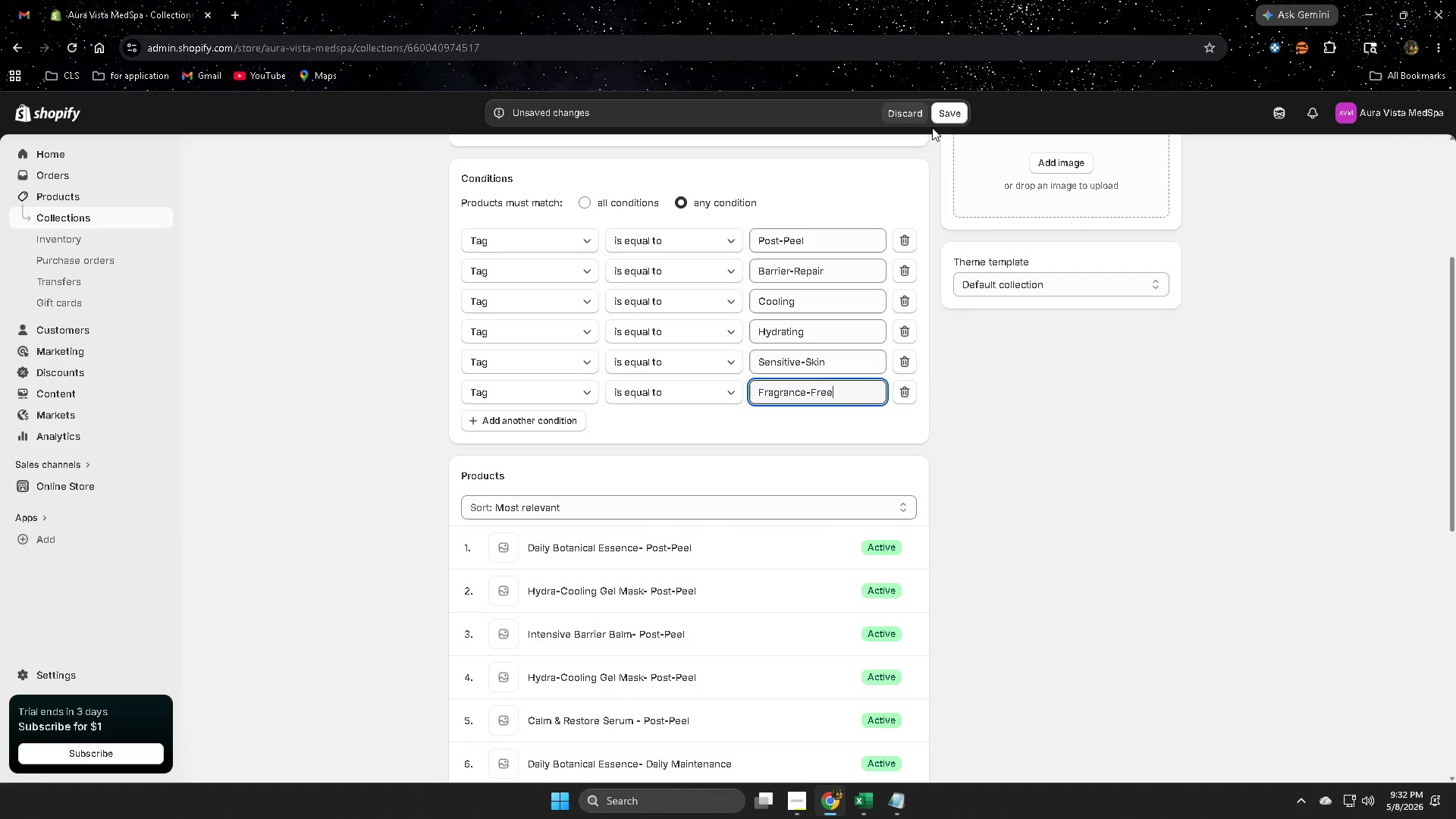 
left_click([955, 108])
 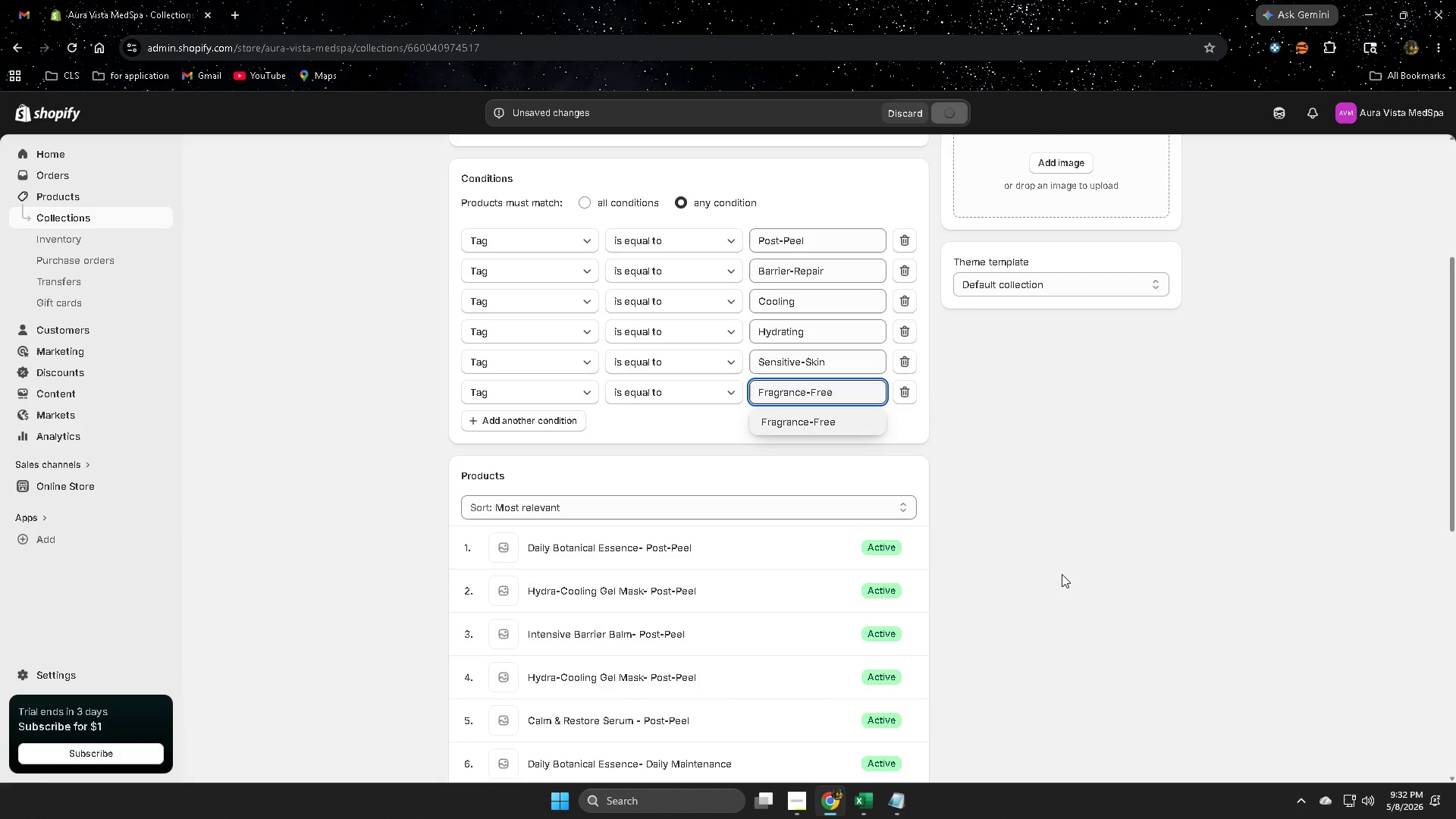 
scroll: coordinate [1062, 575], scroll_direction: down, amount: 7.0
 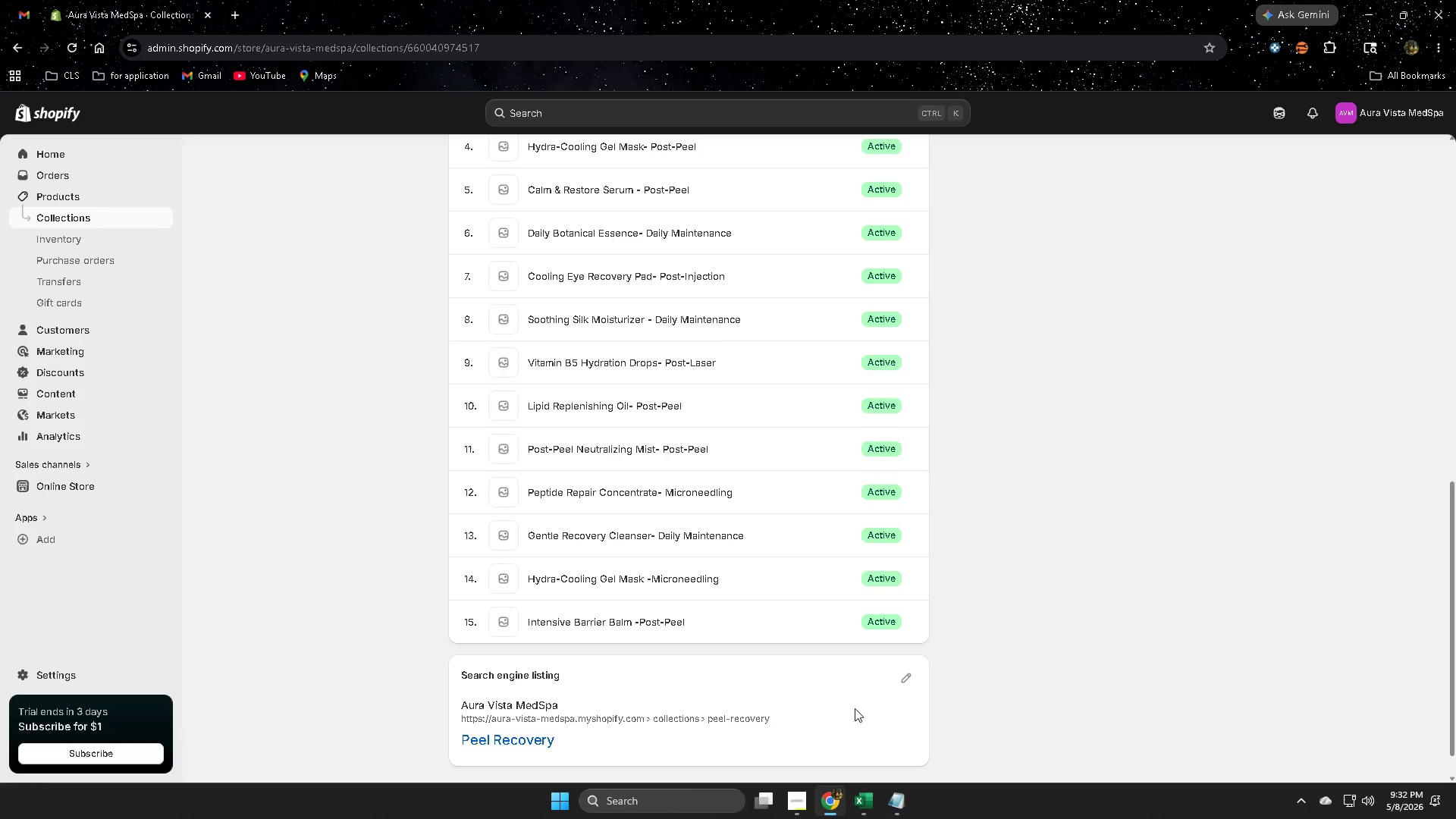 
left_click([869, 799])
 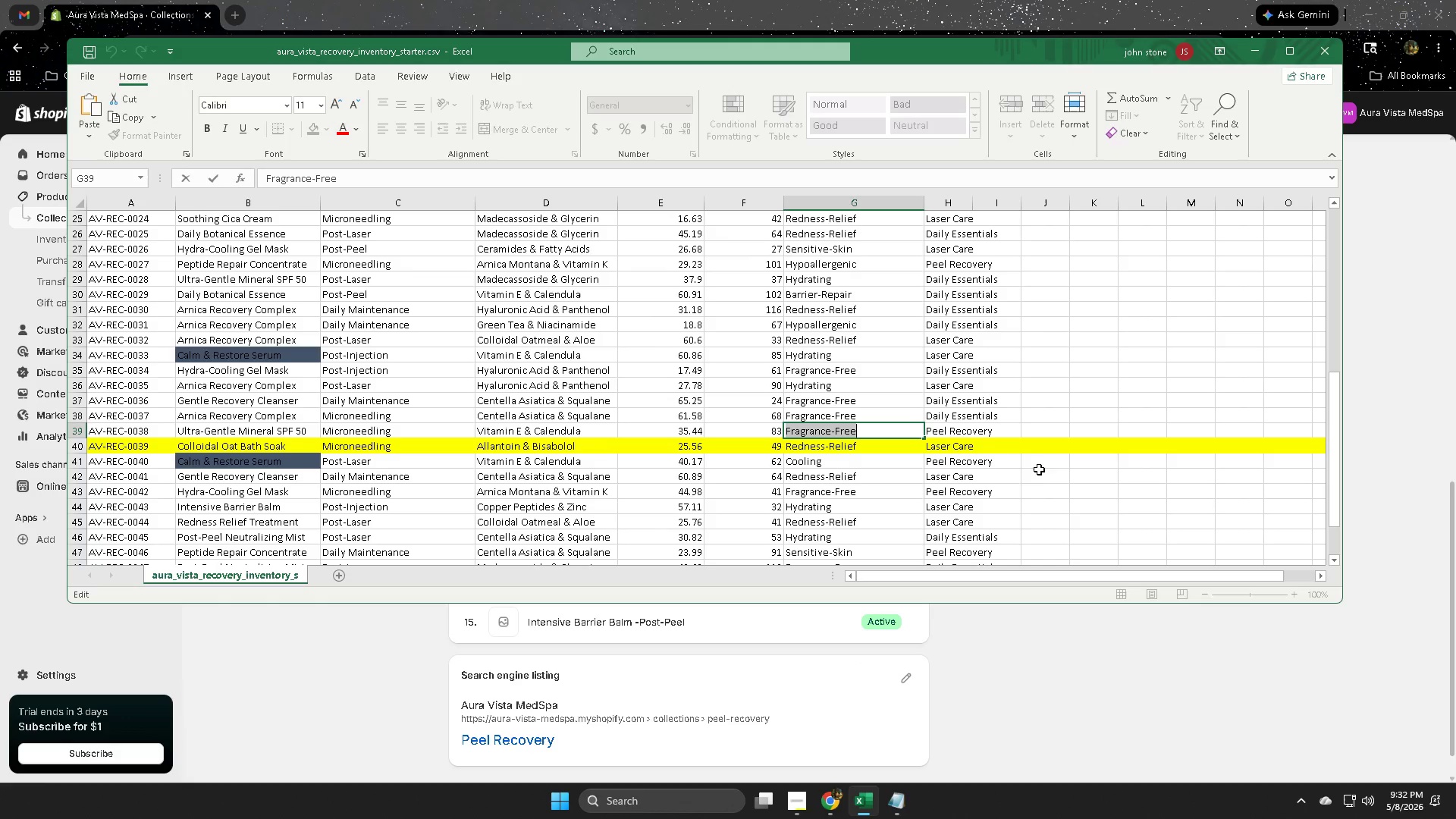 
scroll: coordinate [995, 501], scroll_direction: up, amount: 1.0
 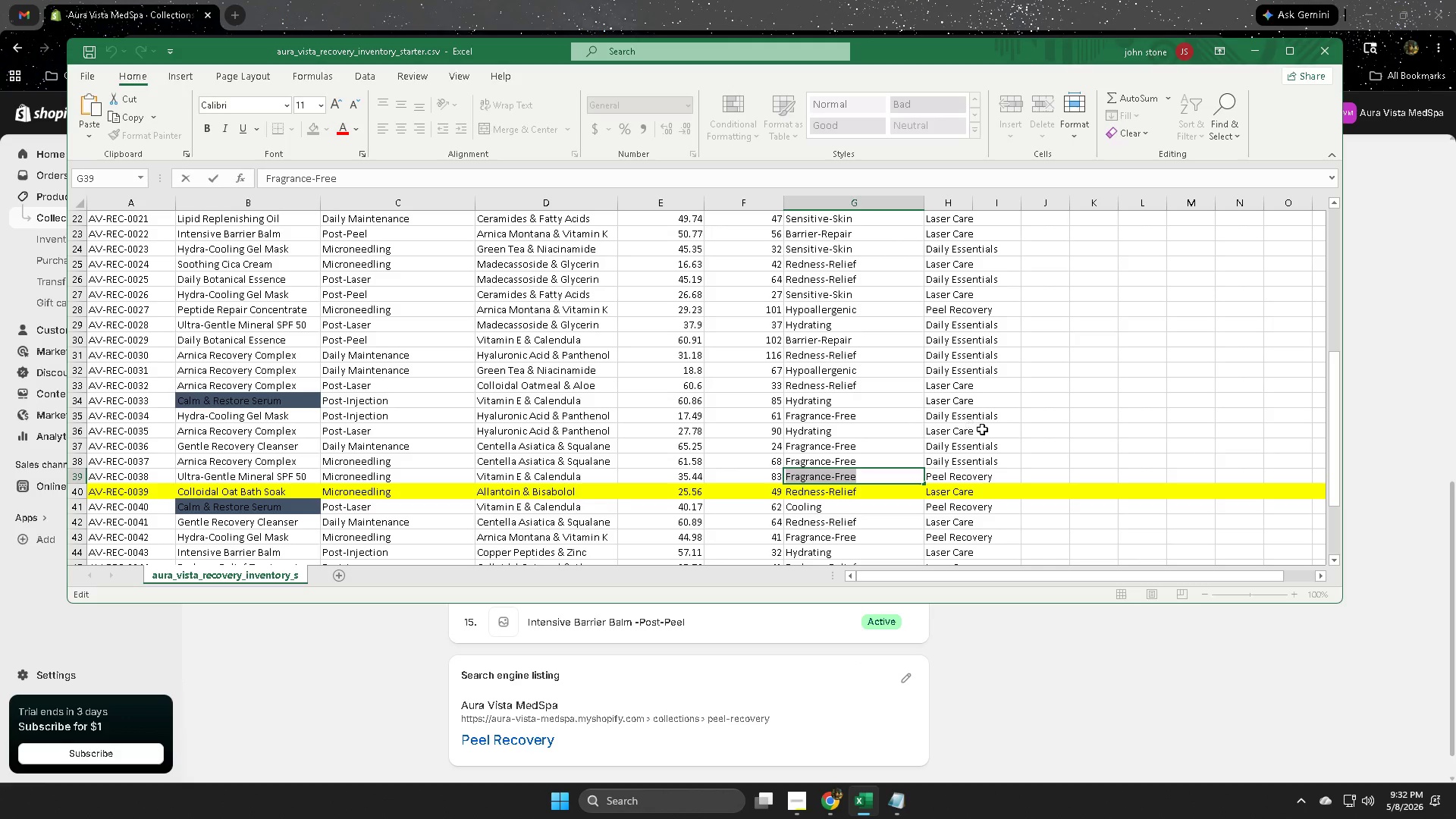 
left_click([990, 450])
 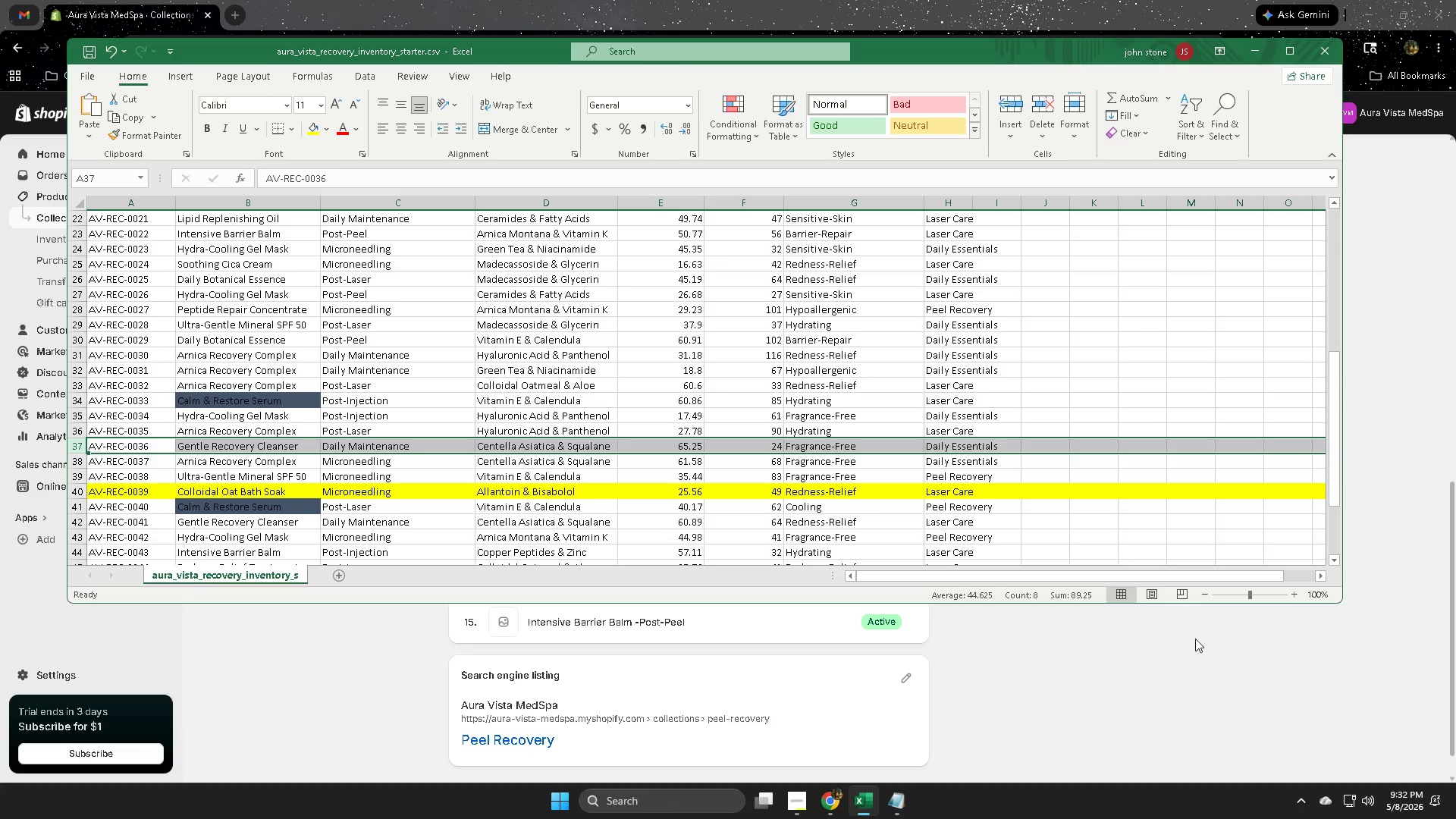 
left_click([1098, 670])
 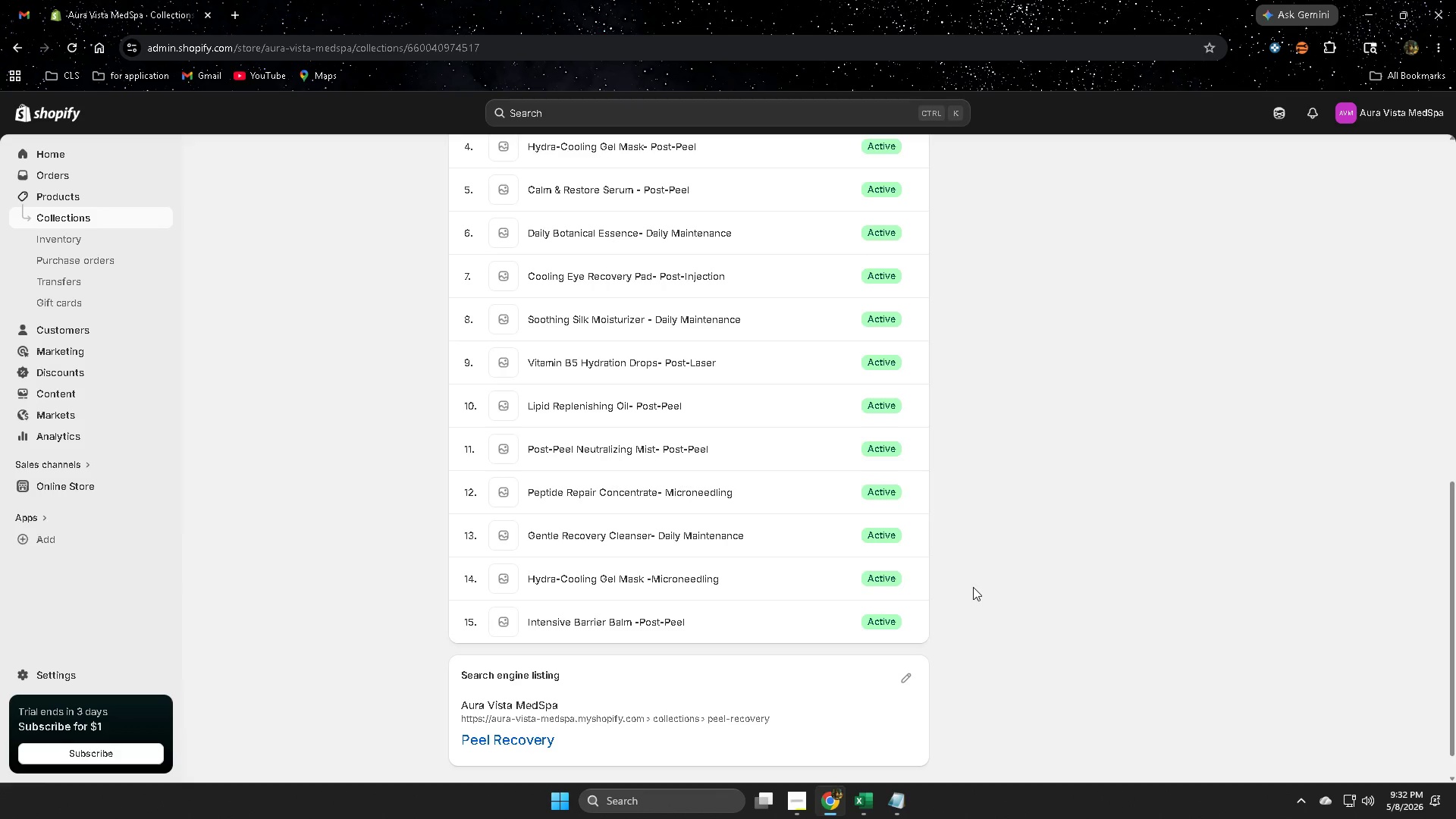 
scroll: coordinate [975, 576], scroll_direction: down, amount: 4.0
 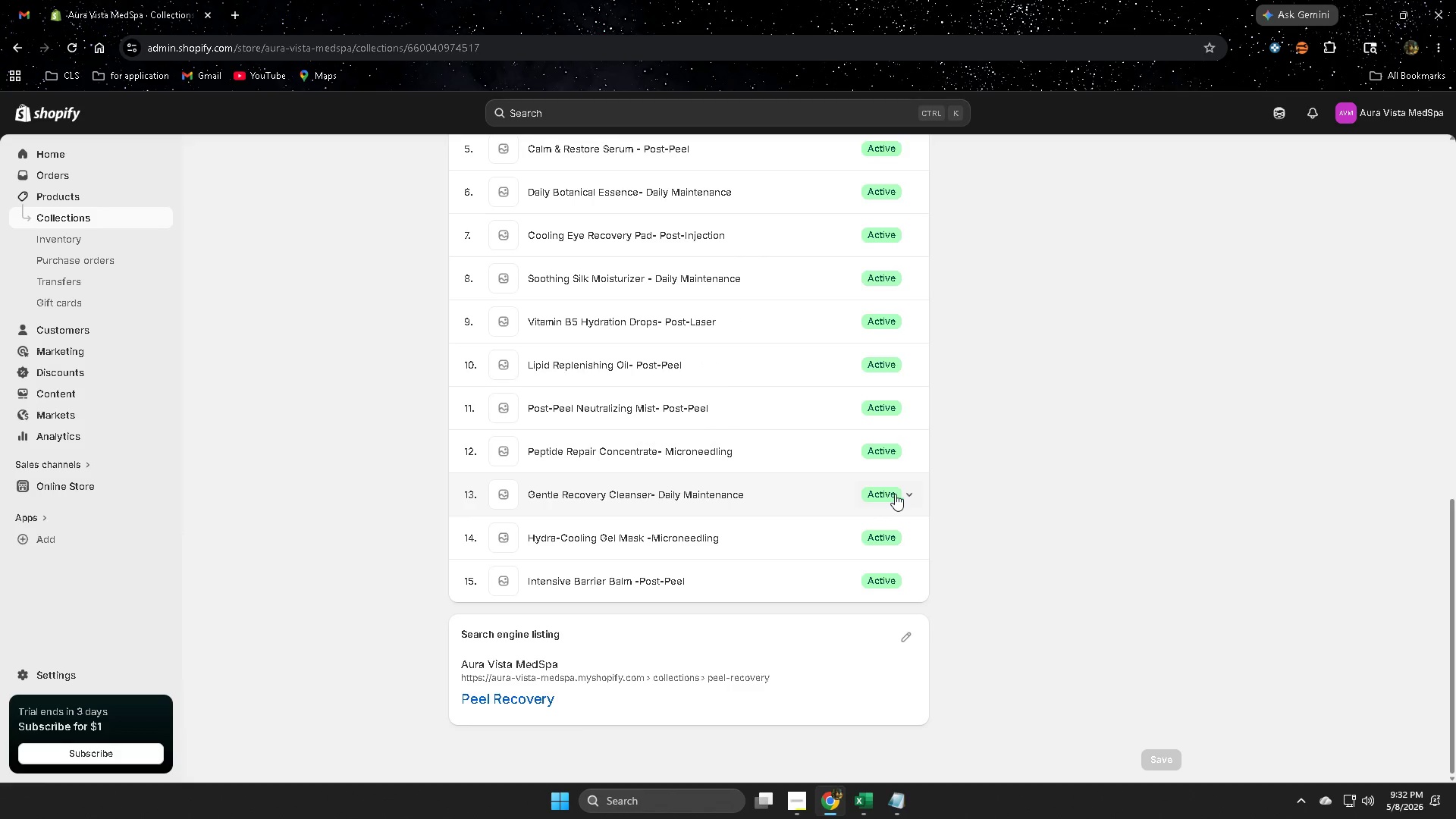 
left_click([693, 494])
 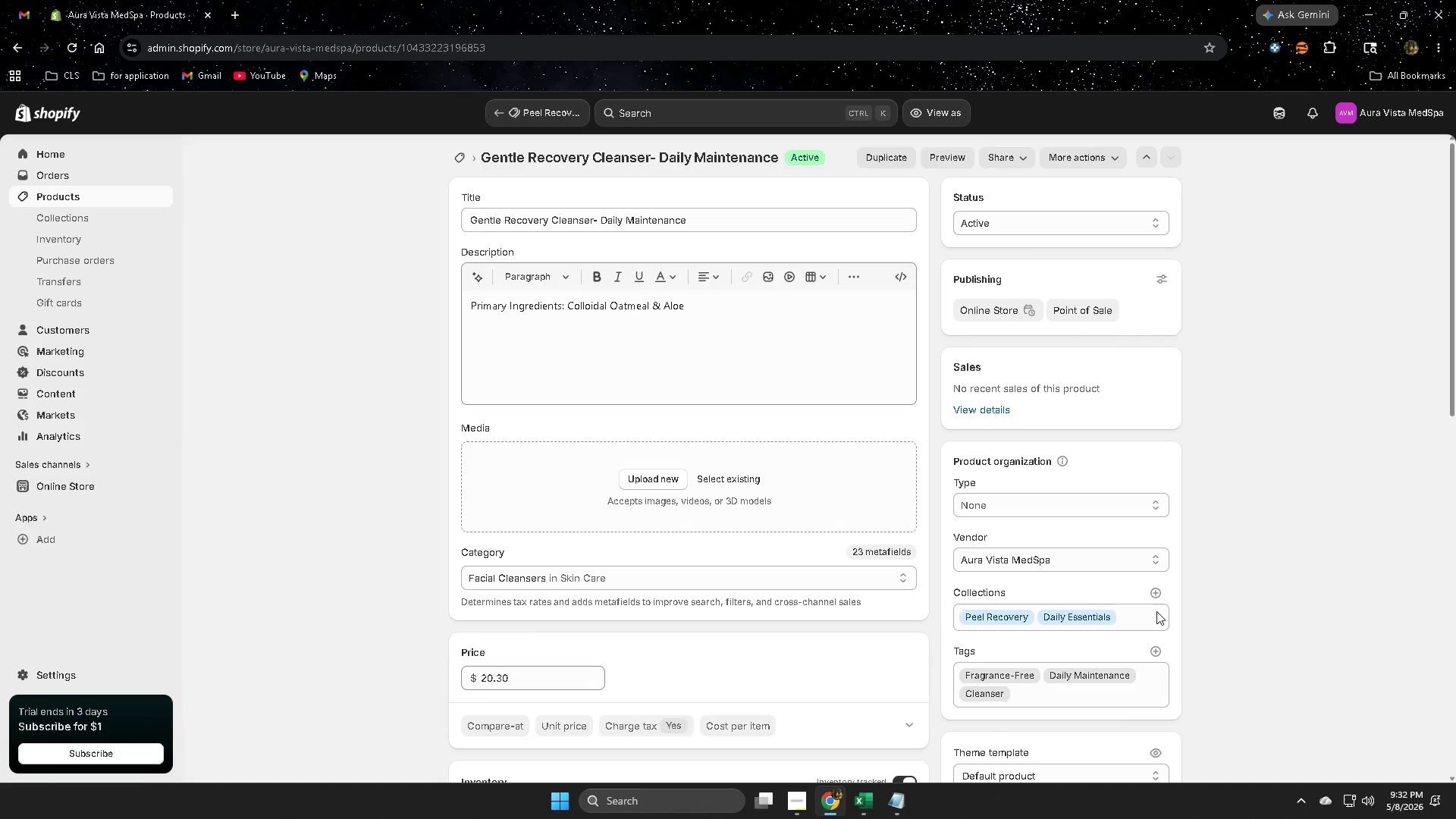 
wait(8.05)
 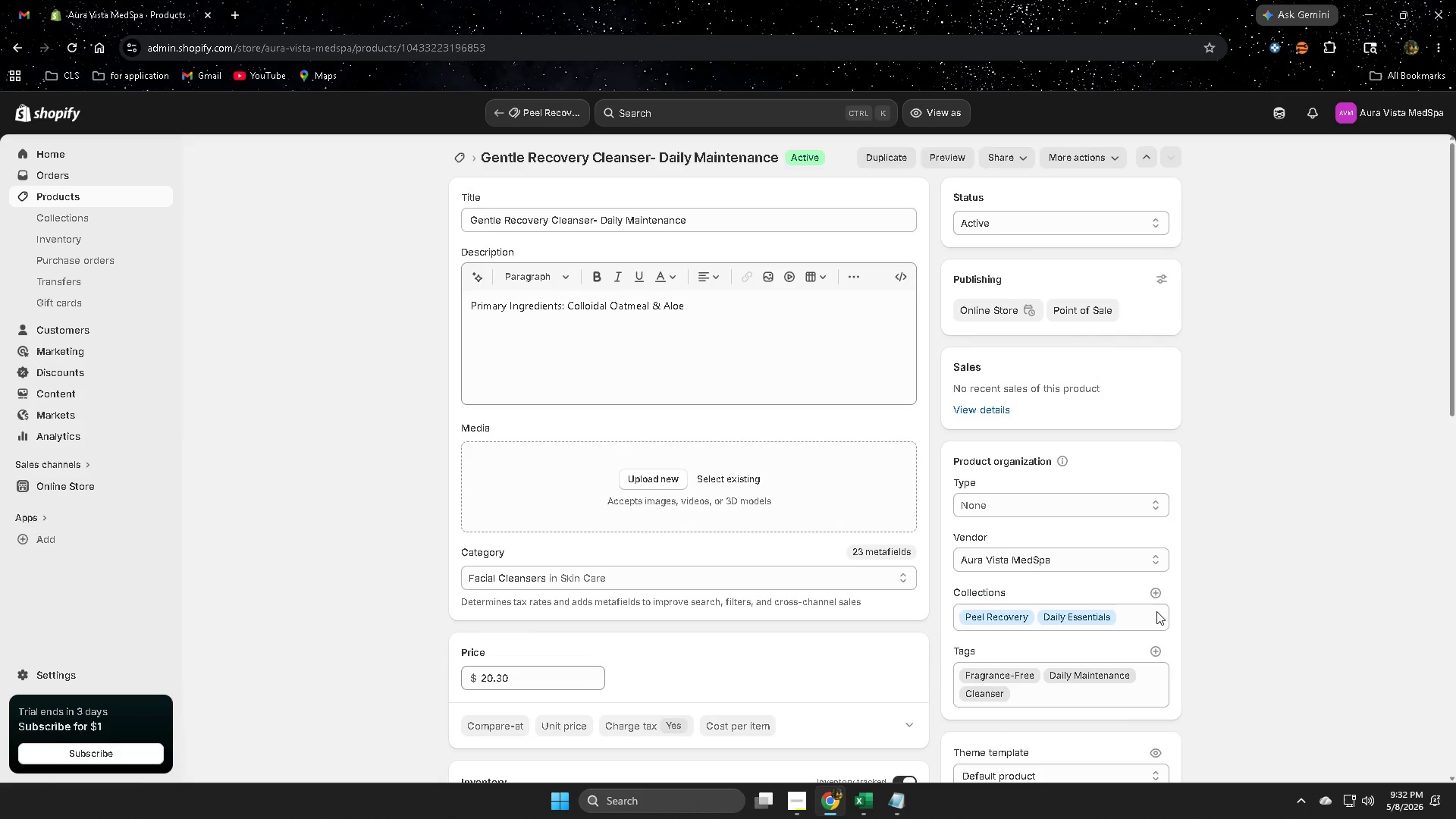 
left_click([1034, 676])
 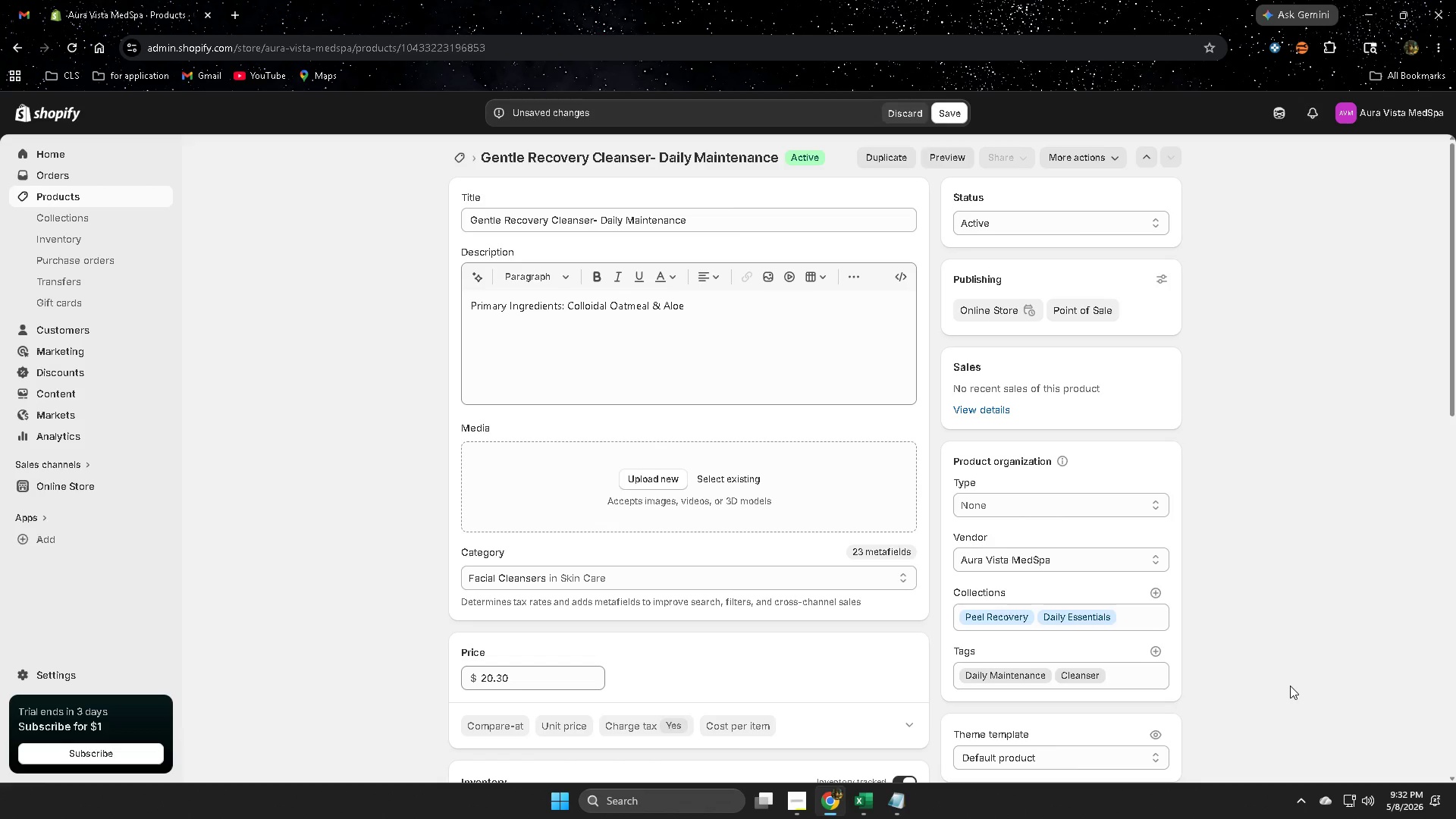 
left_click([1290, 686])
 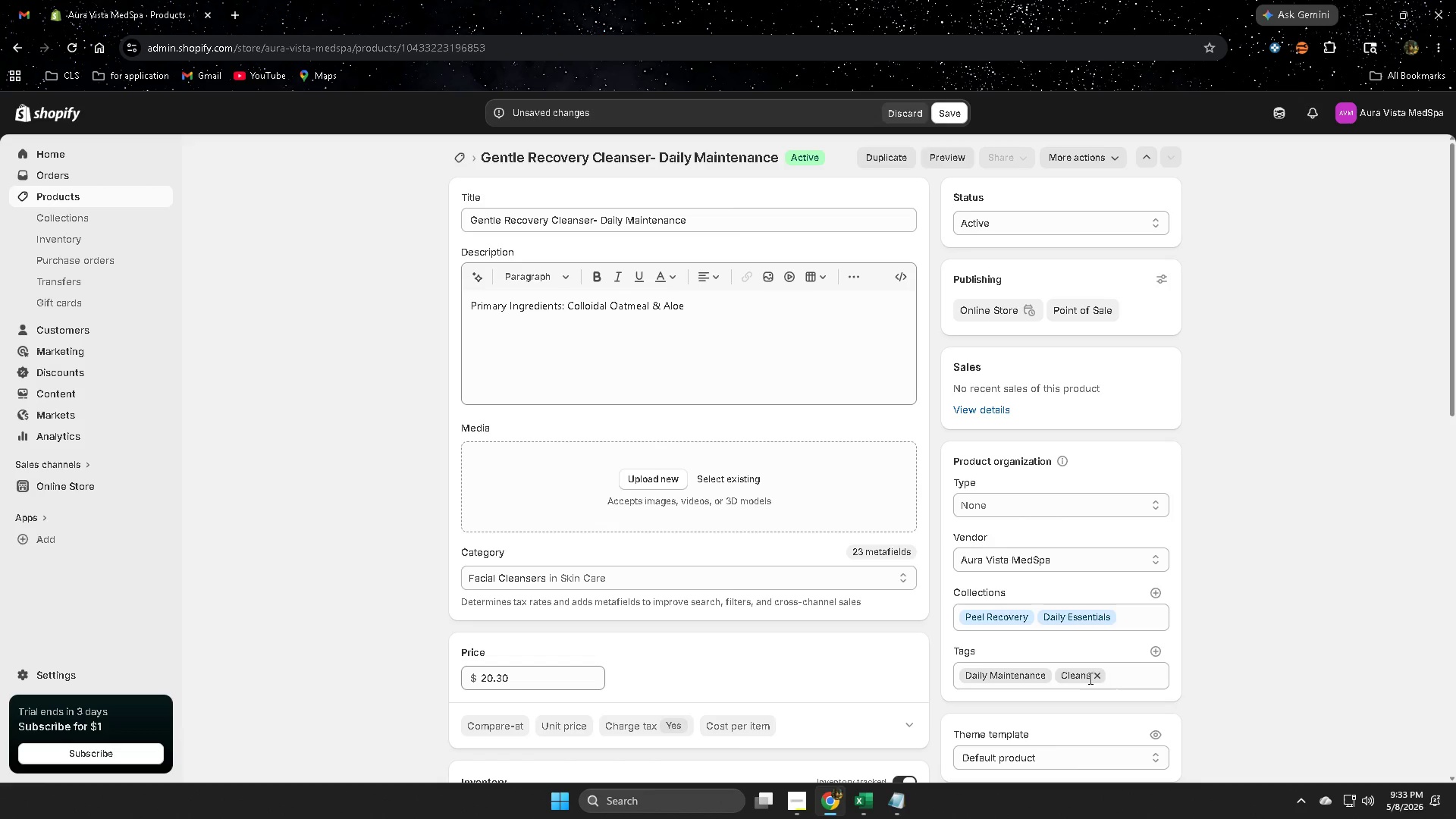 
wait(5.42)
 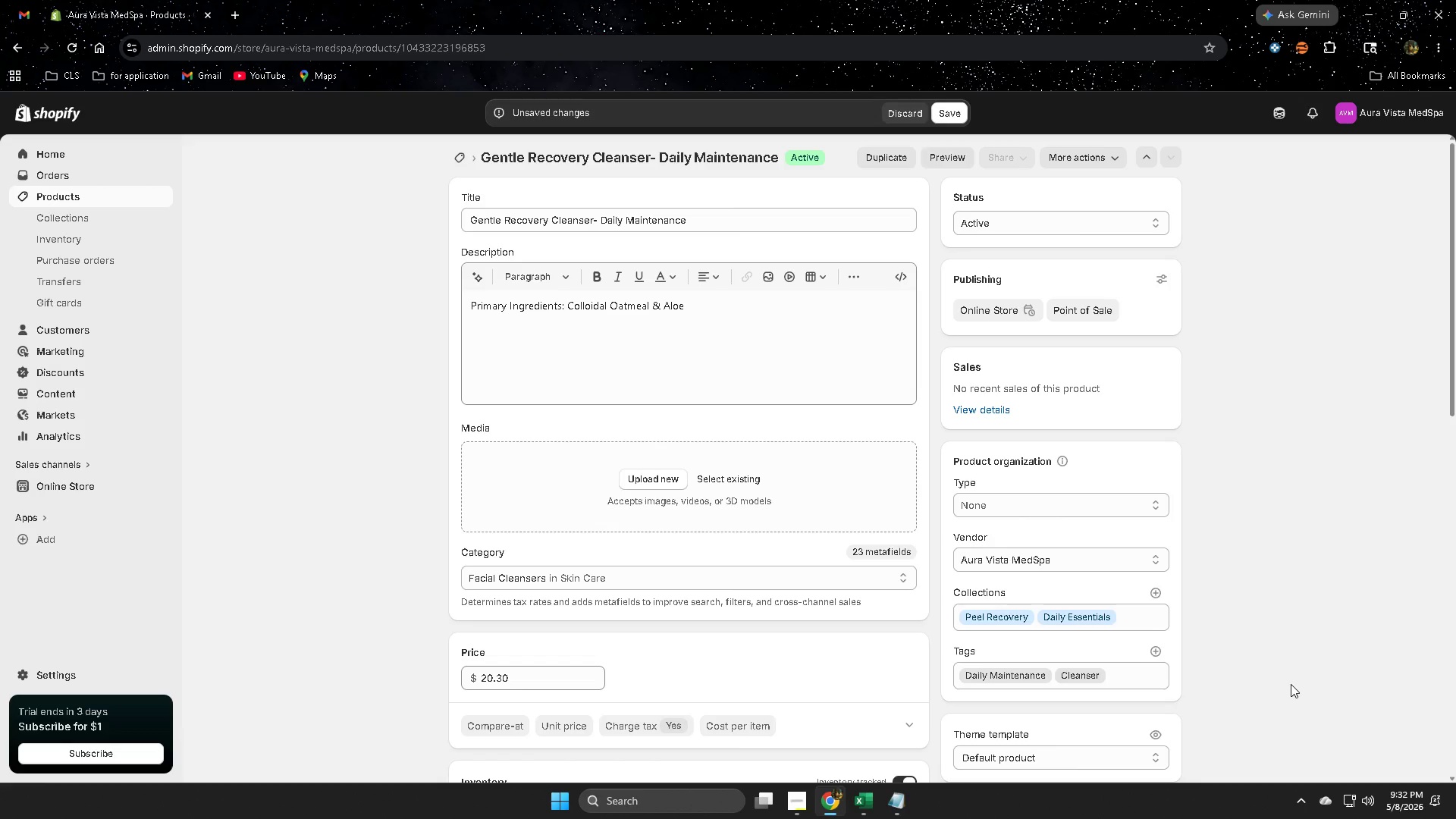 
left_click([1220, 679])
 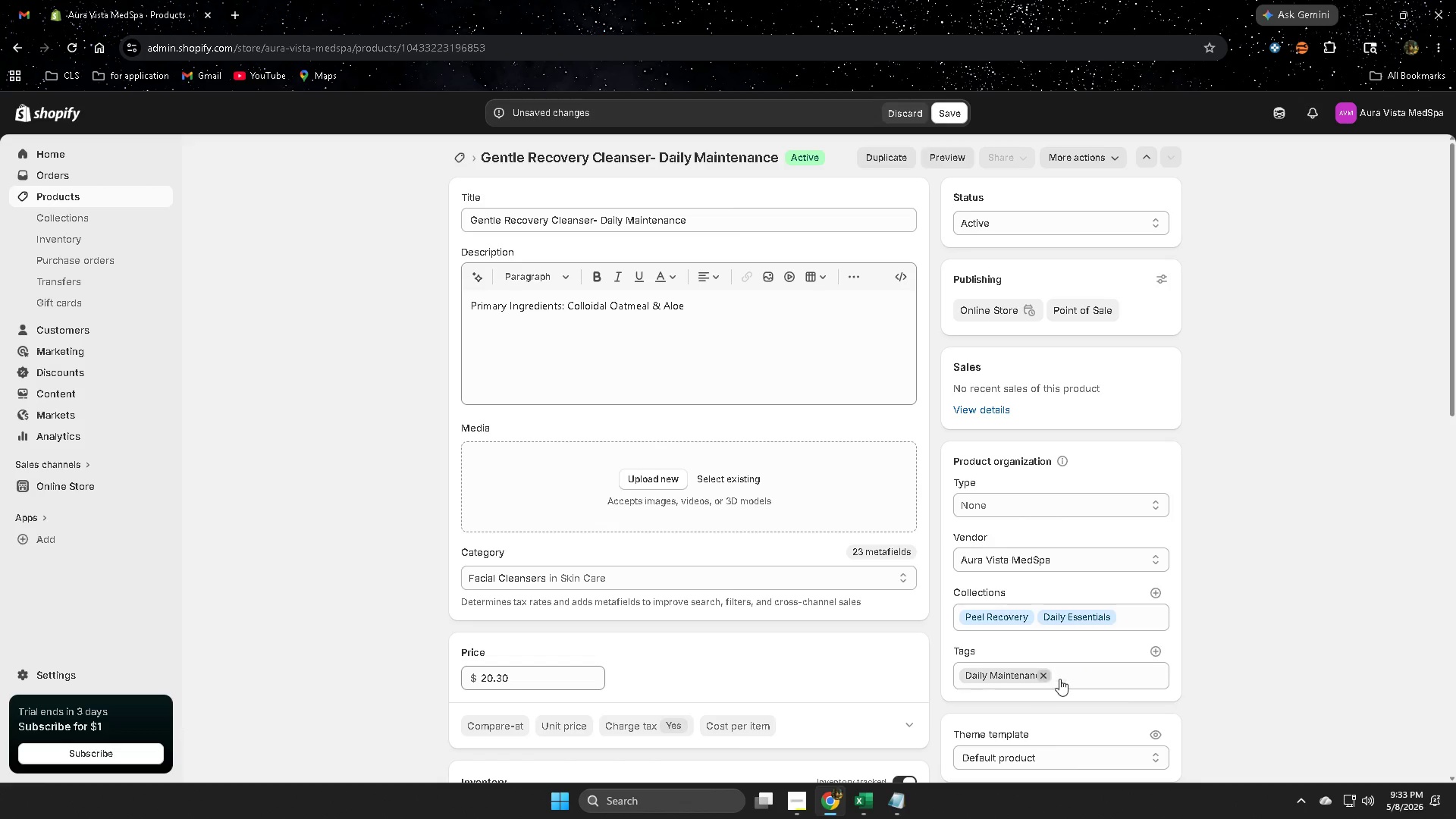 
double_click([1260, 686])
 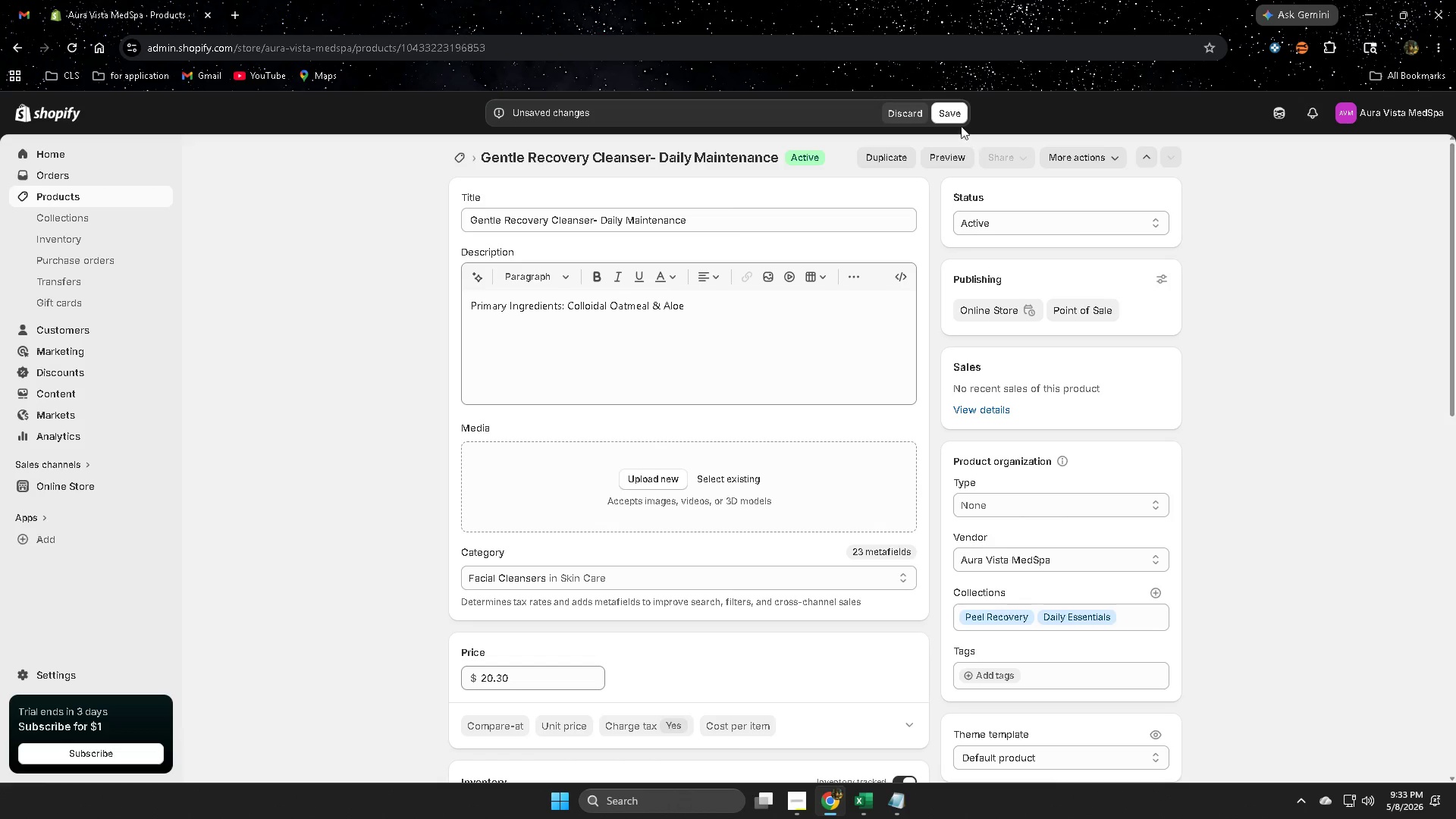 
left_click([953, 118])
 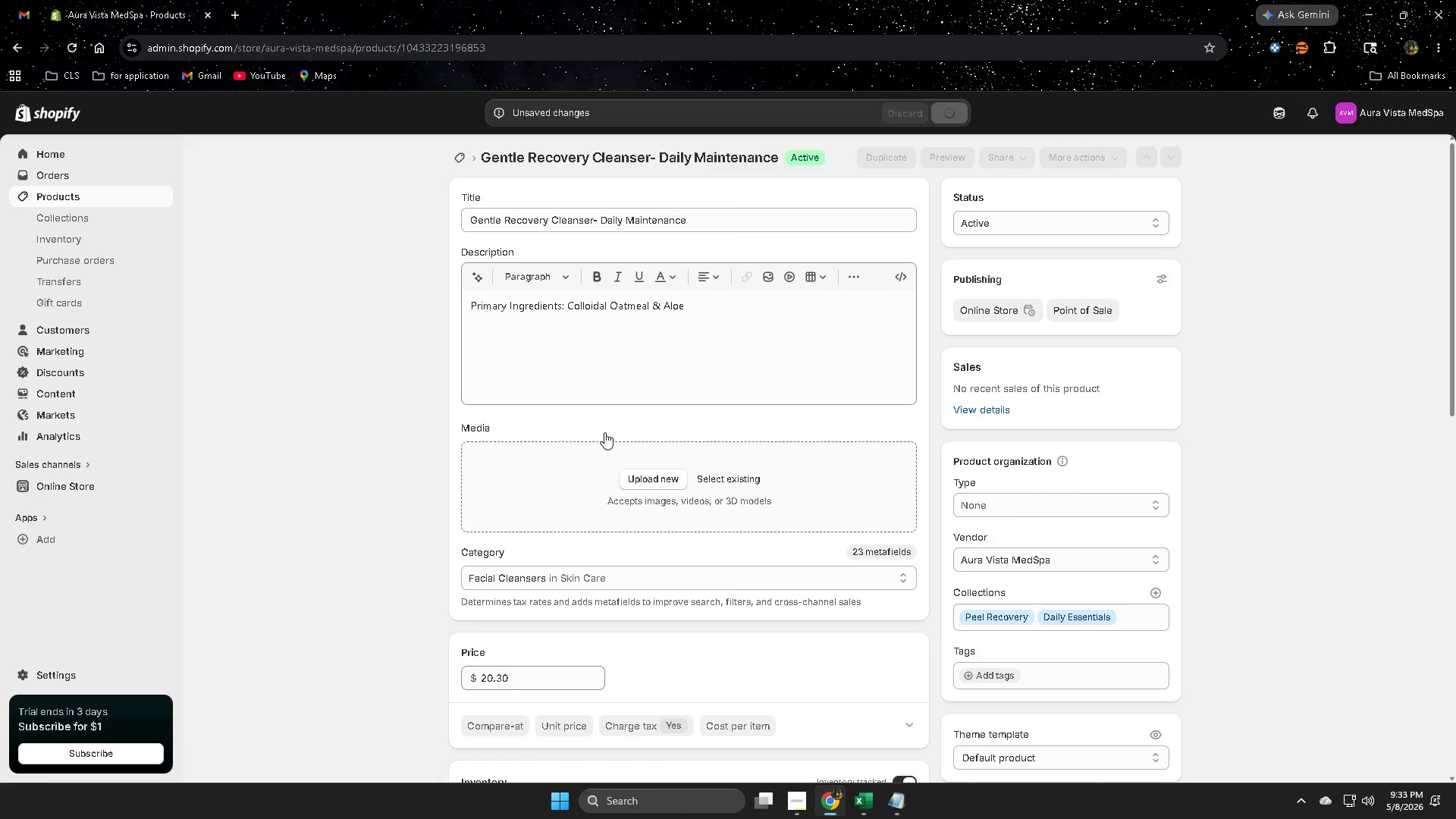 
left_click([106, 200])
 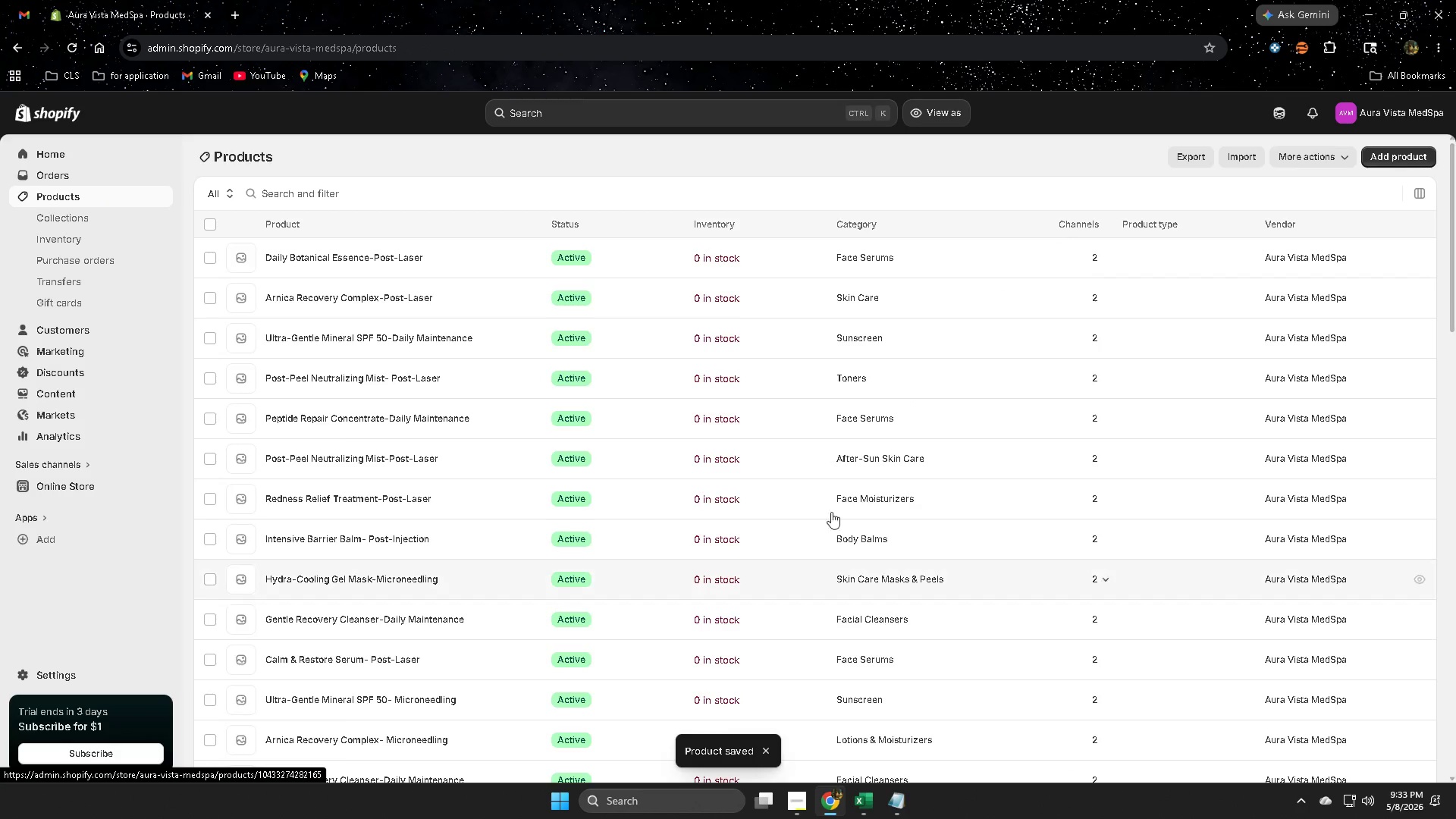 
left_click([862, 799])
 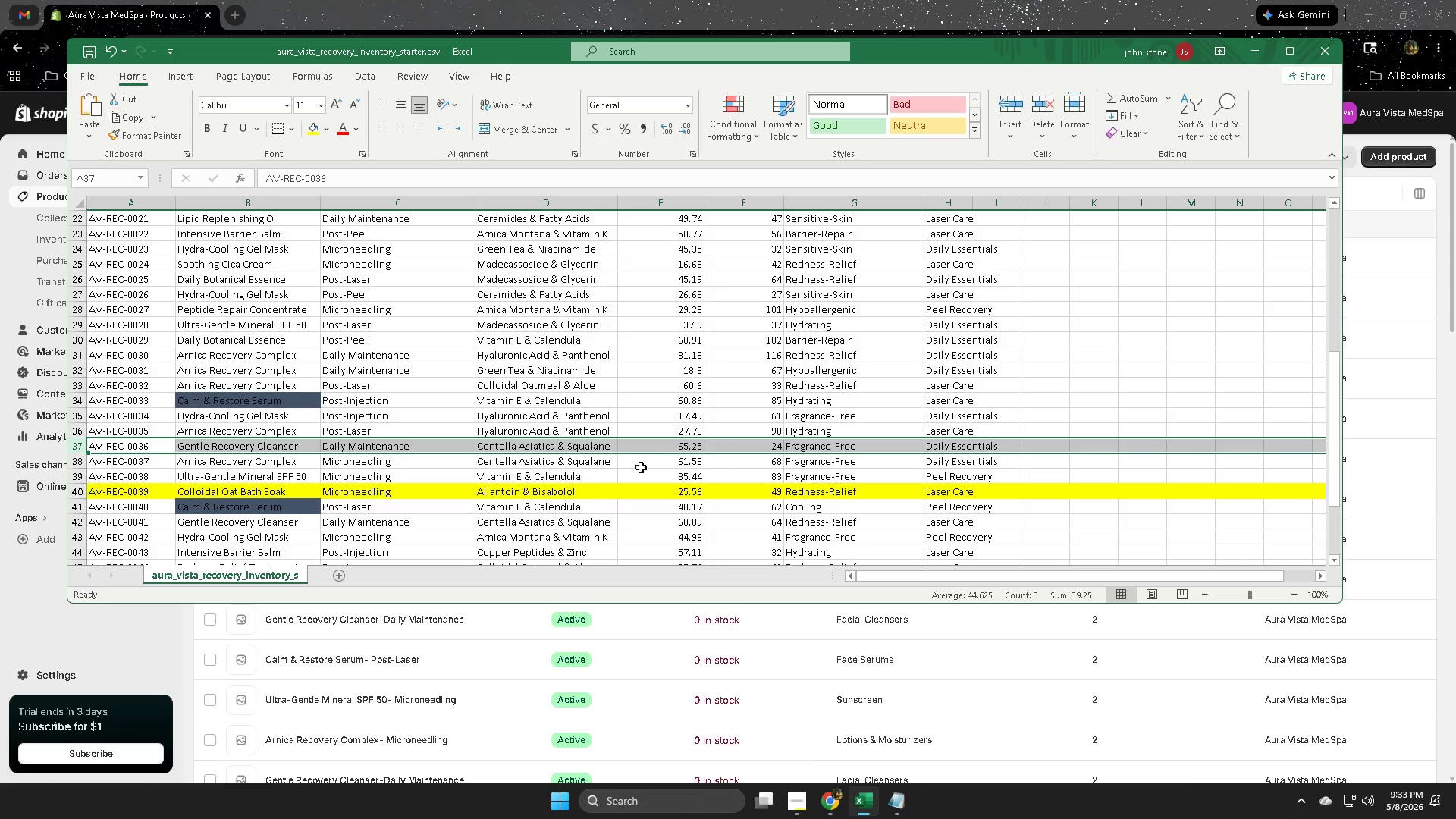 
scroll: coordinate [623, 473], scroll_direction: up, amount: 8.0
 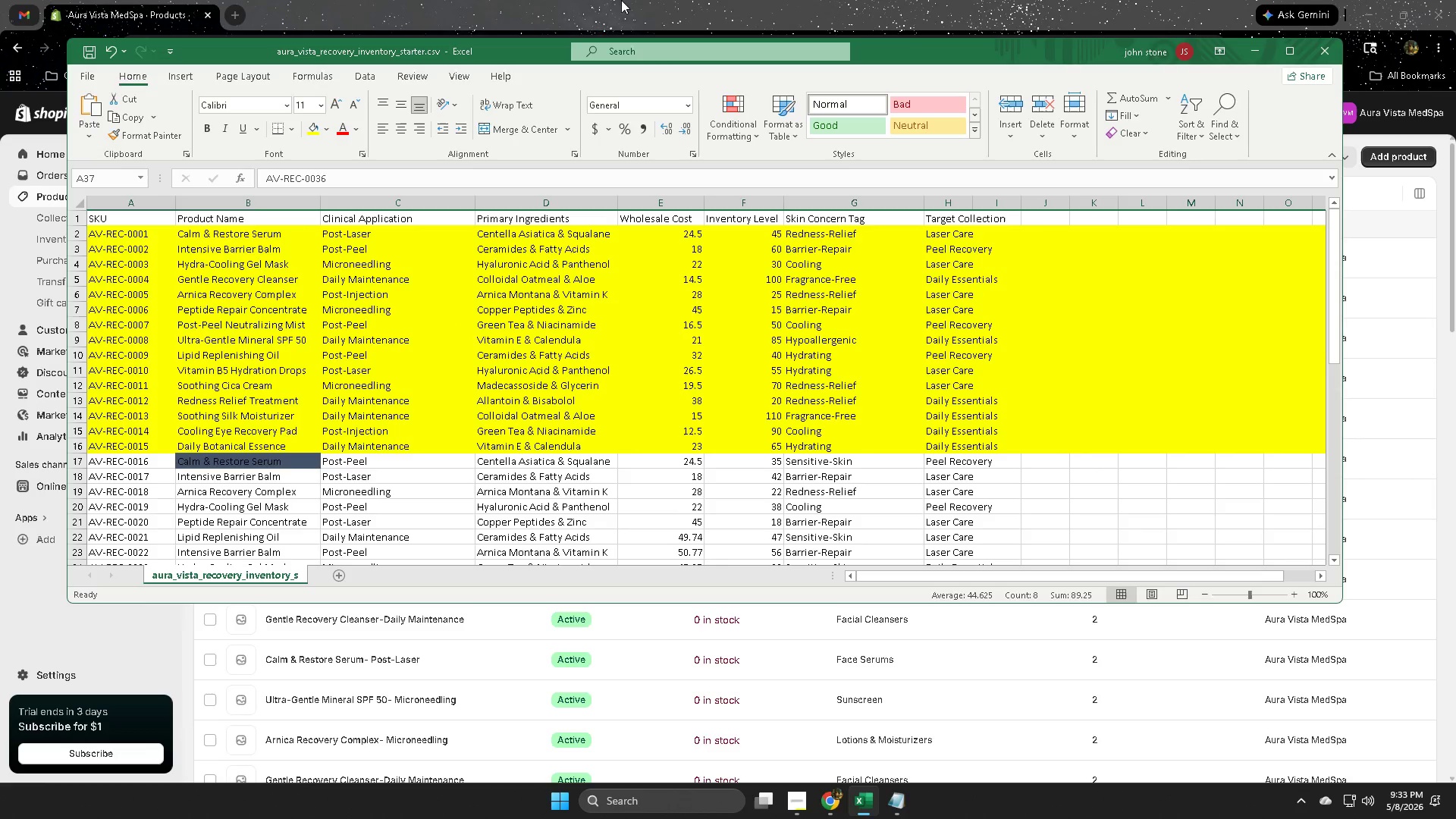 
left_click([662, 0])
 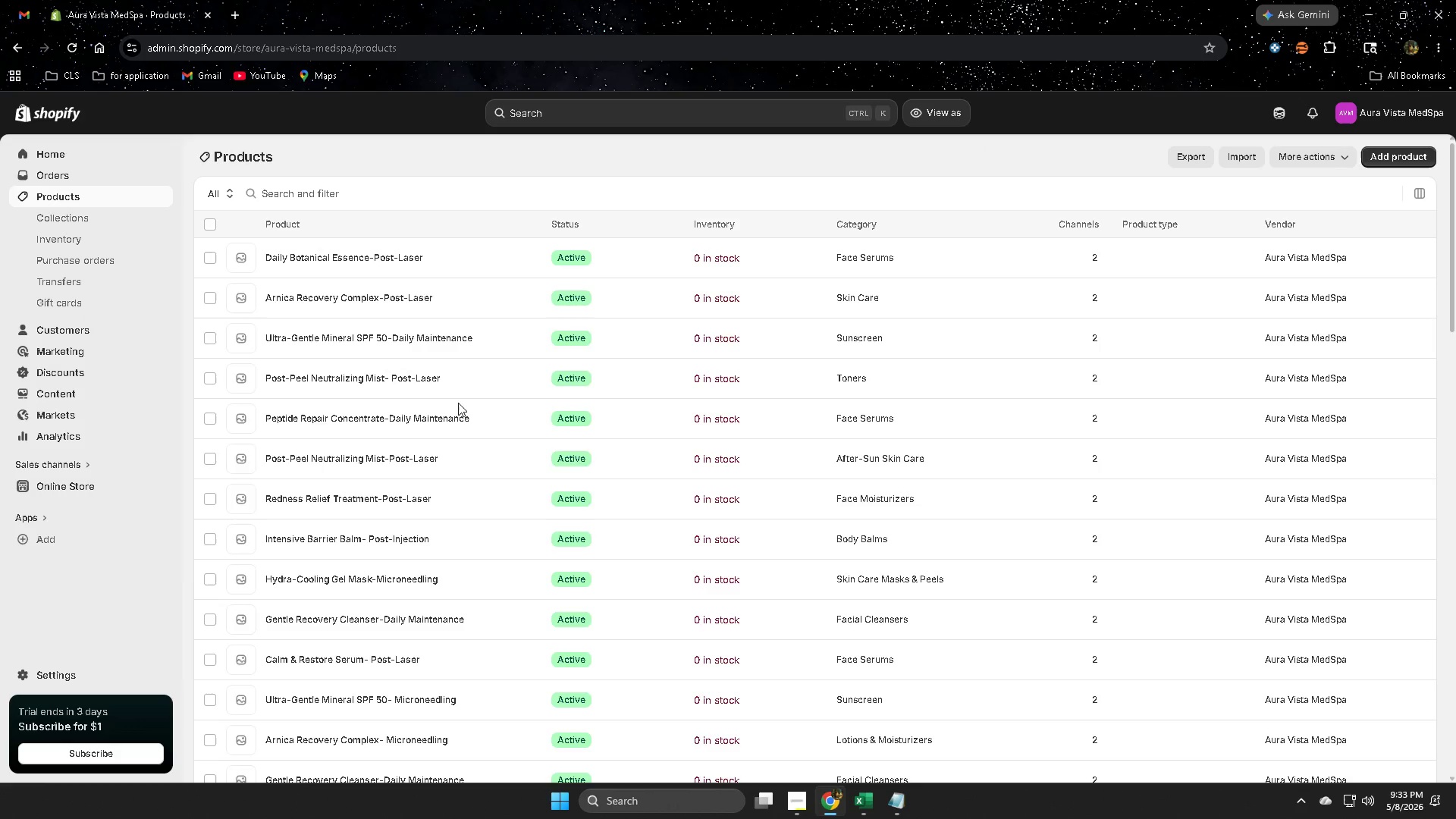 
scroll: coordinate [422, 469], scroll_direction: up, amount: 4.0
 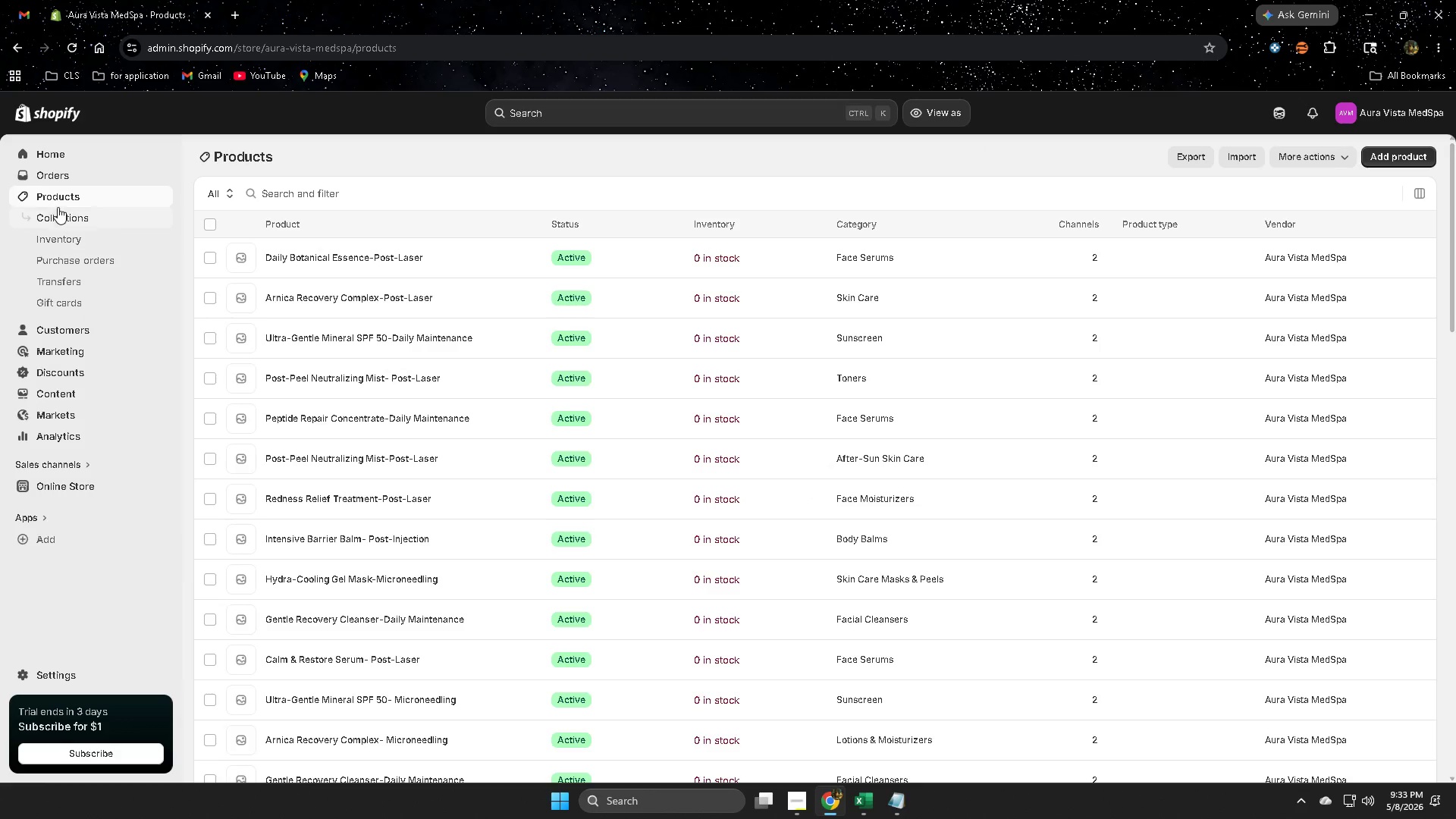 
left_click([58, 195])
 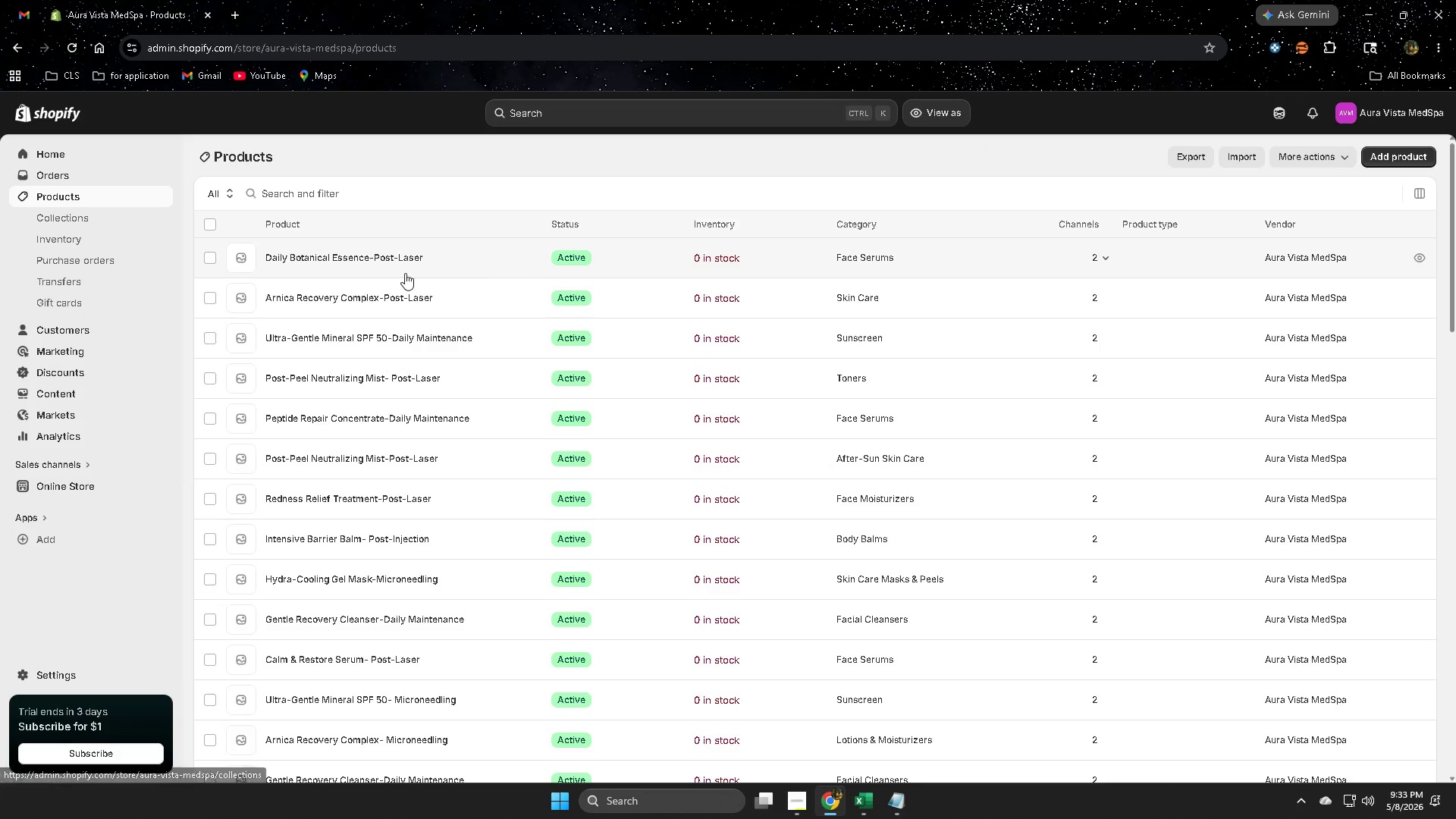 
left_click([475, 264])
 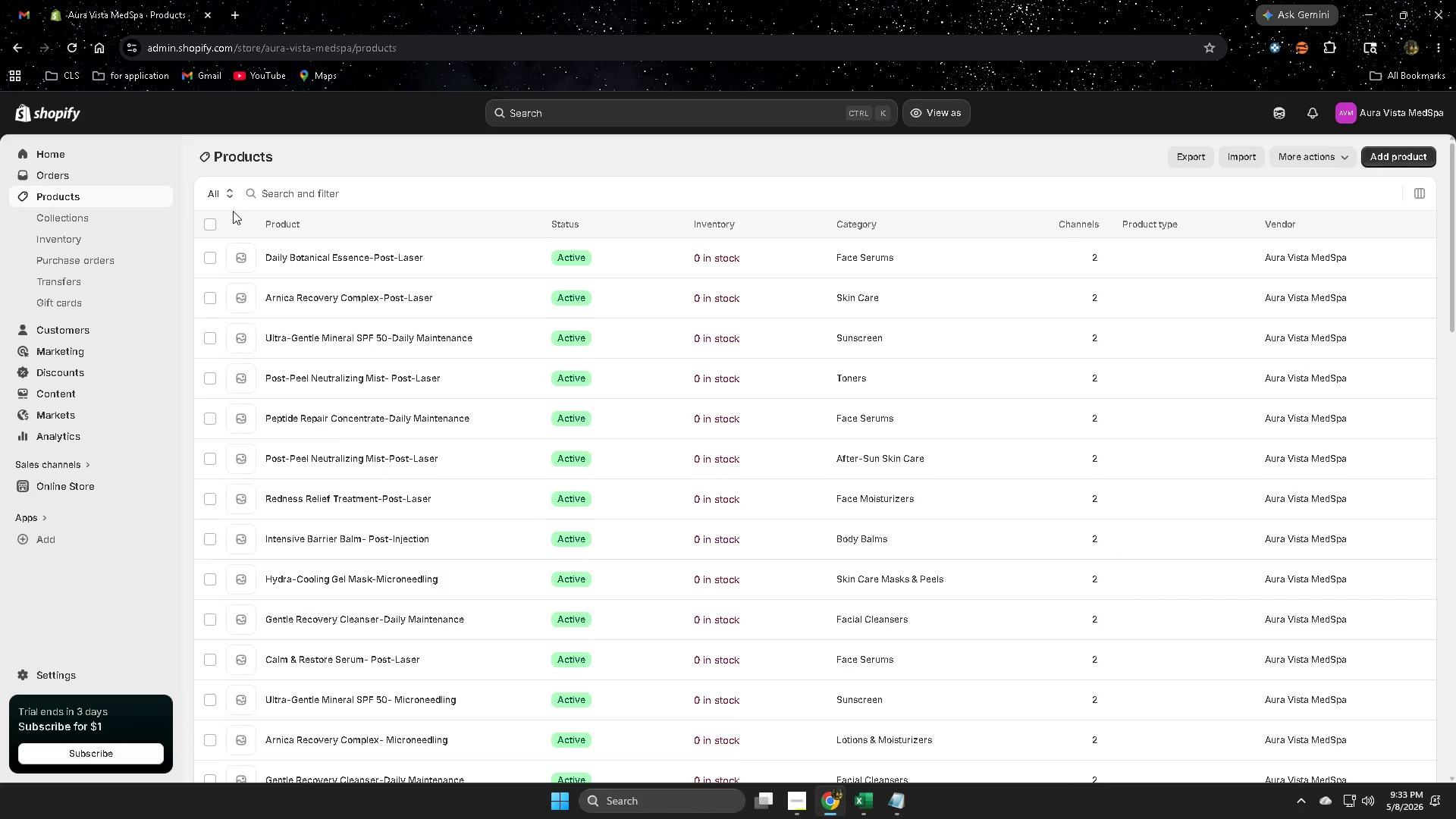 
double_click([211, 224])
 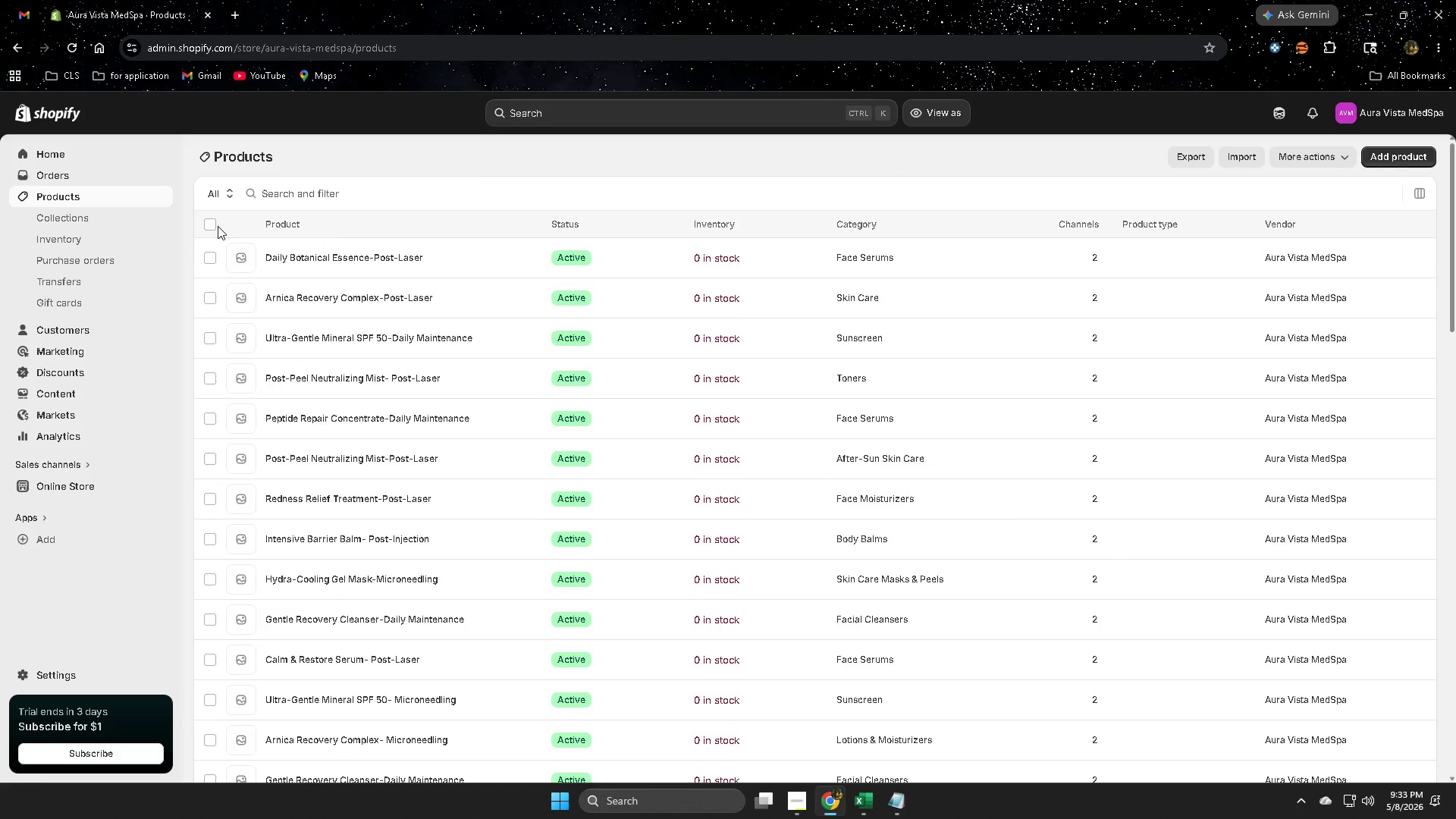 
left_click([209, 228])
 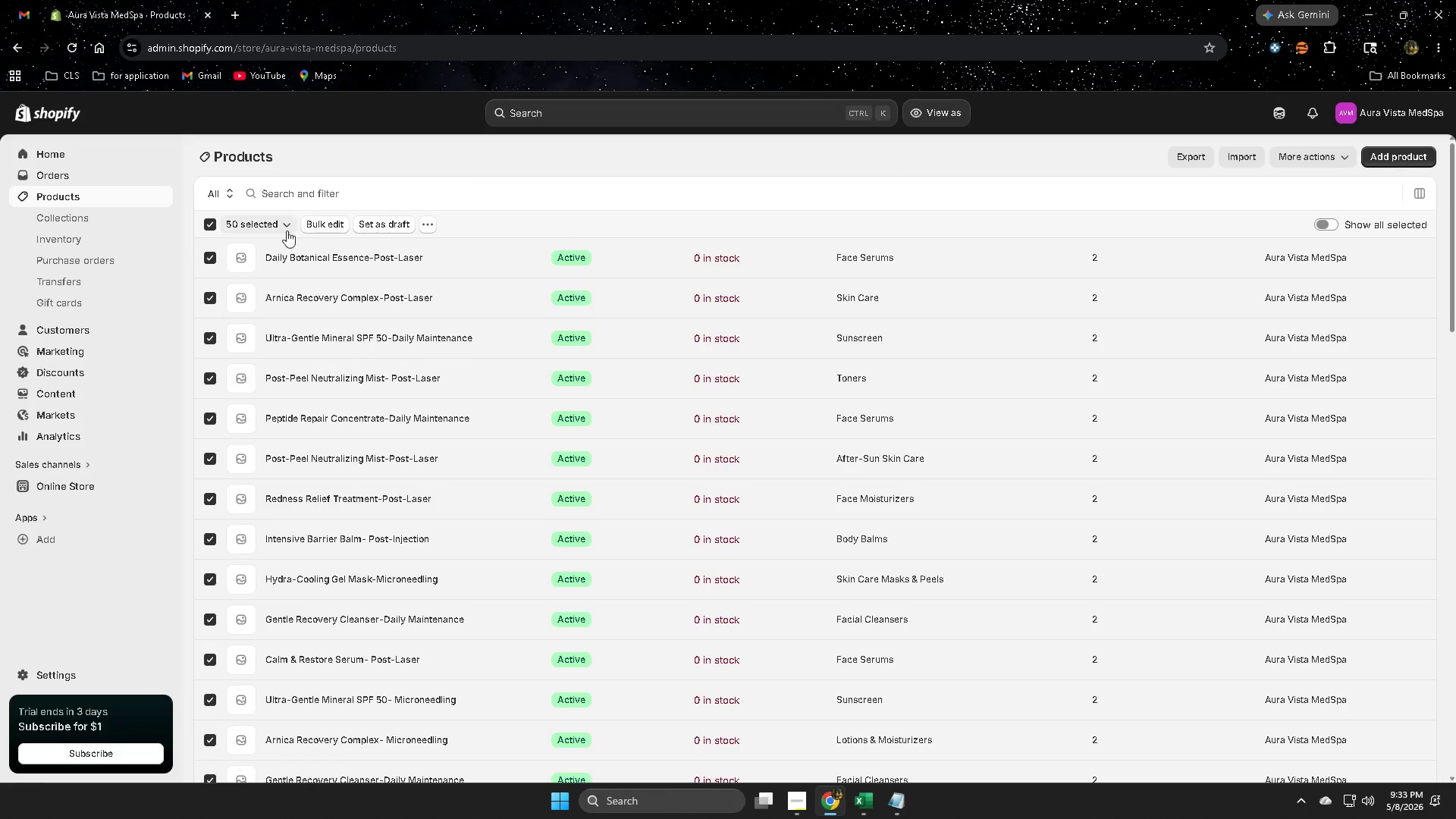 
left_click([326, 223])
 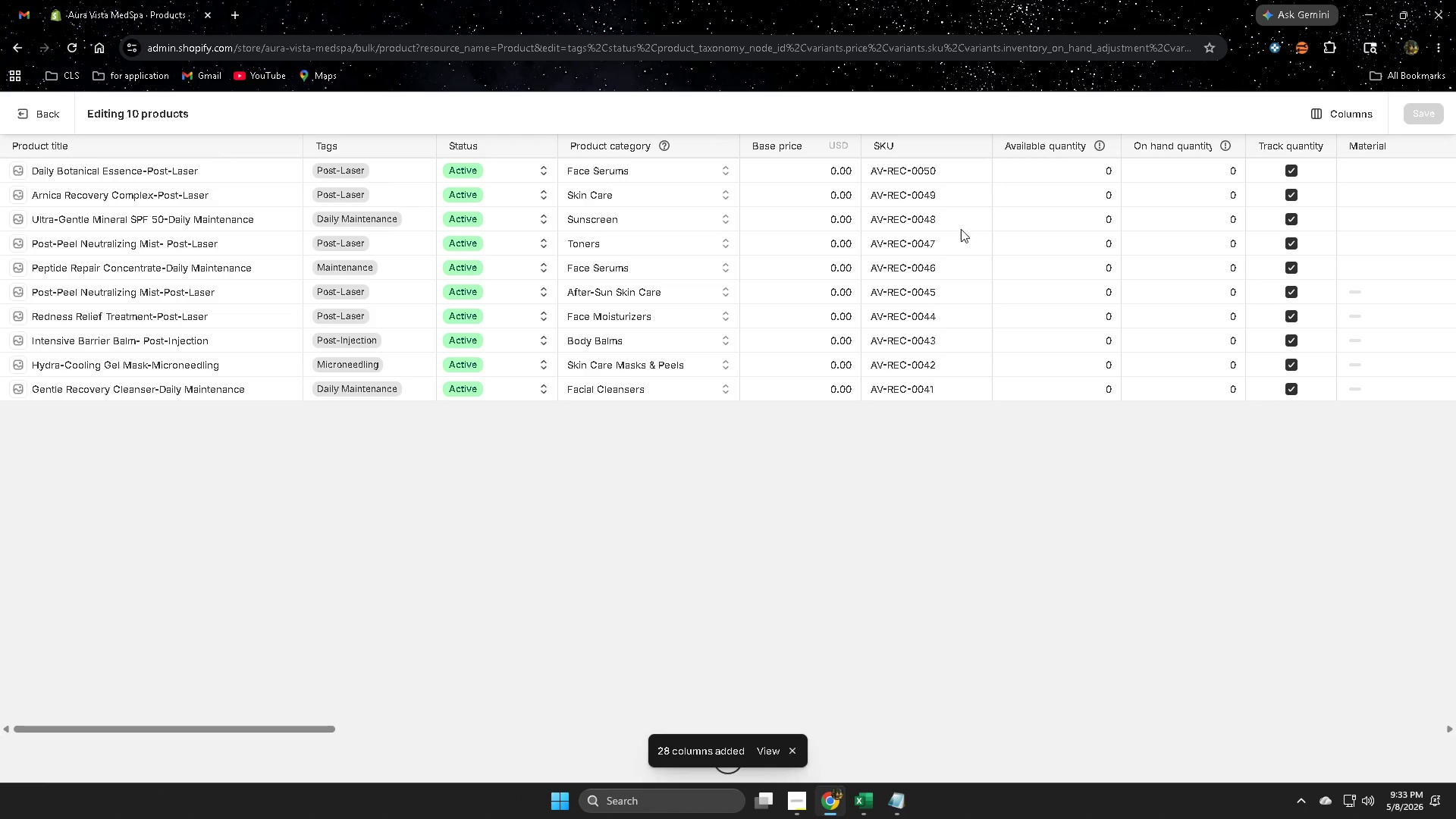 
left_click([804, 809])